 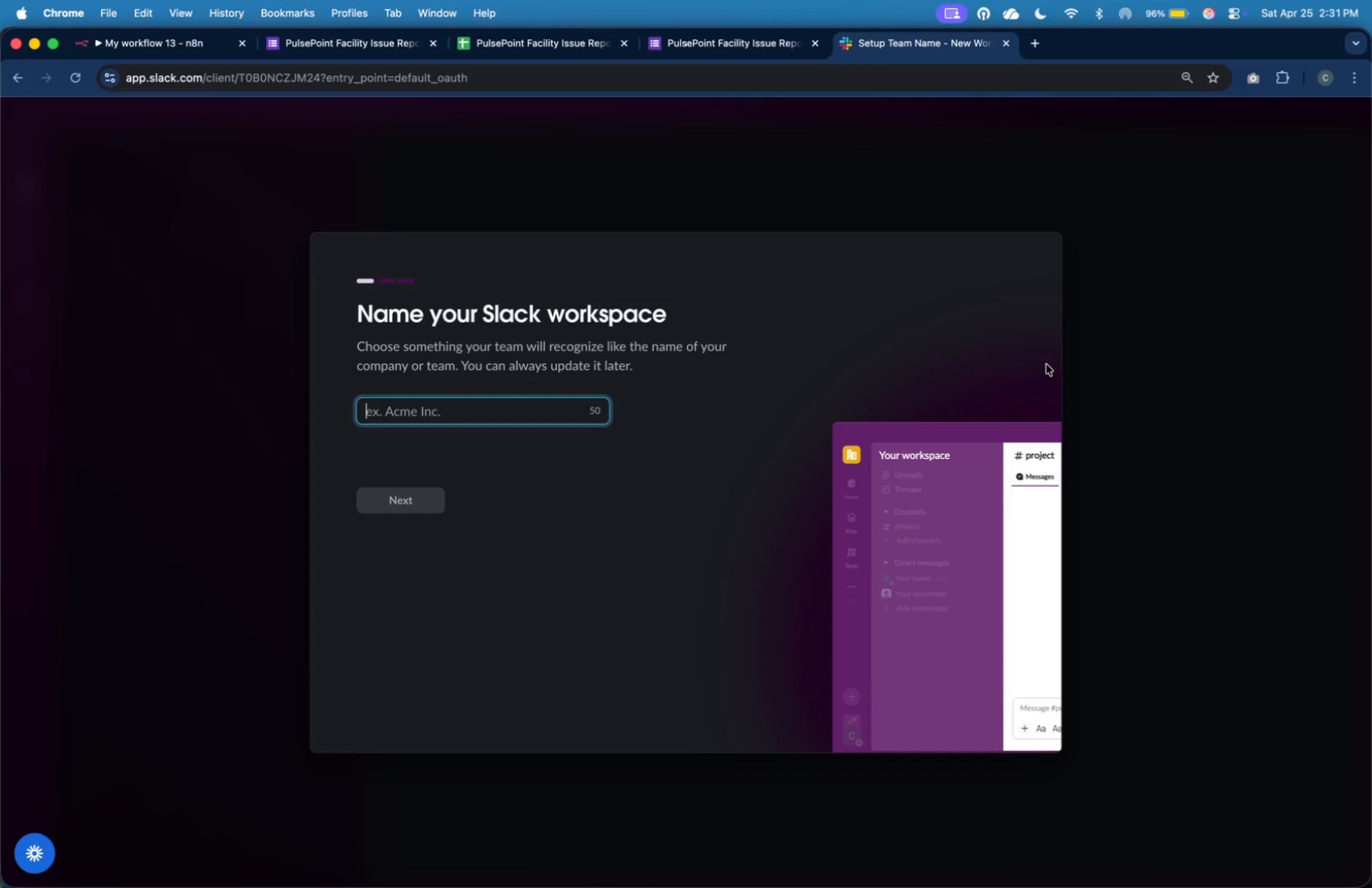 
key(Meta+V)
 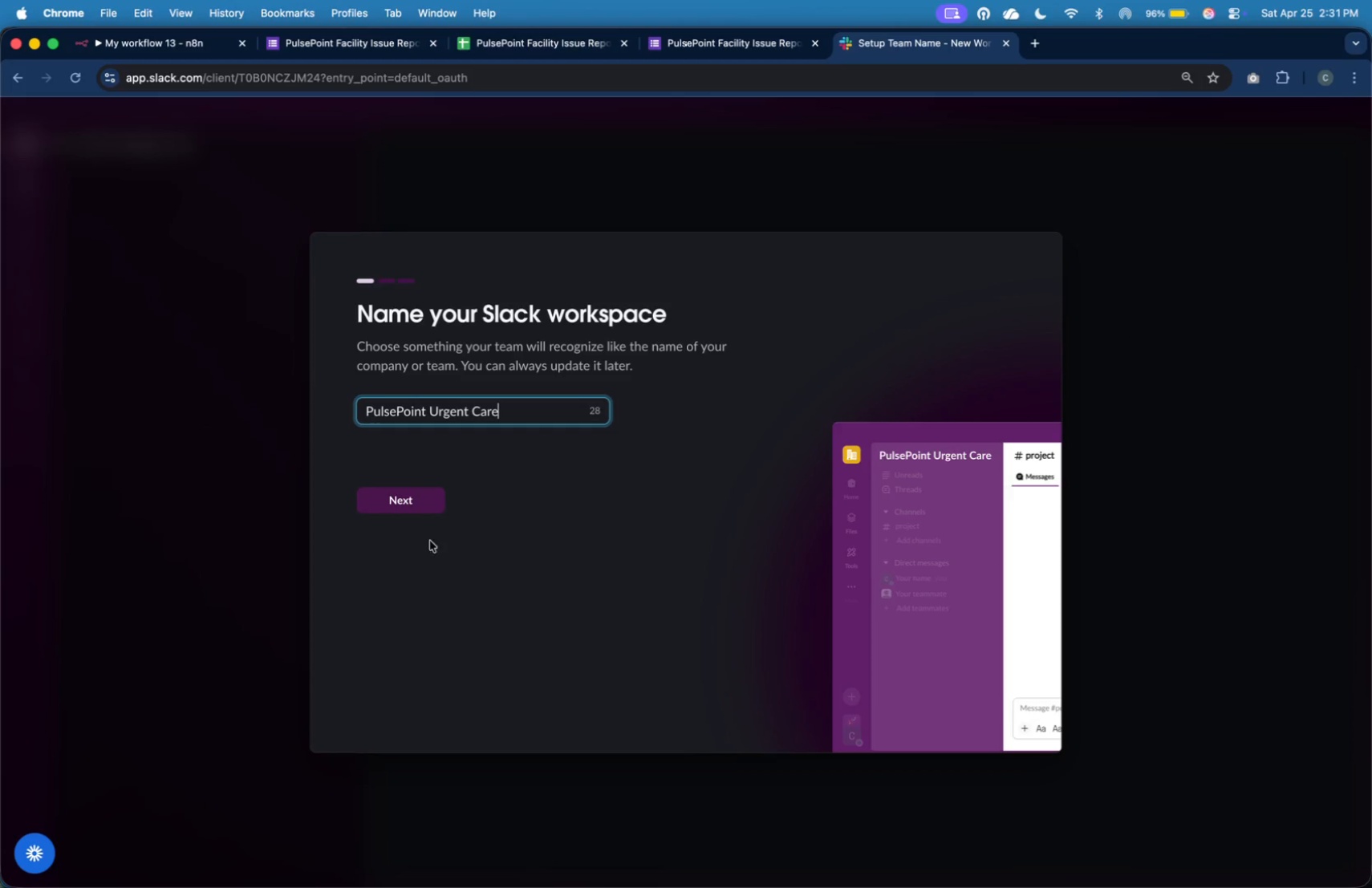 
left_click([424, 509])
 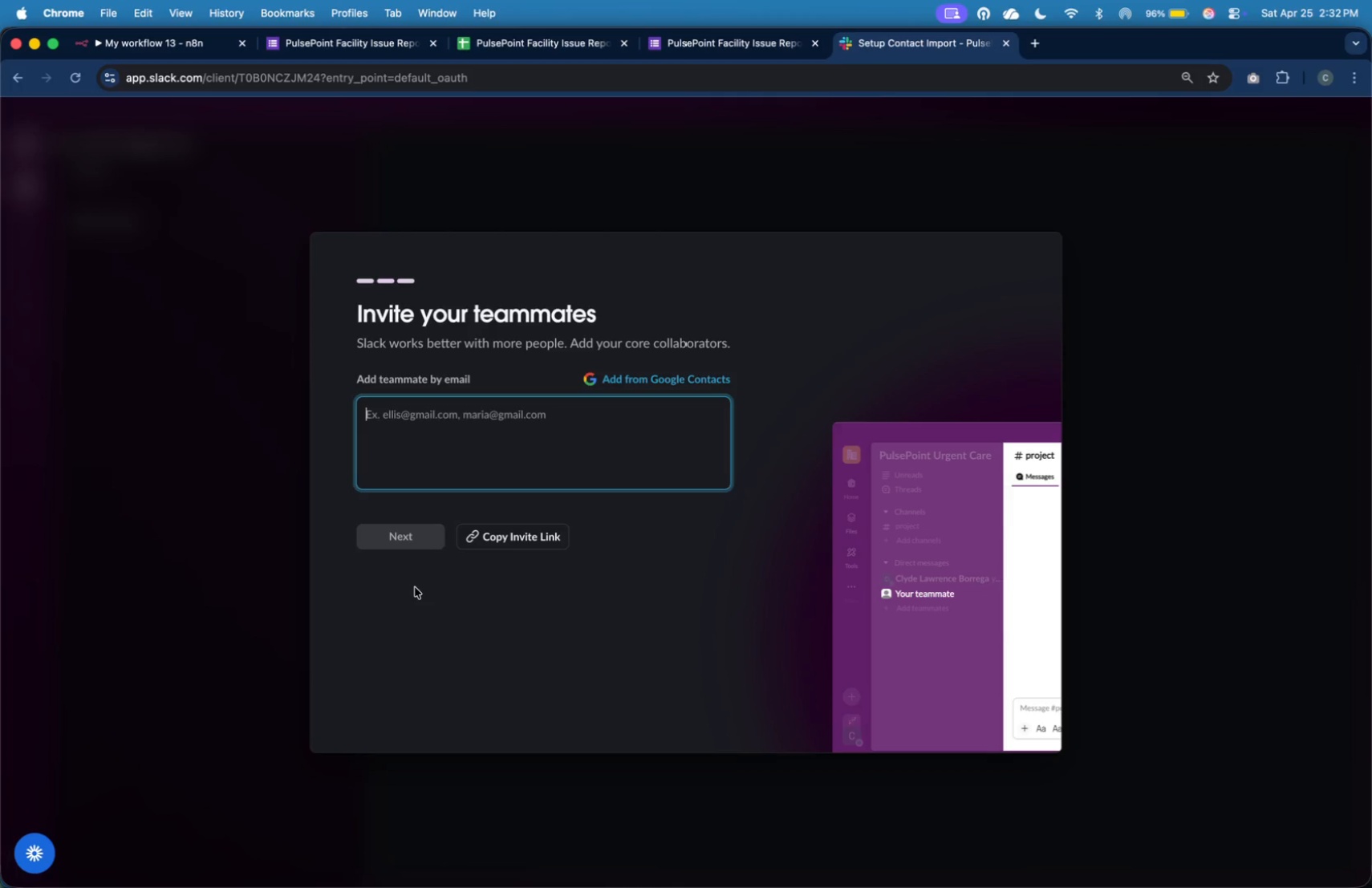 
wait(16.05)
 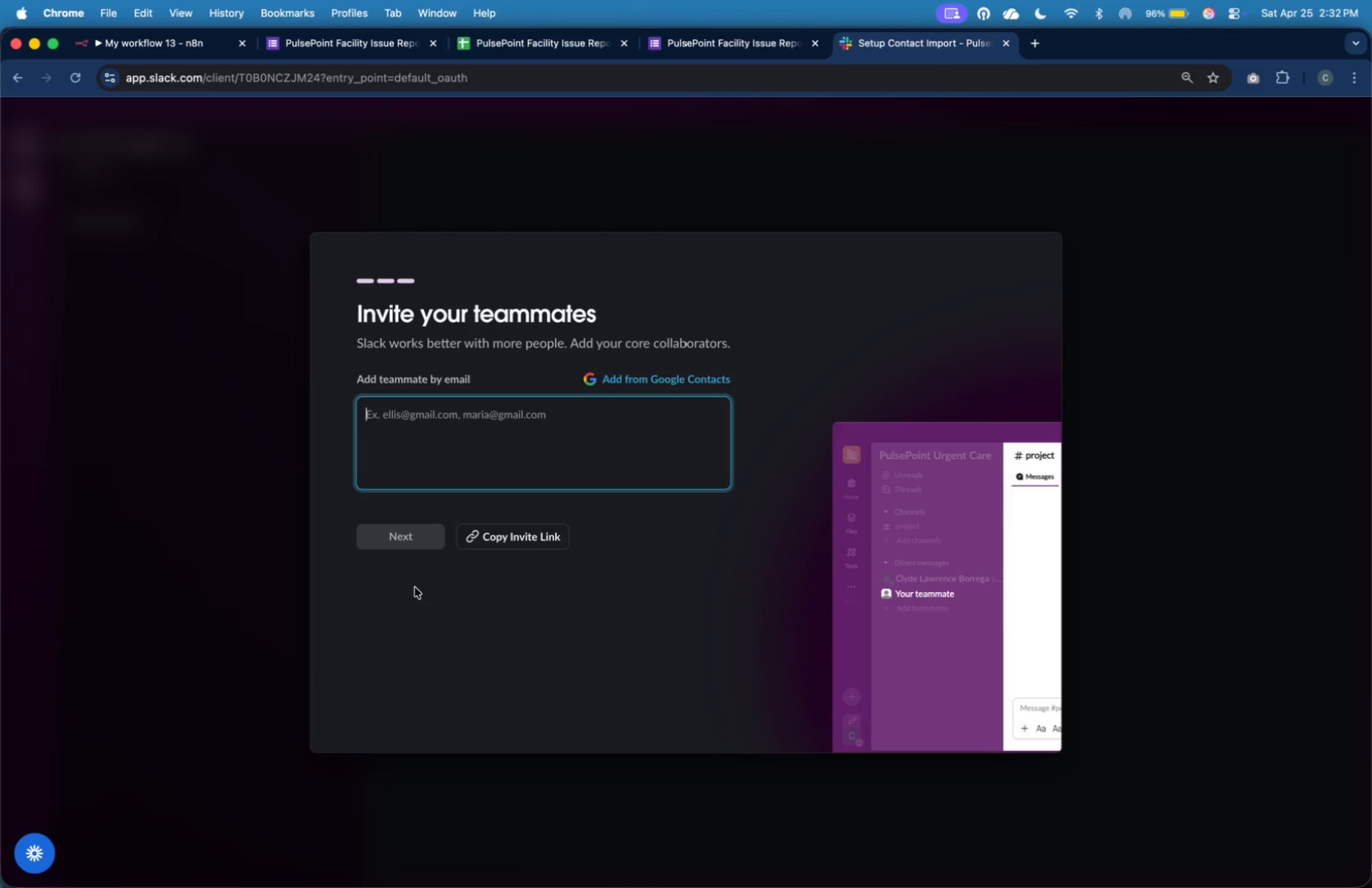 
left_click([608, 536])
 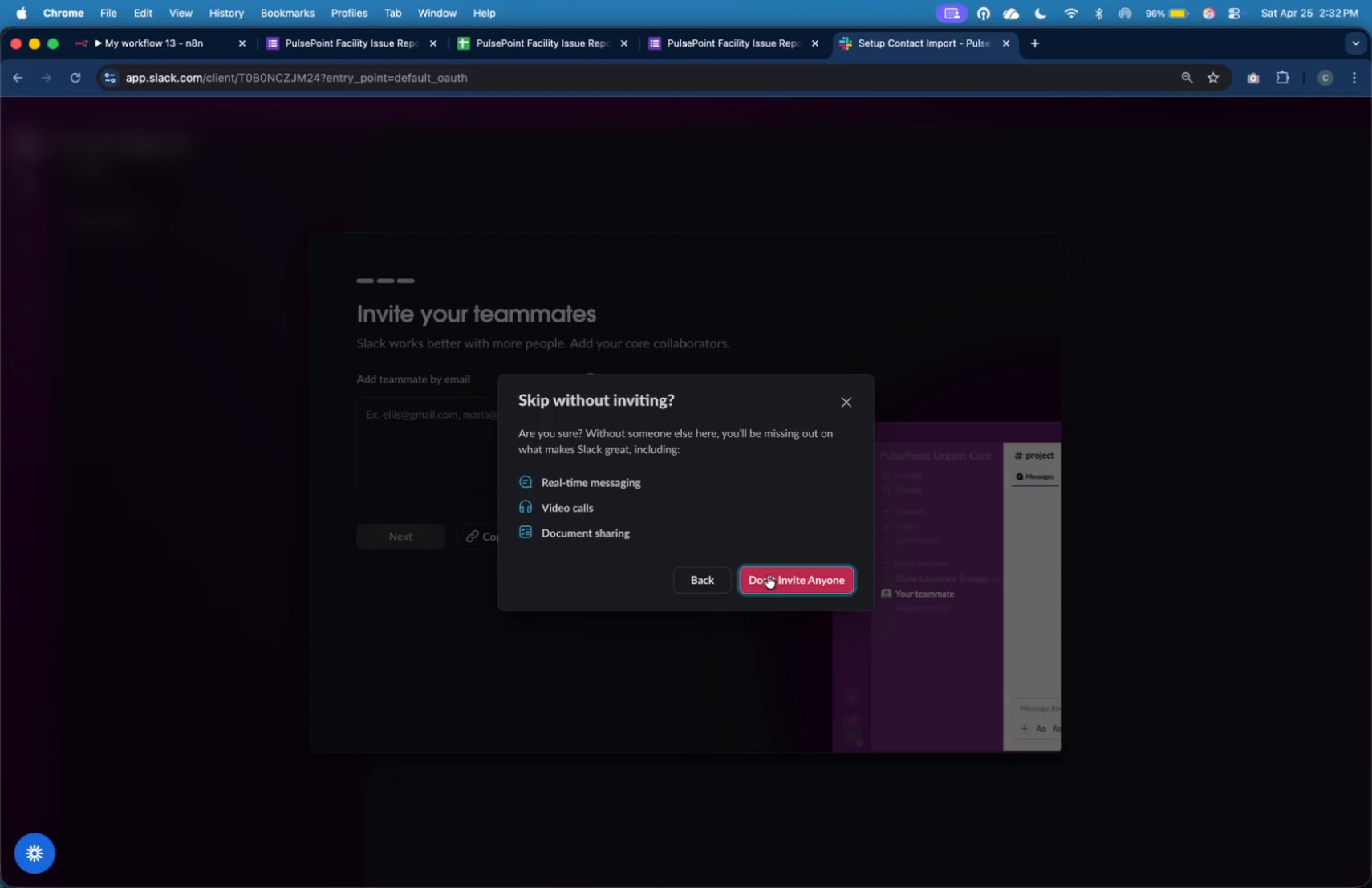 
left_click([769, 577])
 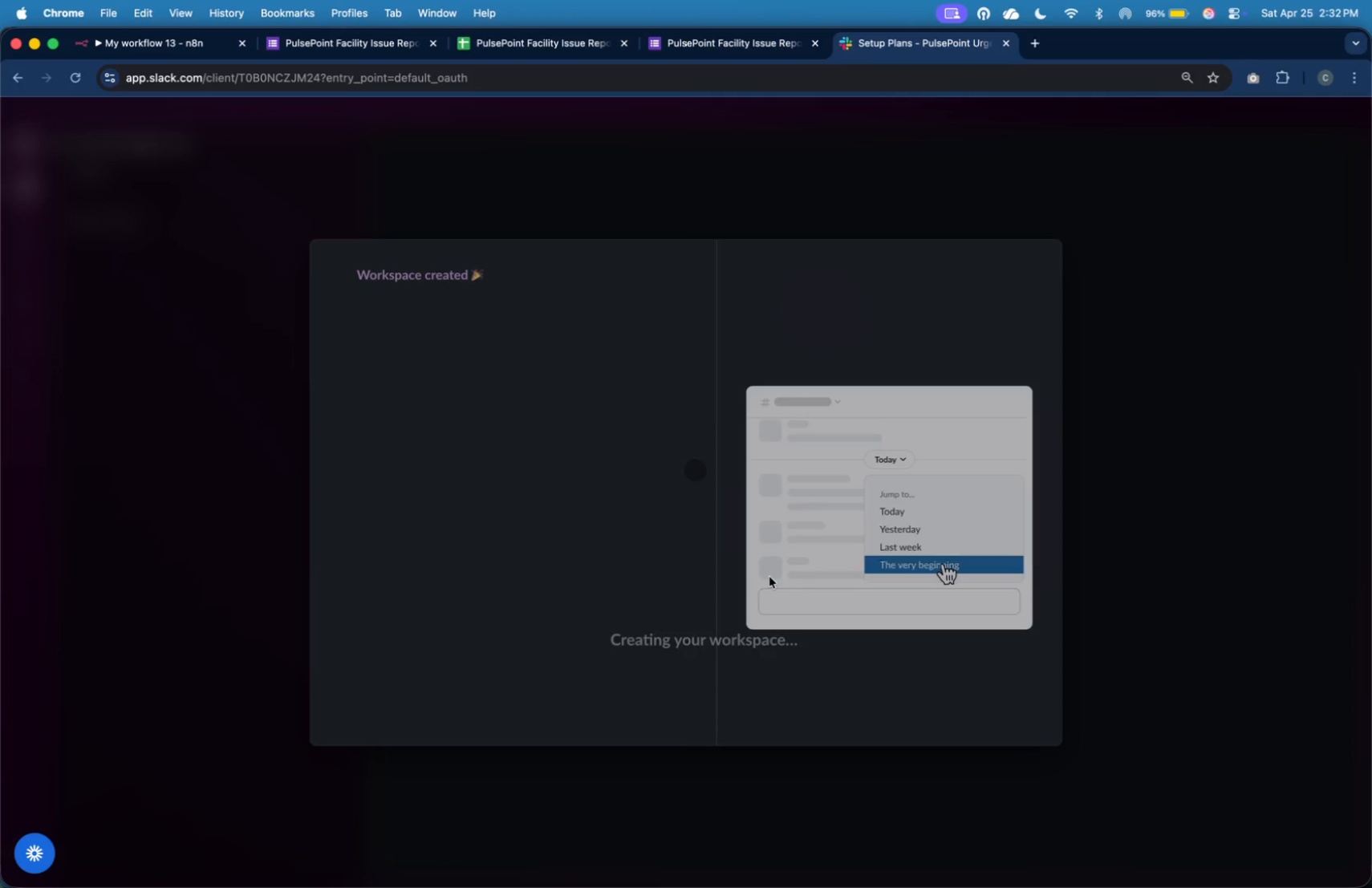 
wait(8.13)
 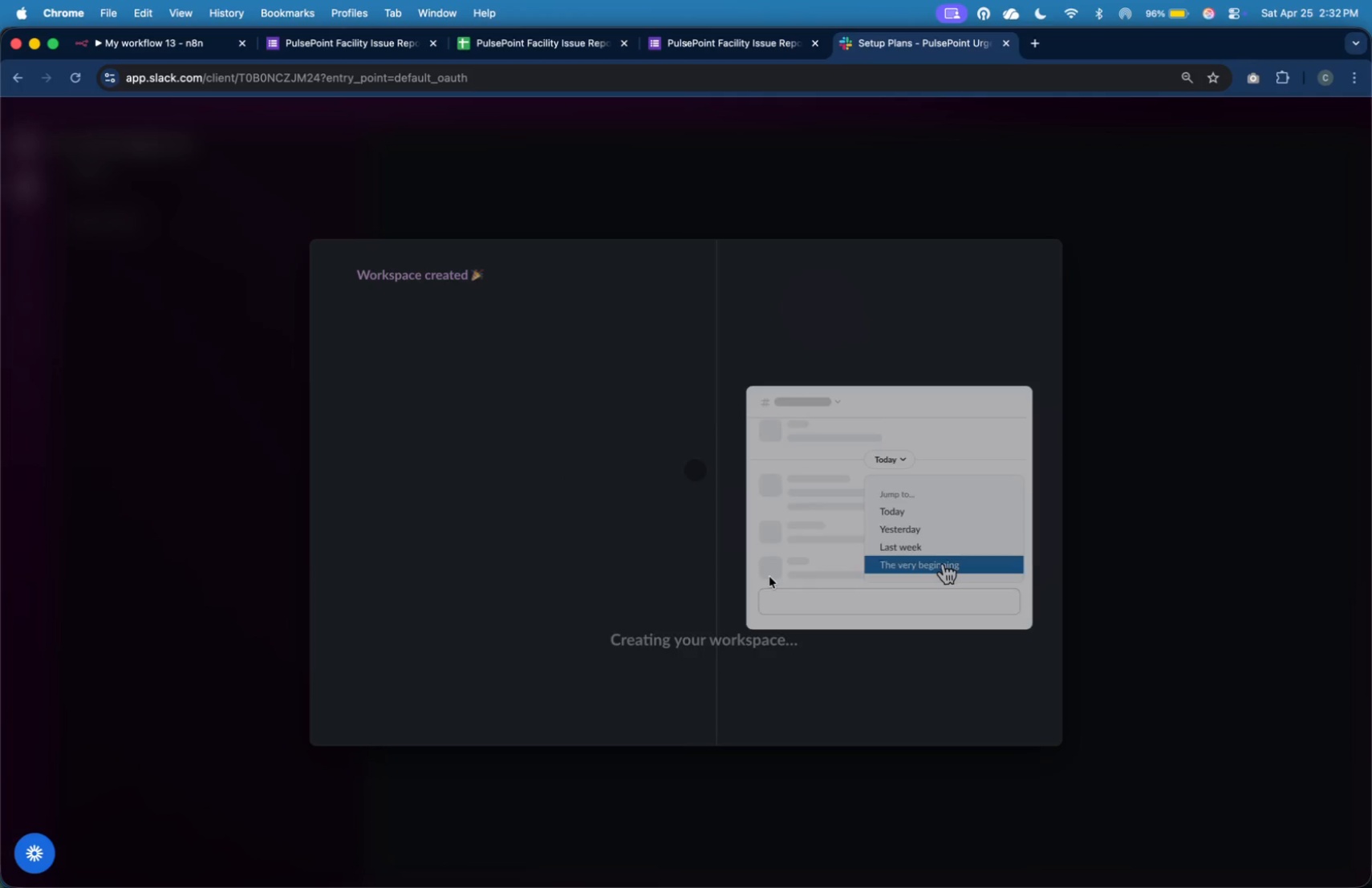 
left_click([472, 695])
 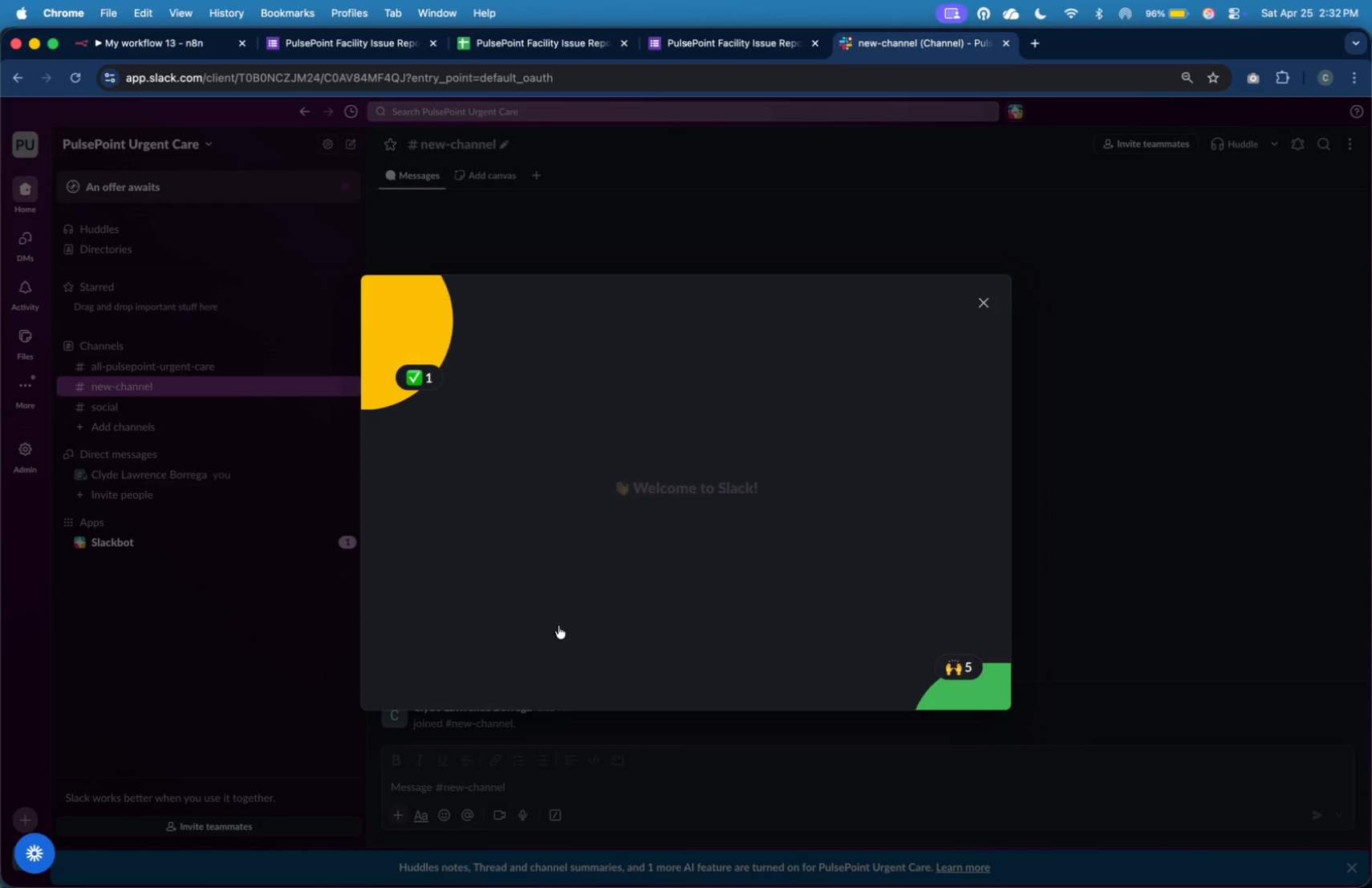 
wait(6.05)
 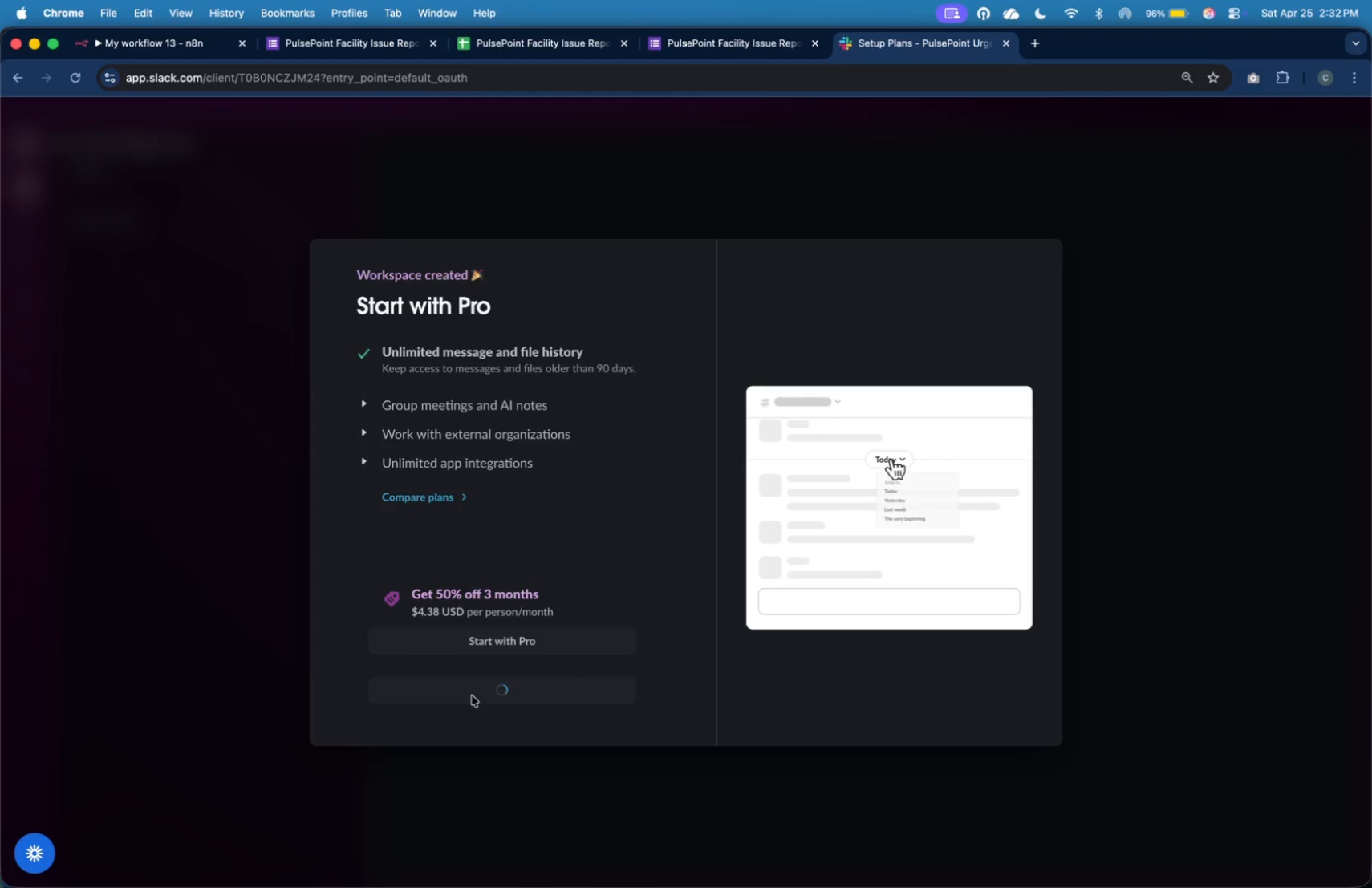 
left_click([987, 313])
 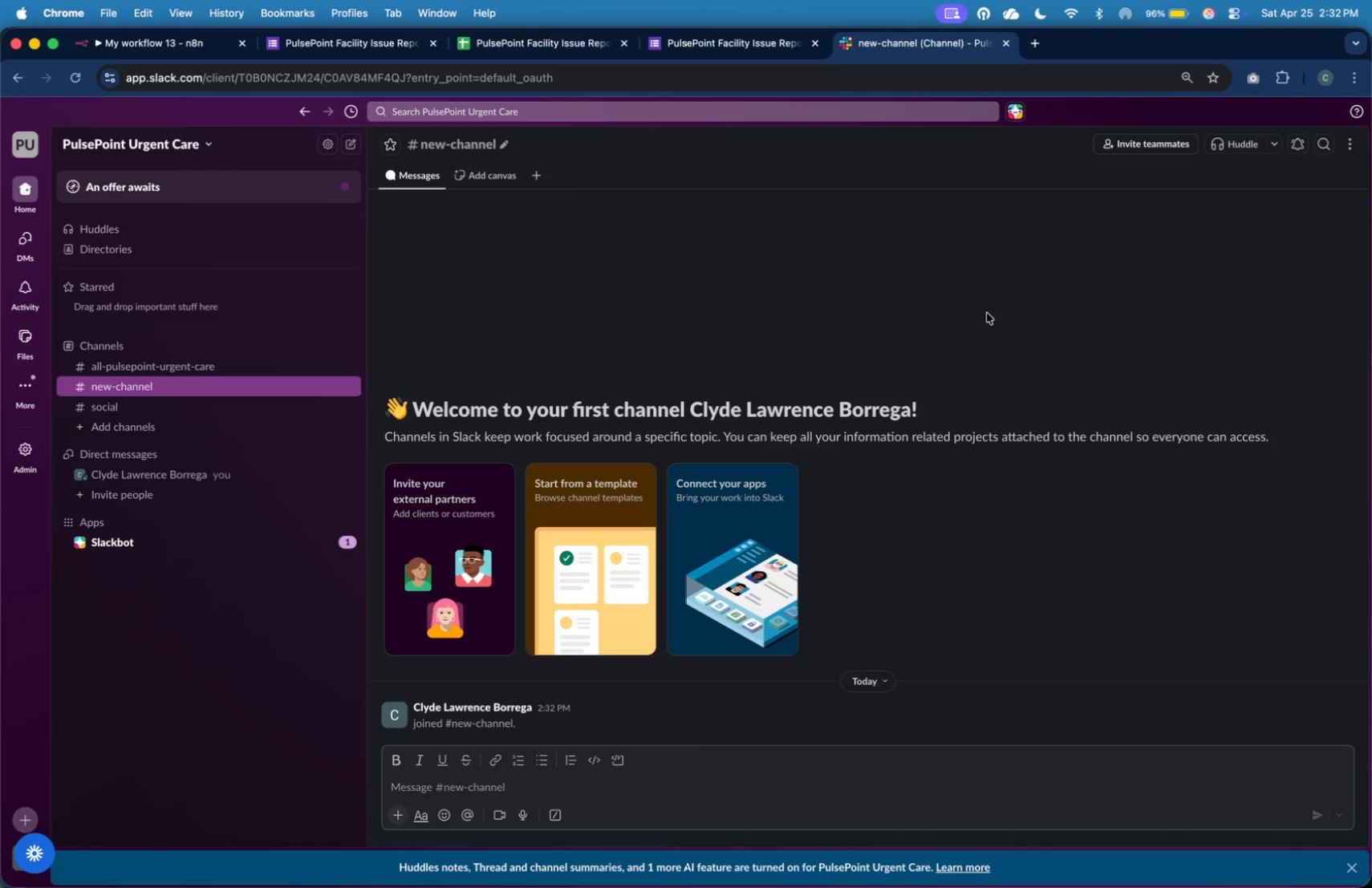 
wait(9.98)
 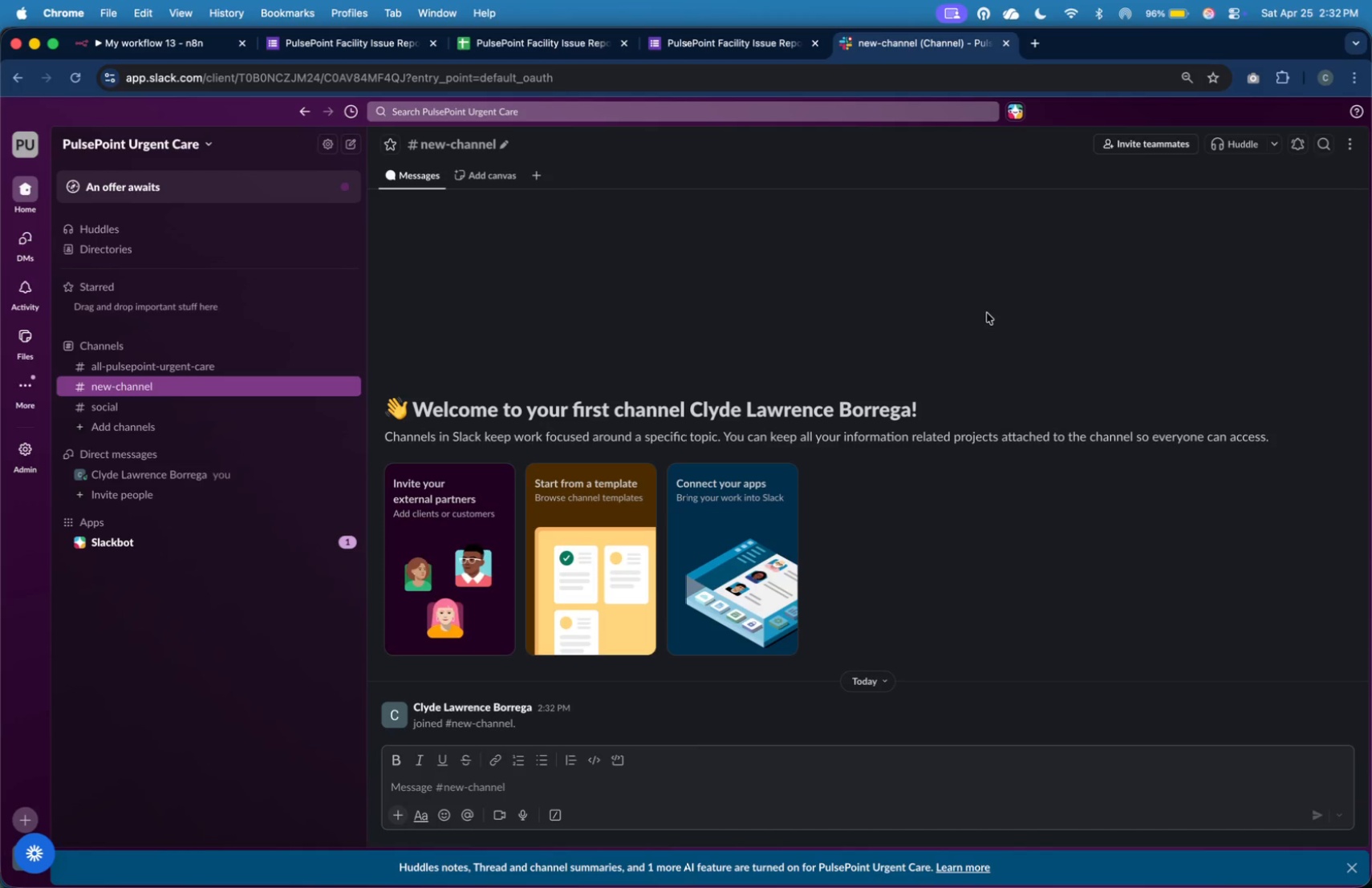 
left_click([251, 424])
 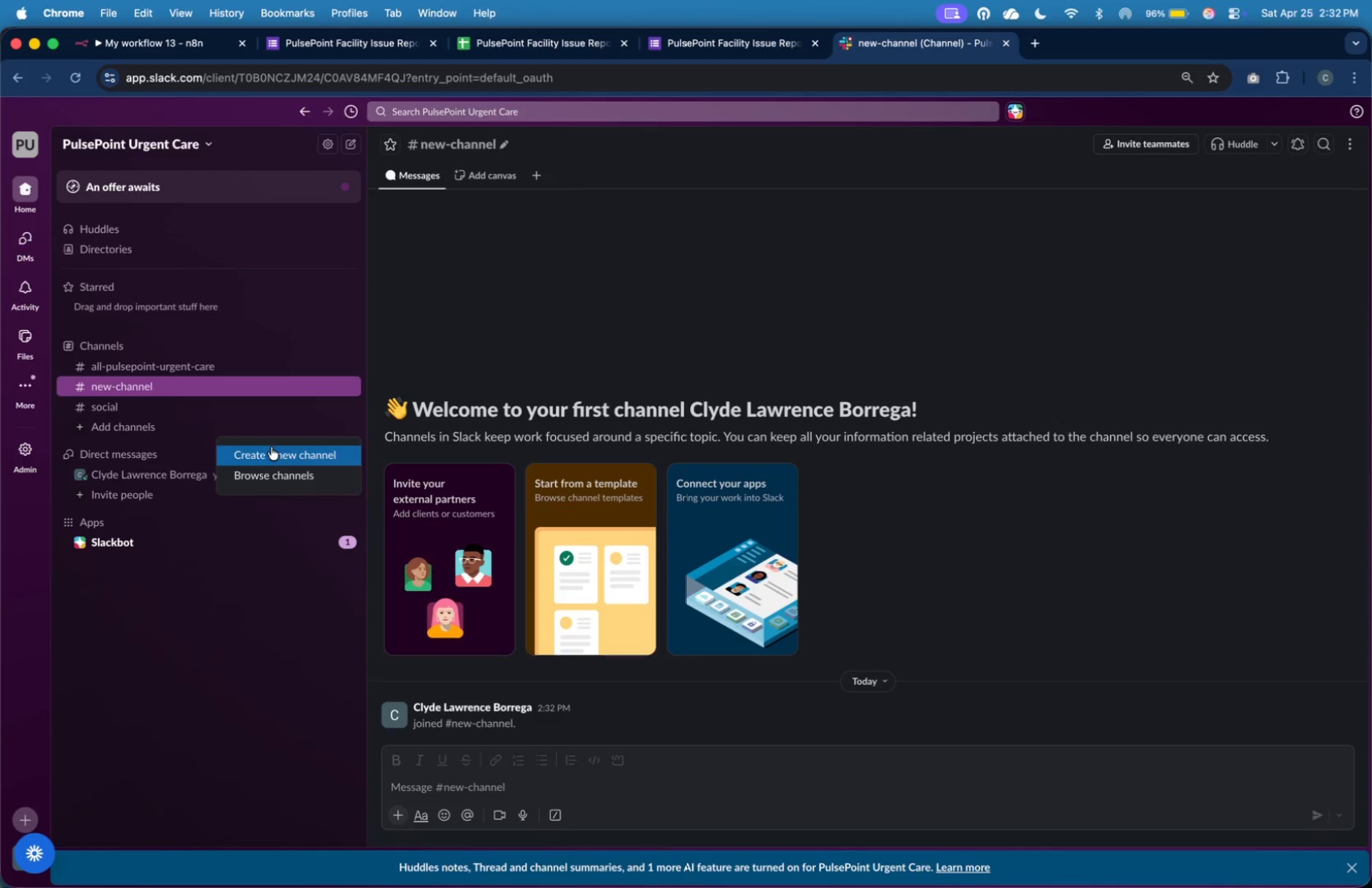 
left_click([271, 447])
 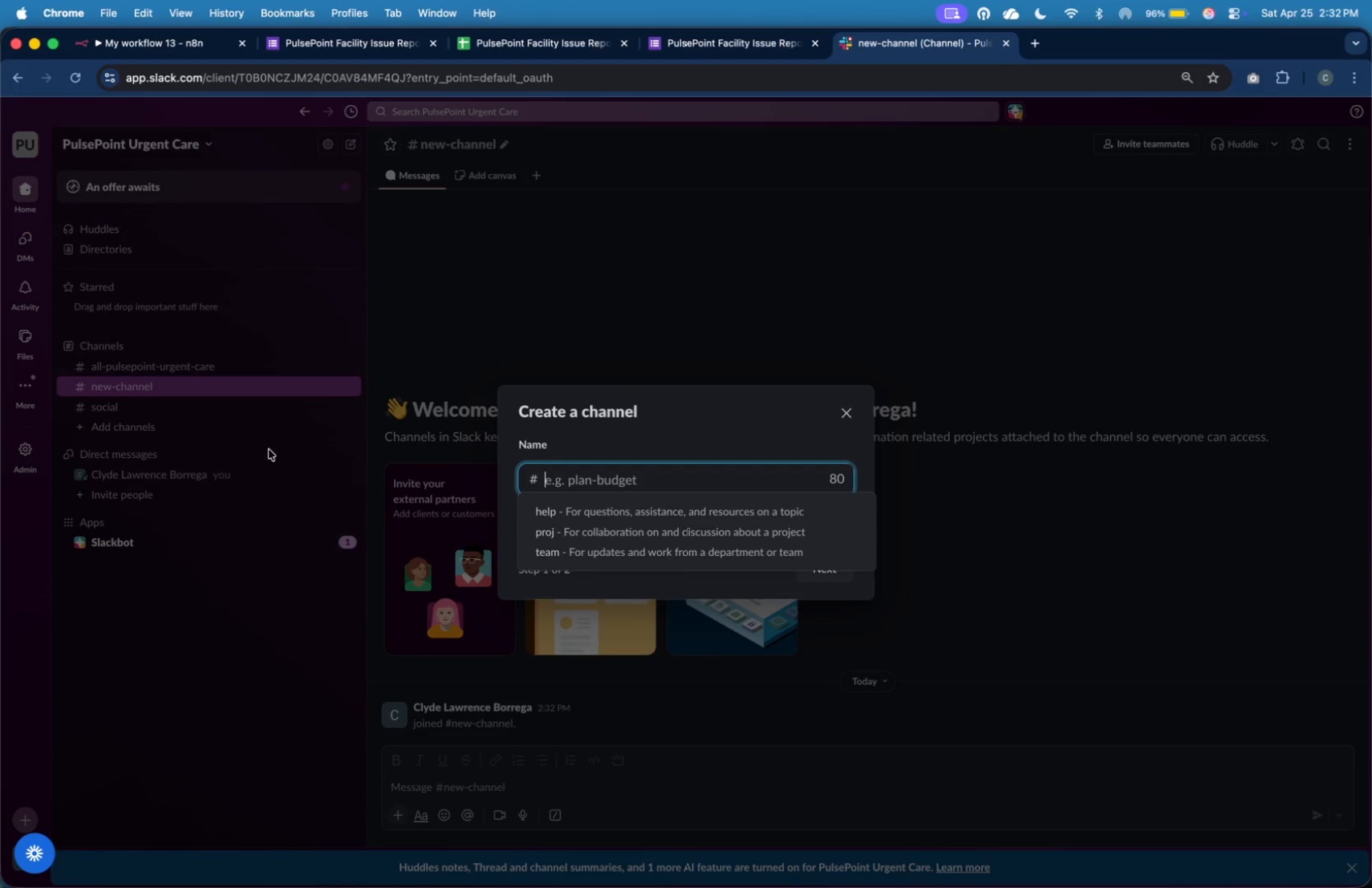 
wait(11.38)
 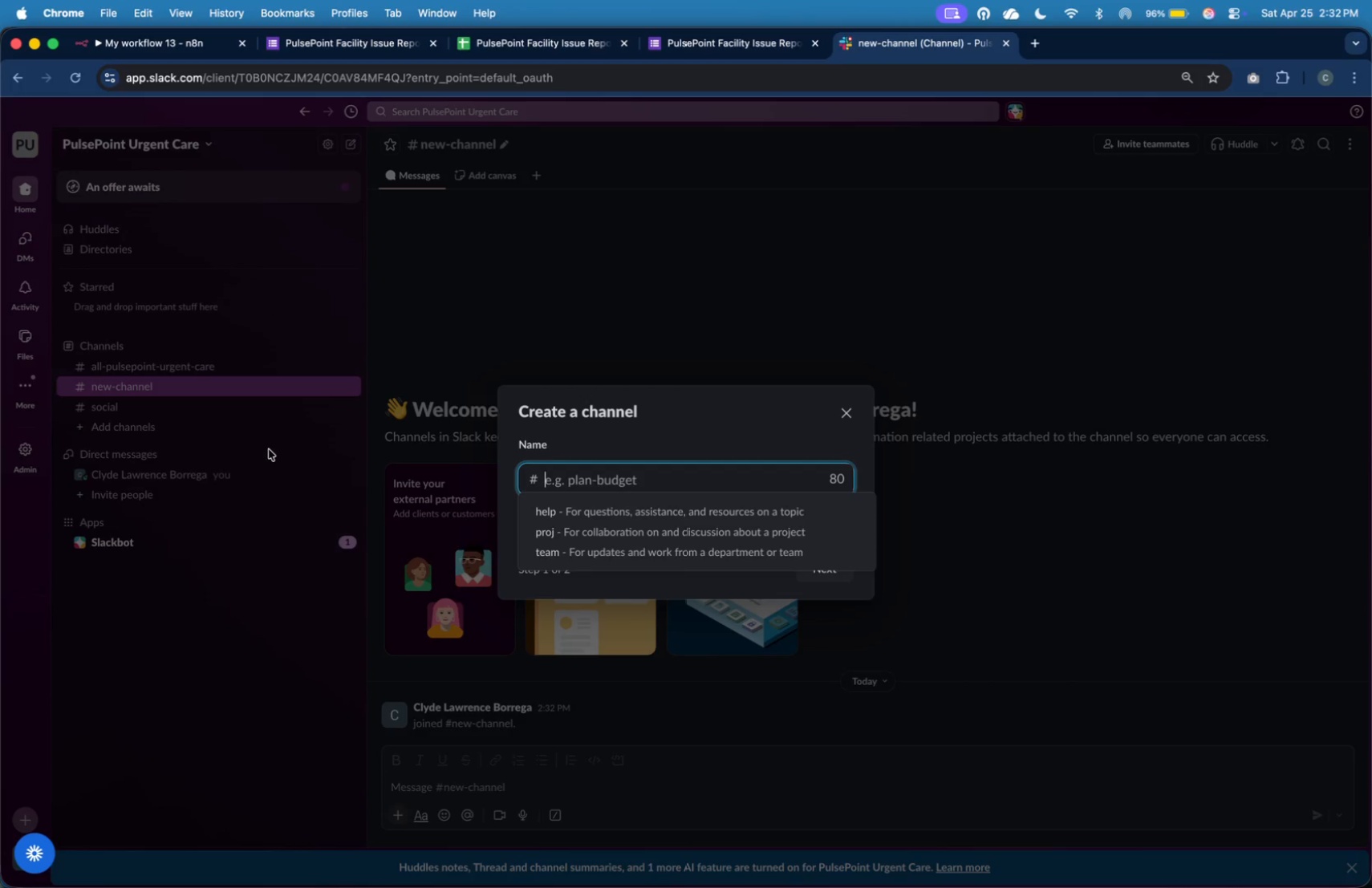 
type(urgent-alerts)
 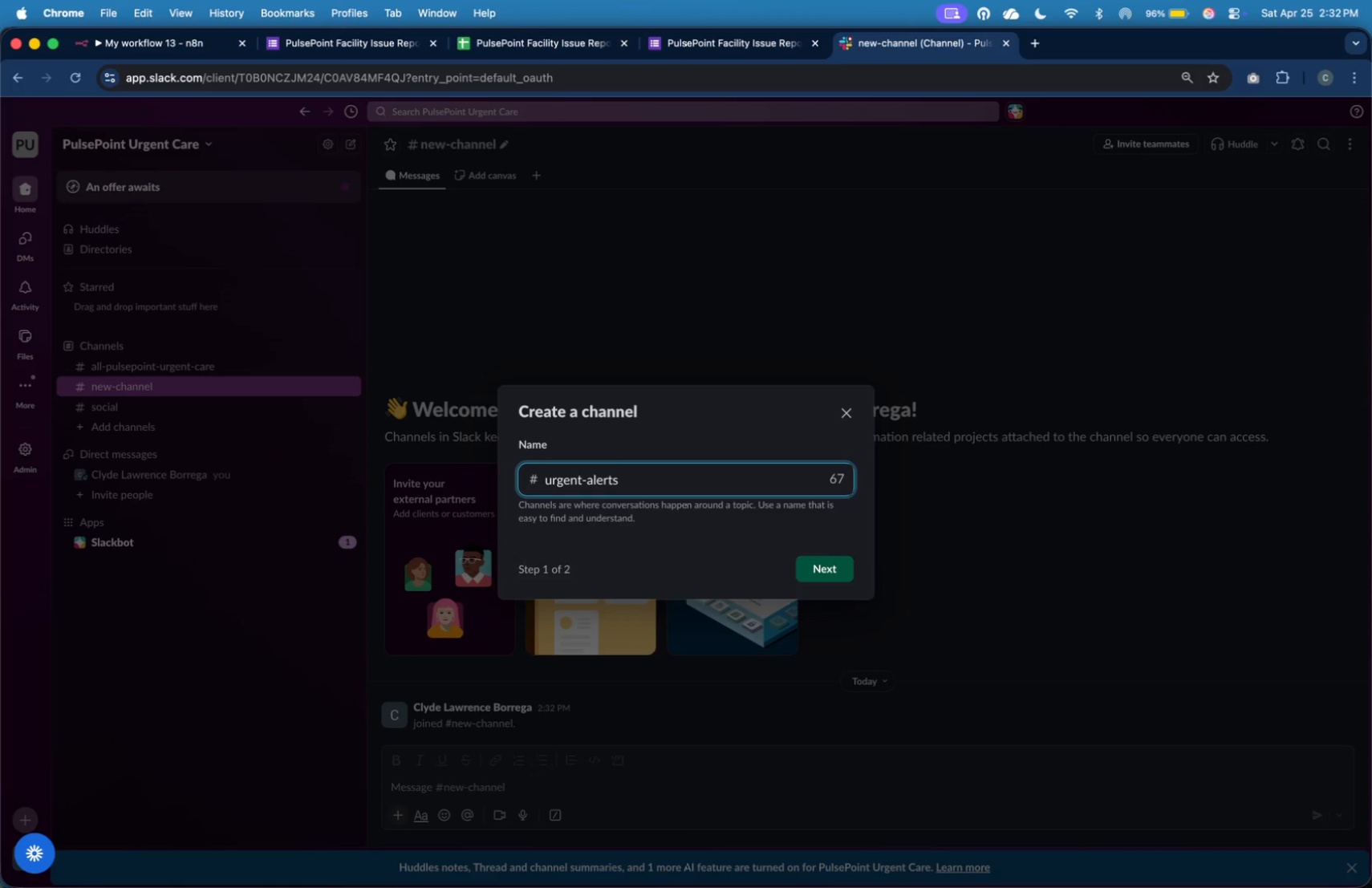 
key(Enter)
 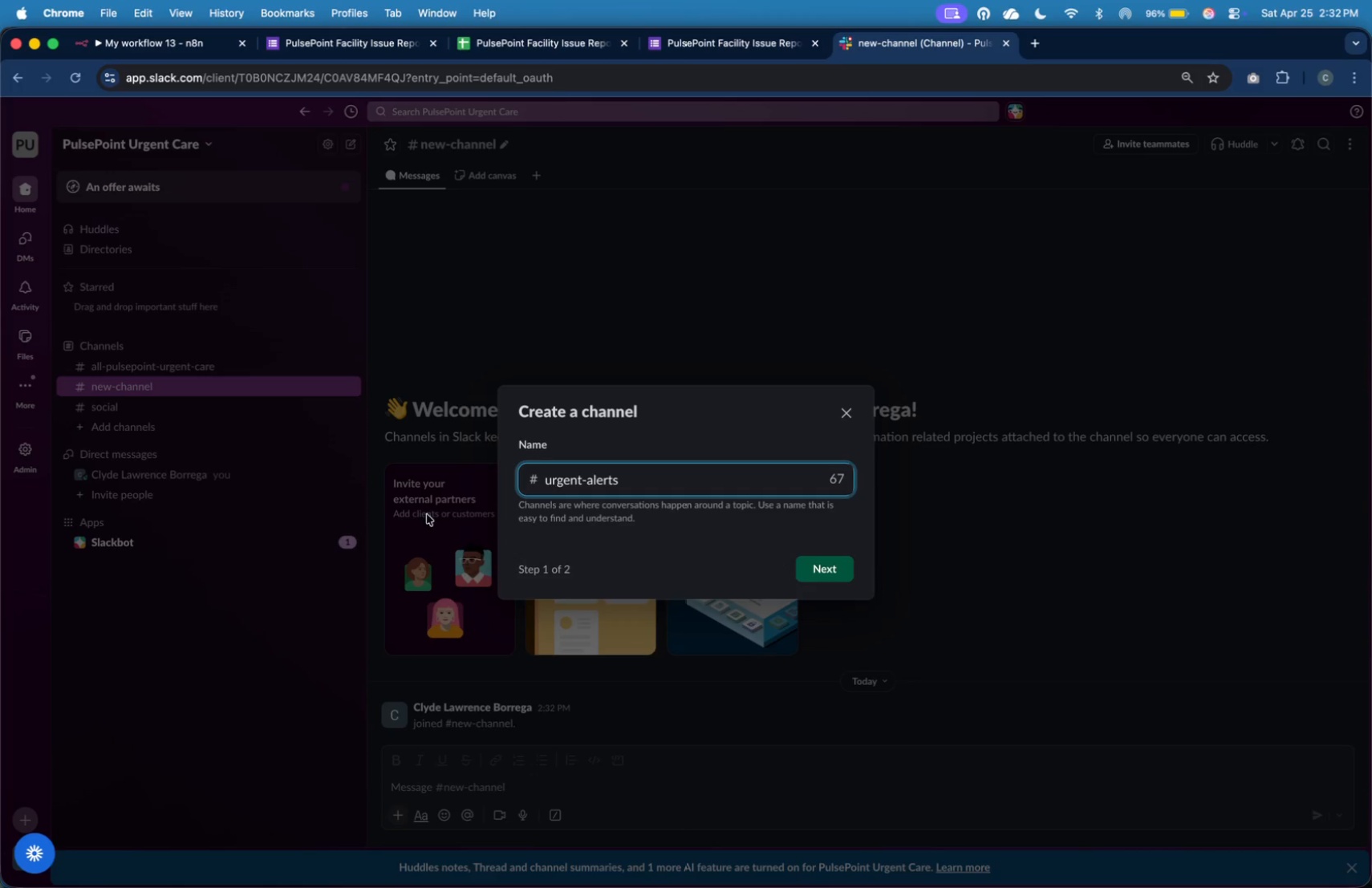 
left_click([848, 565])
 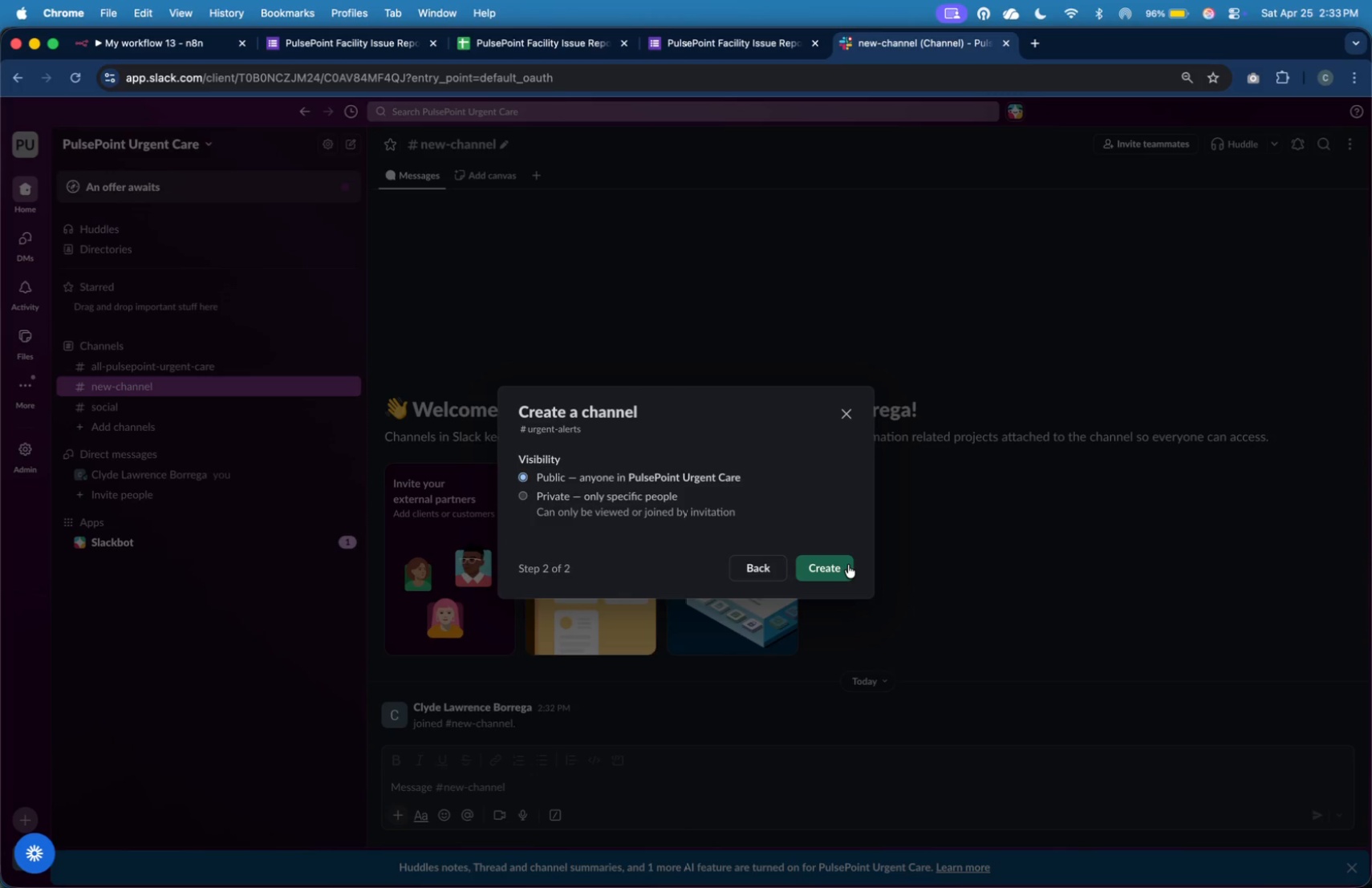 
left_click([848, 565])
 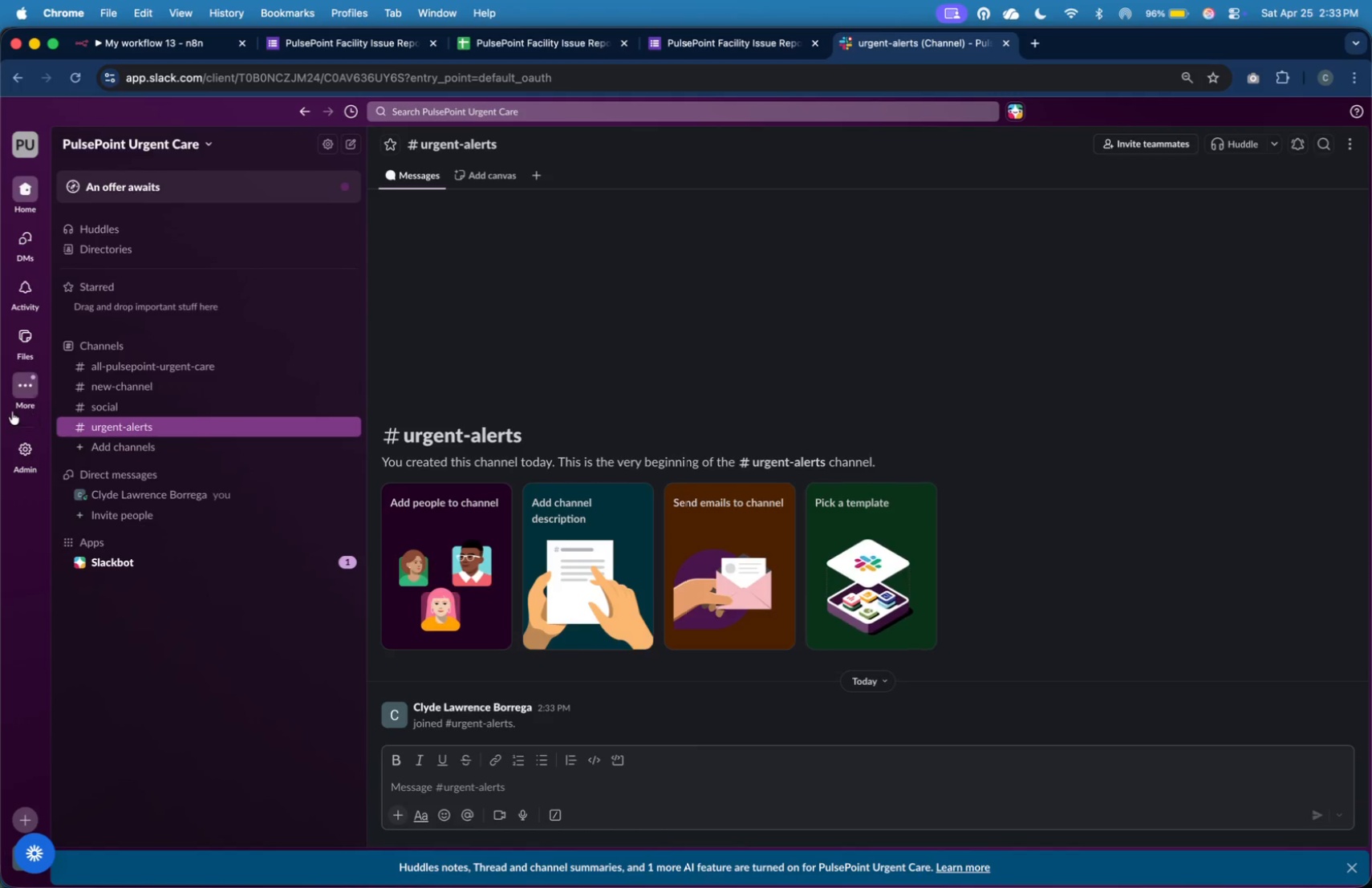 
right_click([141, 431])
 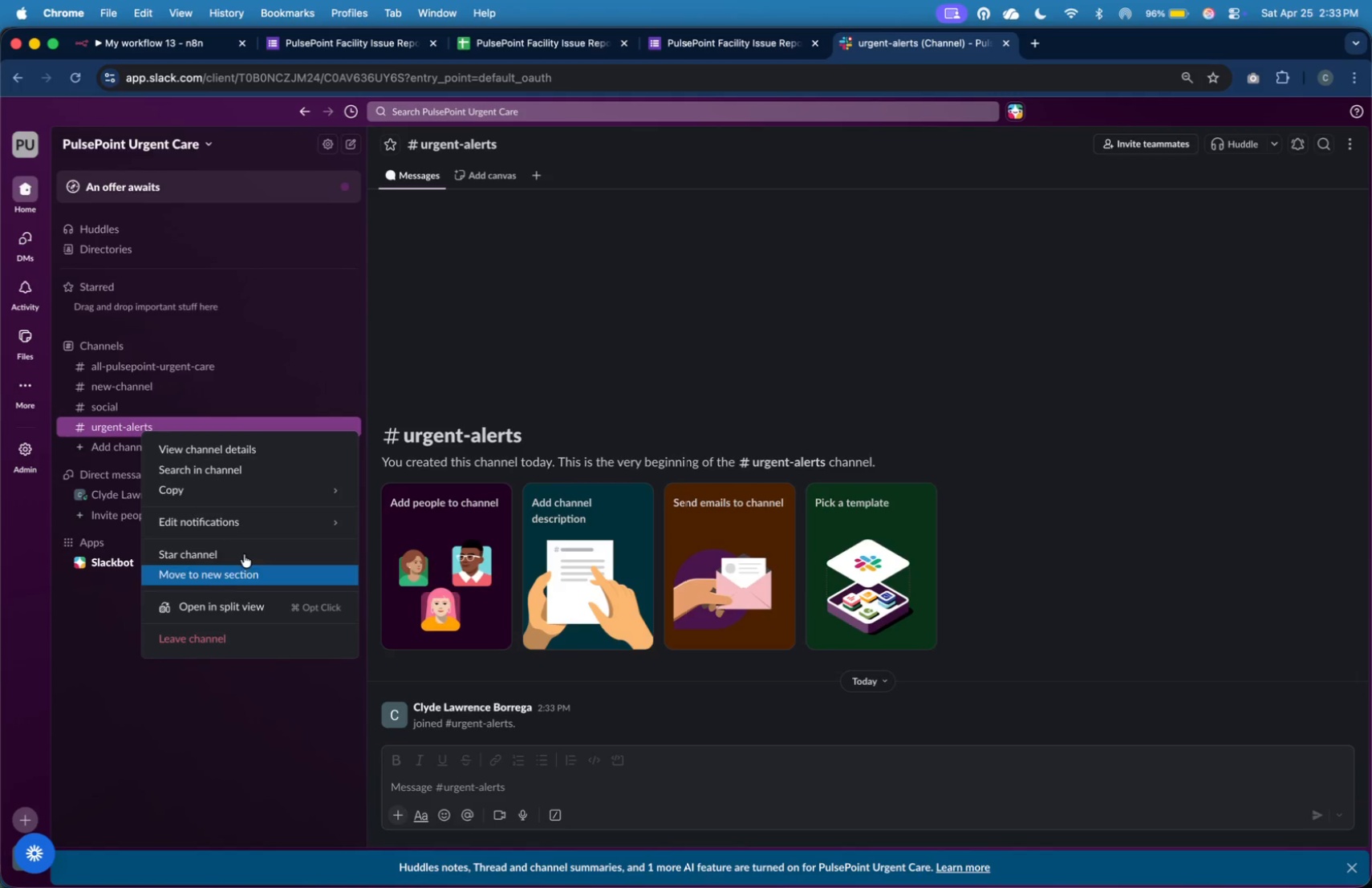 
left_click([484, 375])
 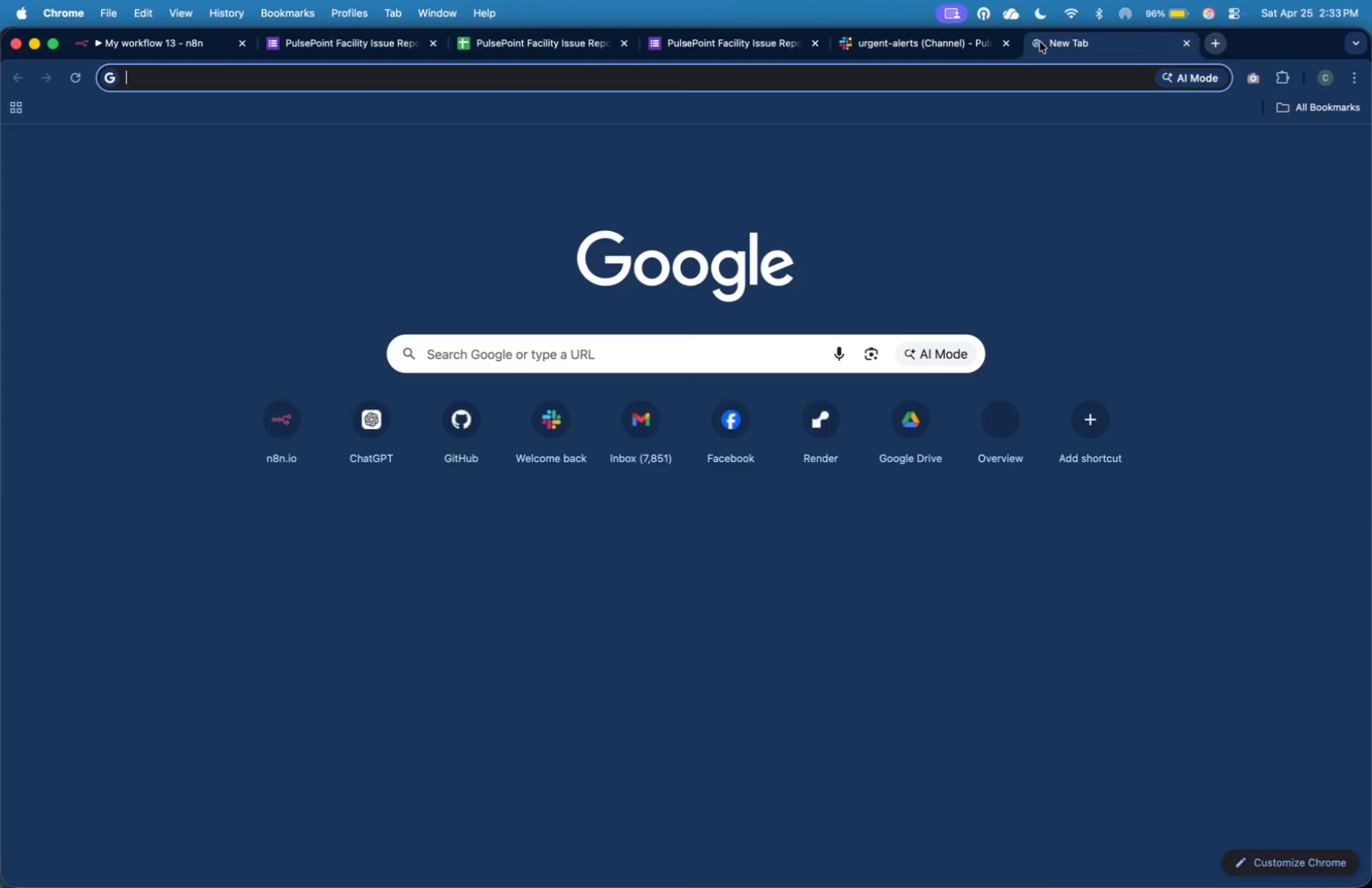 
type(slack.com/apps)
 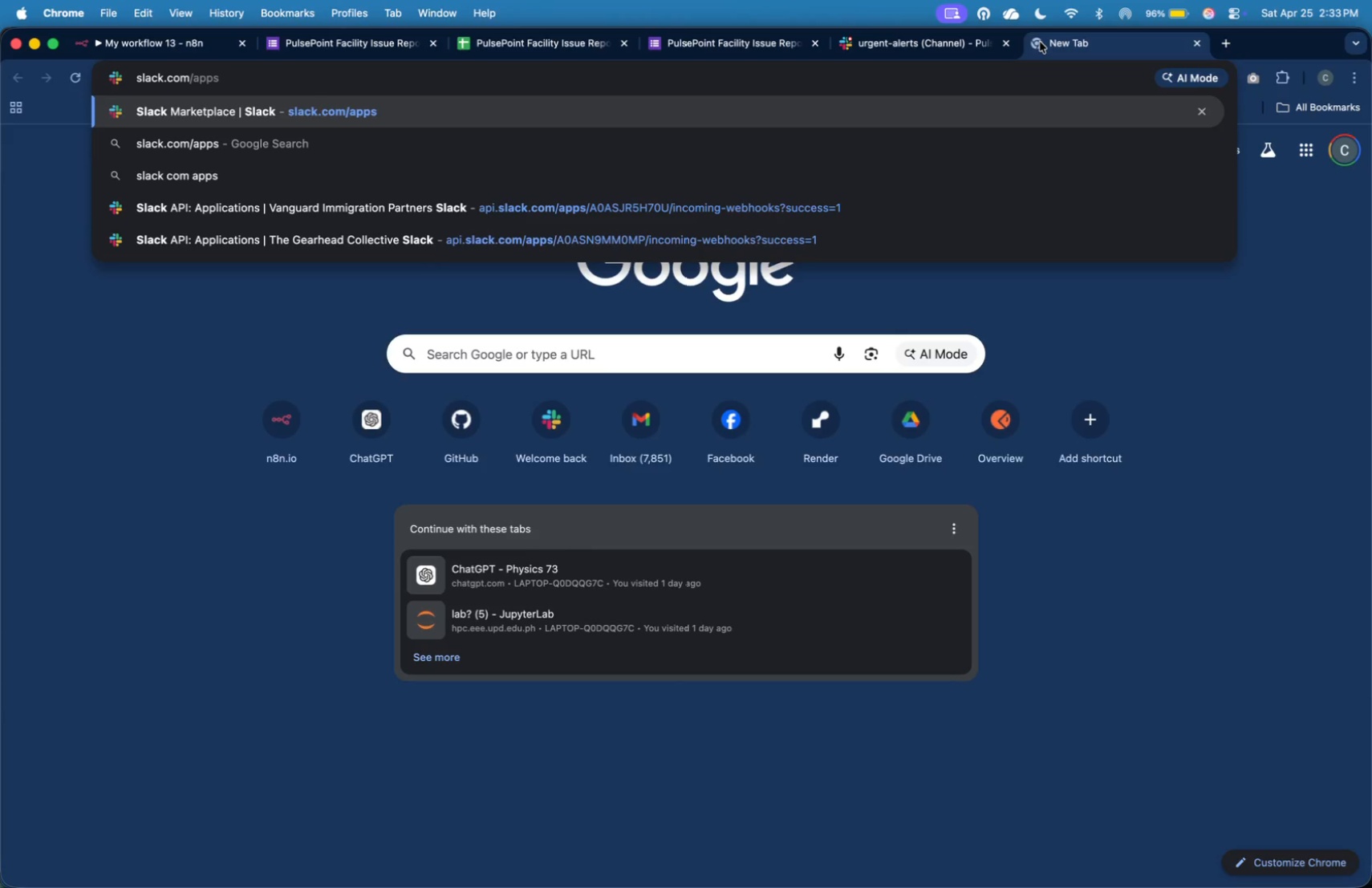 
key(Enter)
 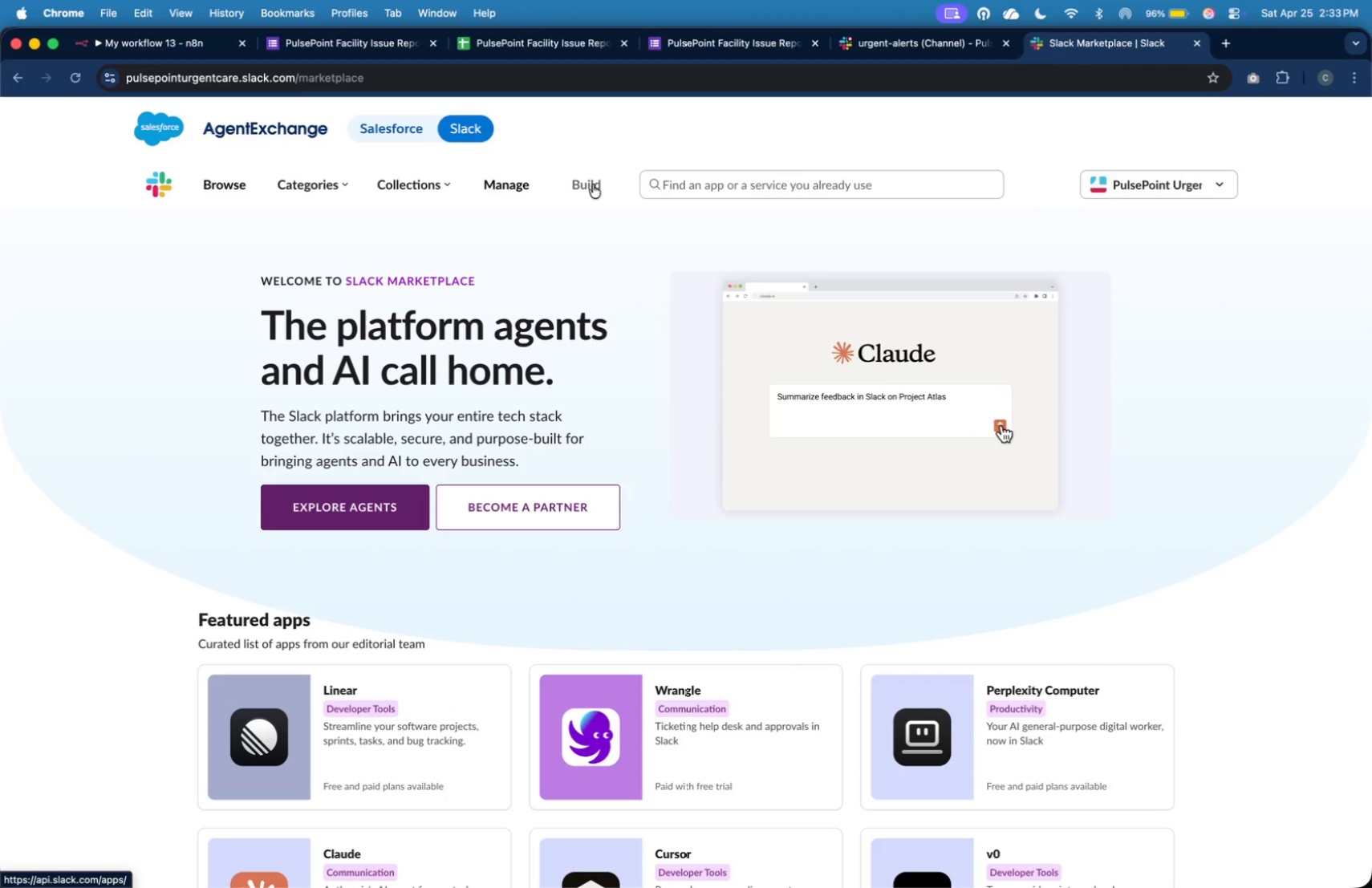 
wait(5.94)
 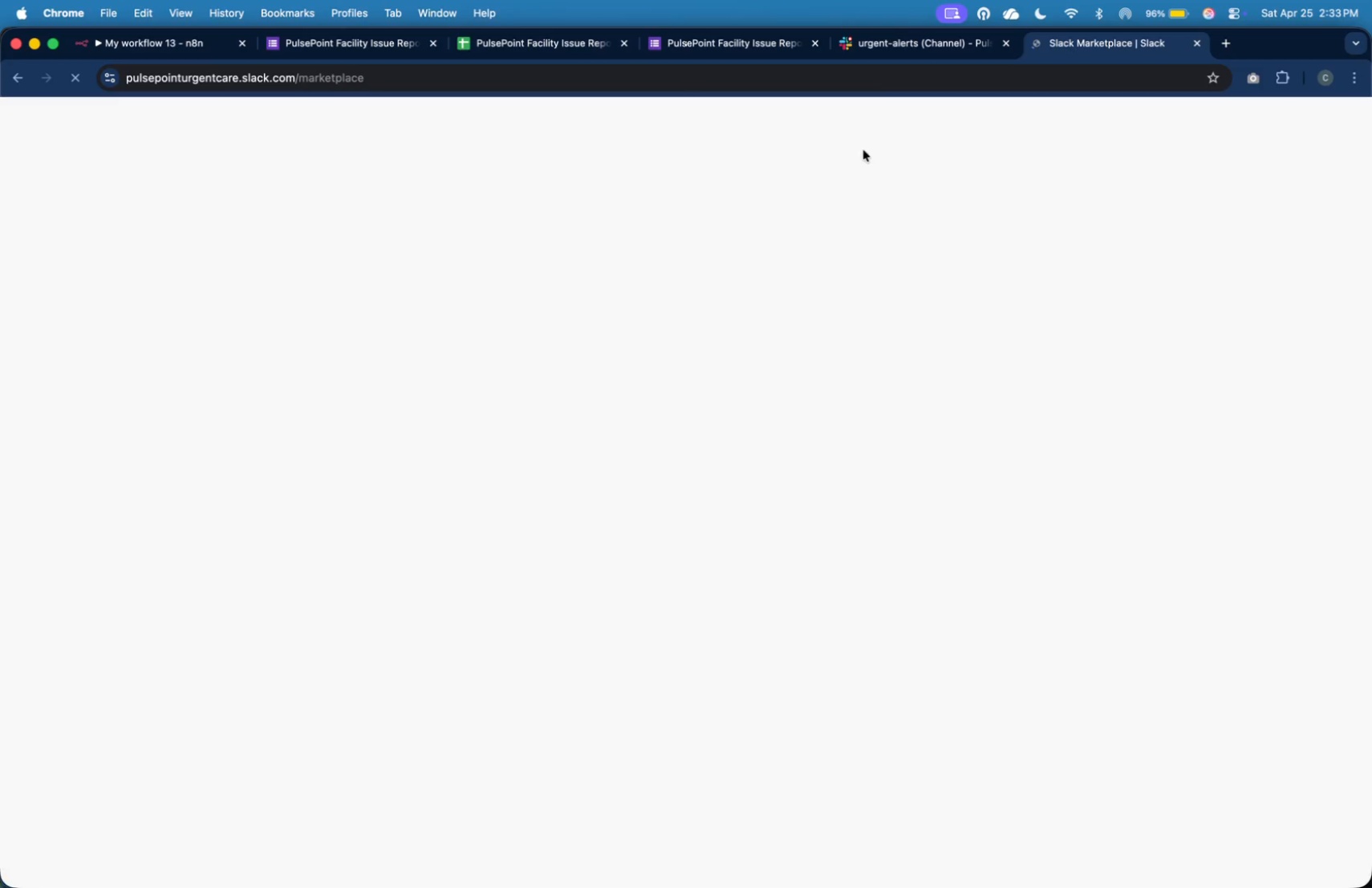 
left_click([593, 184])
 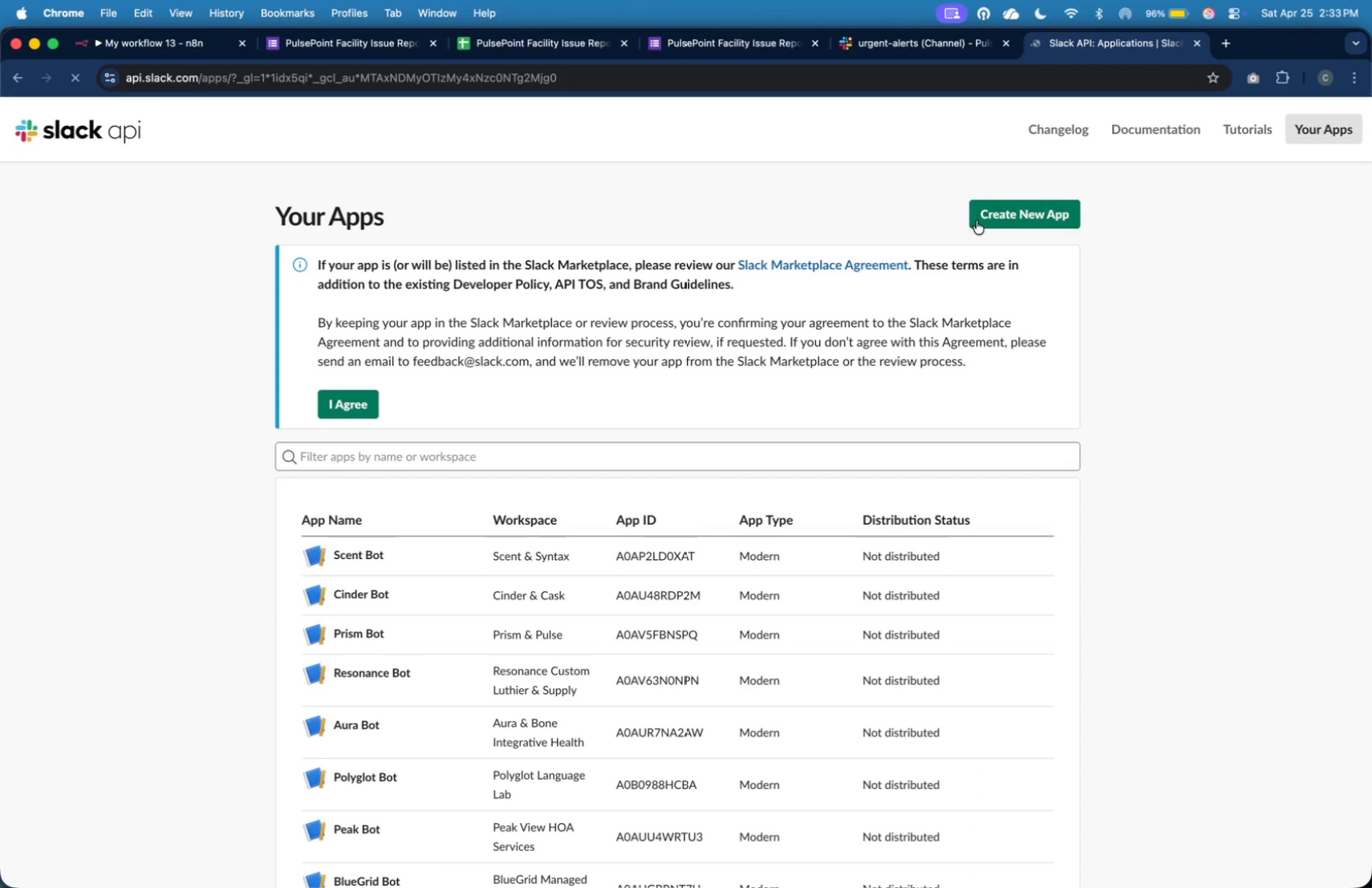 
wait(9.12)
 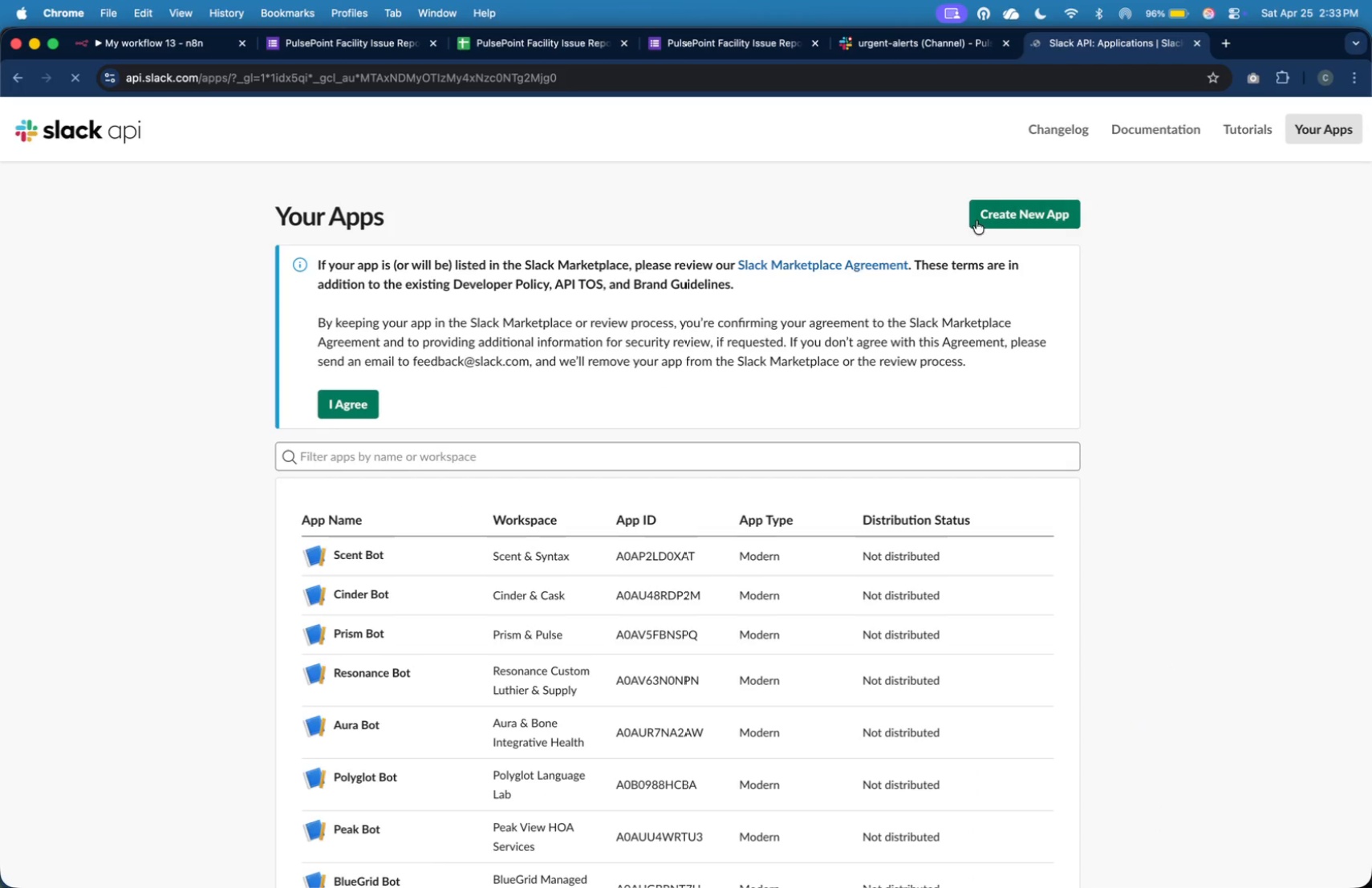 
left_click([891, 35])
 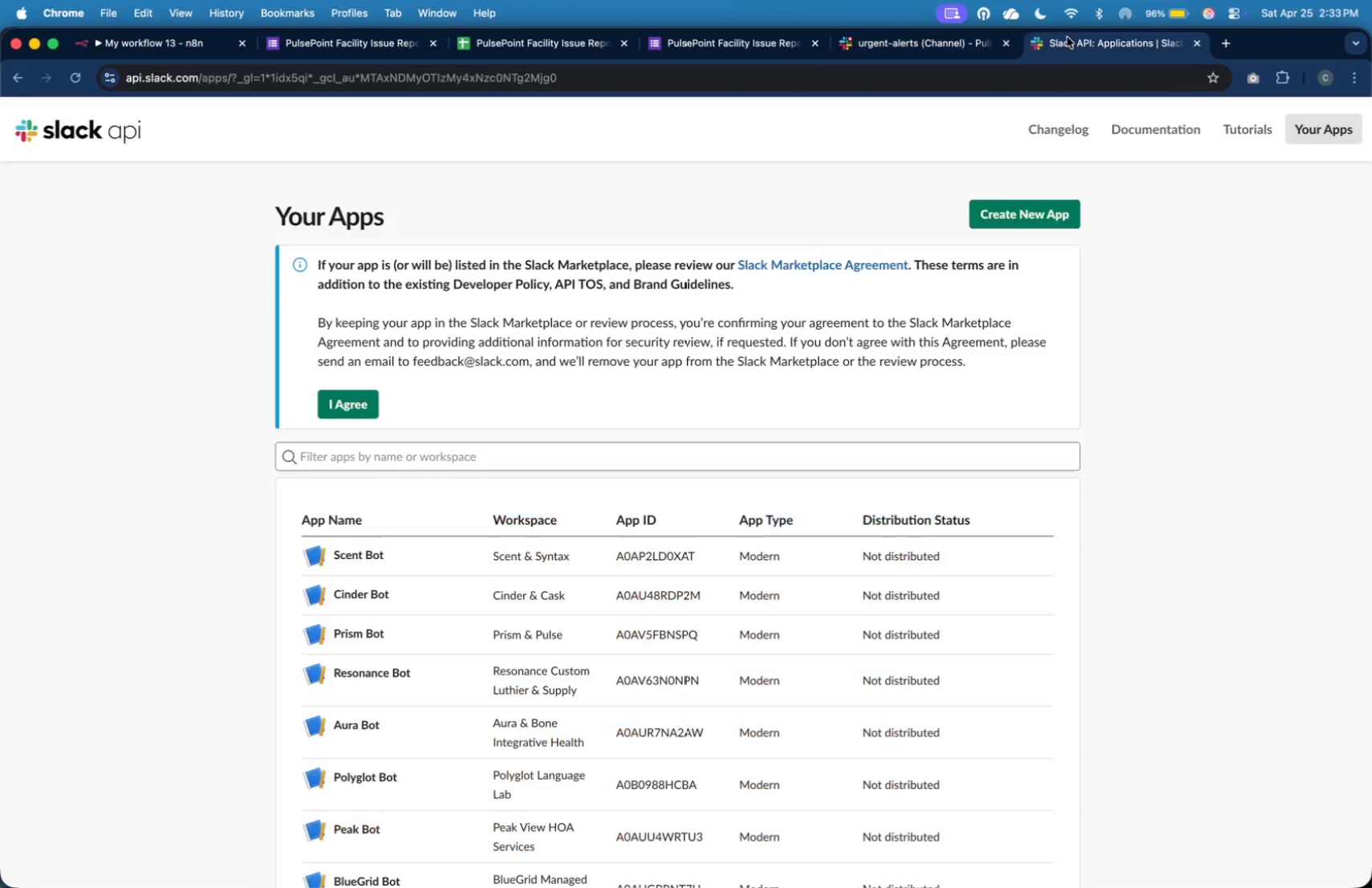 
left_click([1038, 217])
 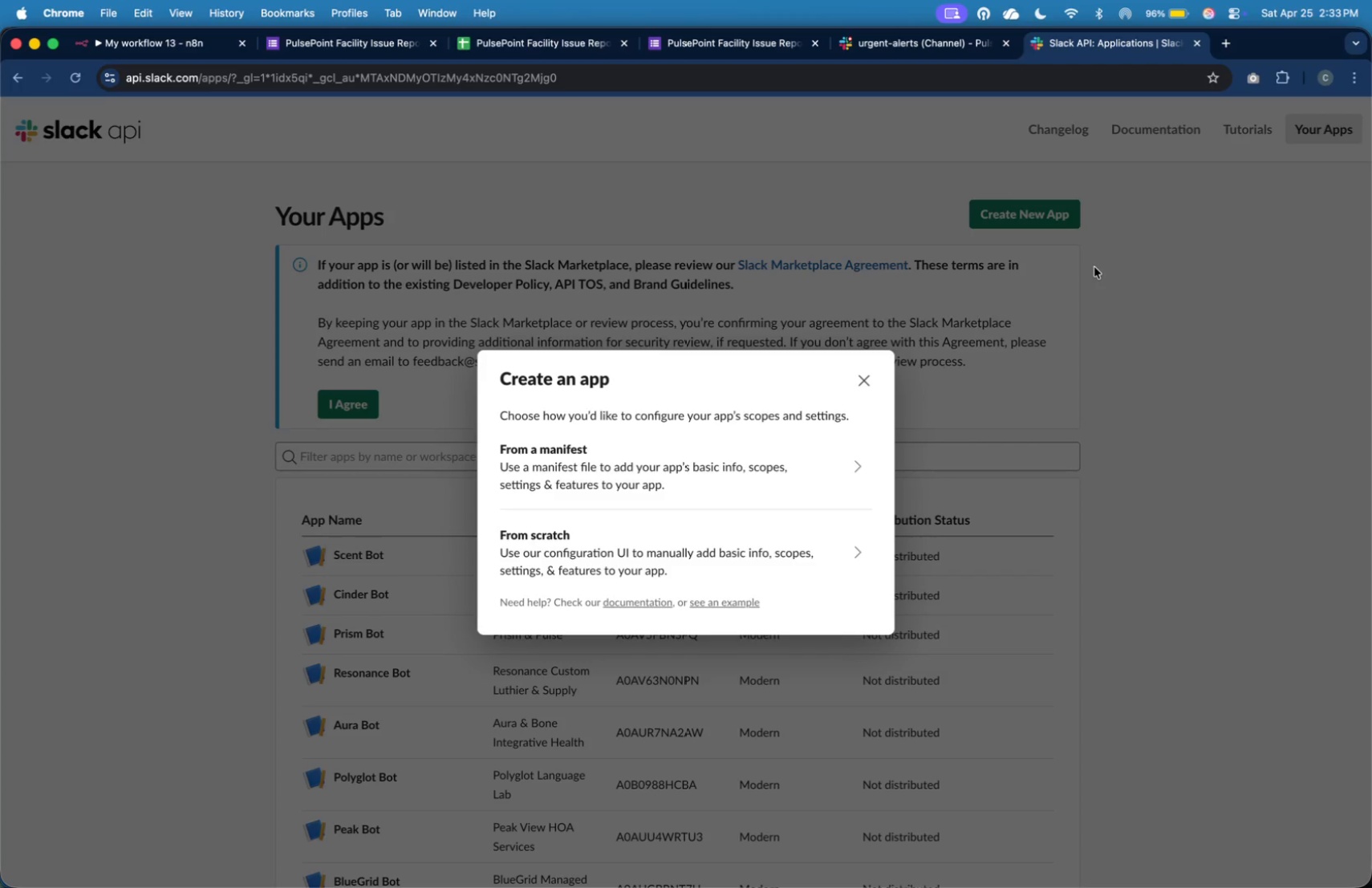 
left_click([775, 558])
 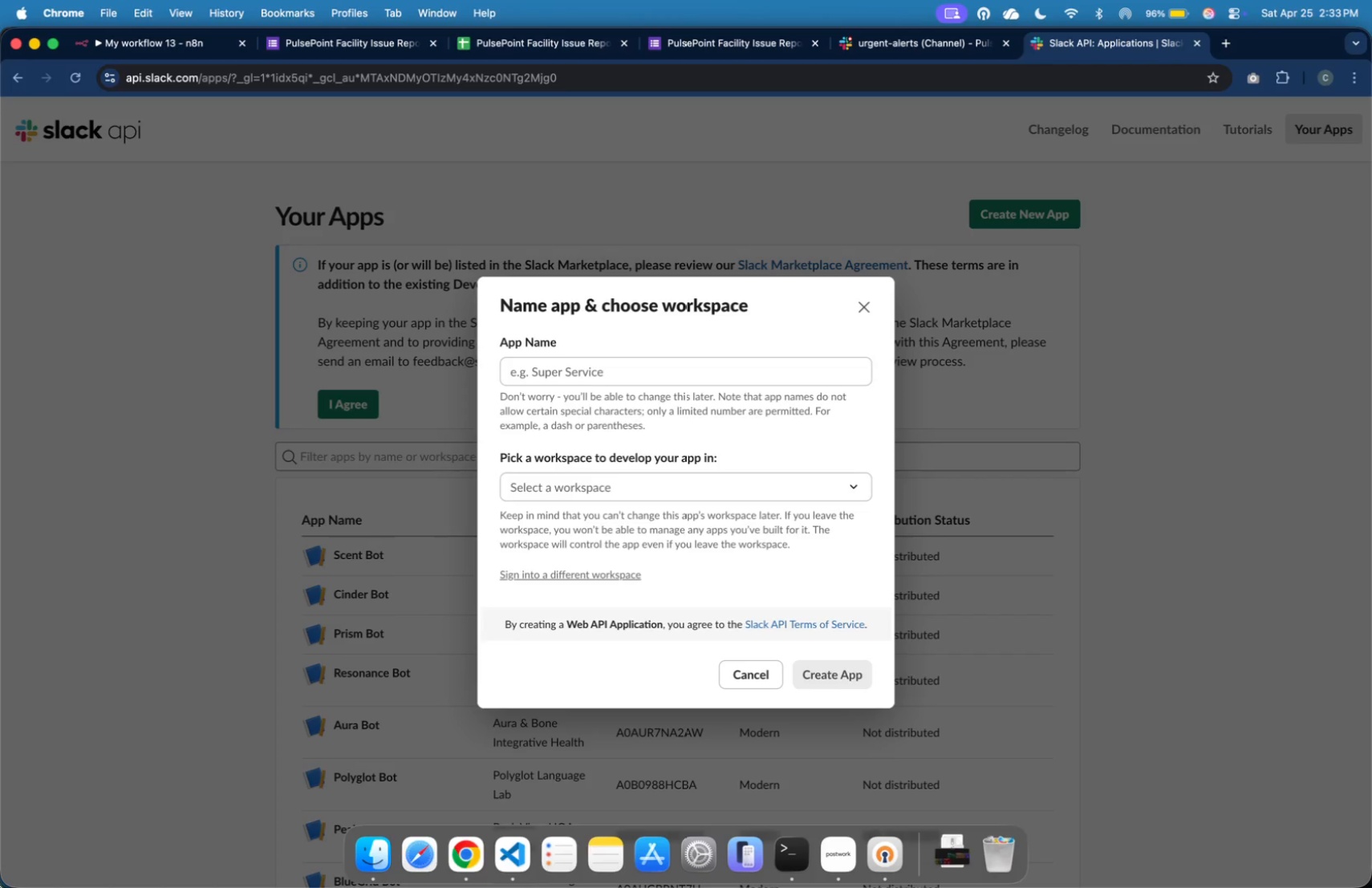 
wait(21.07)
 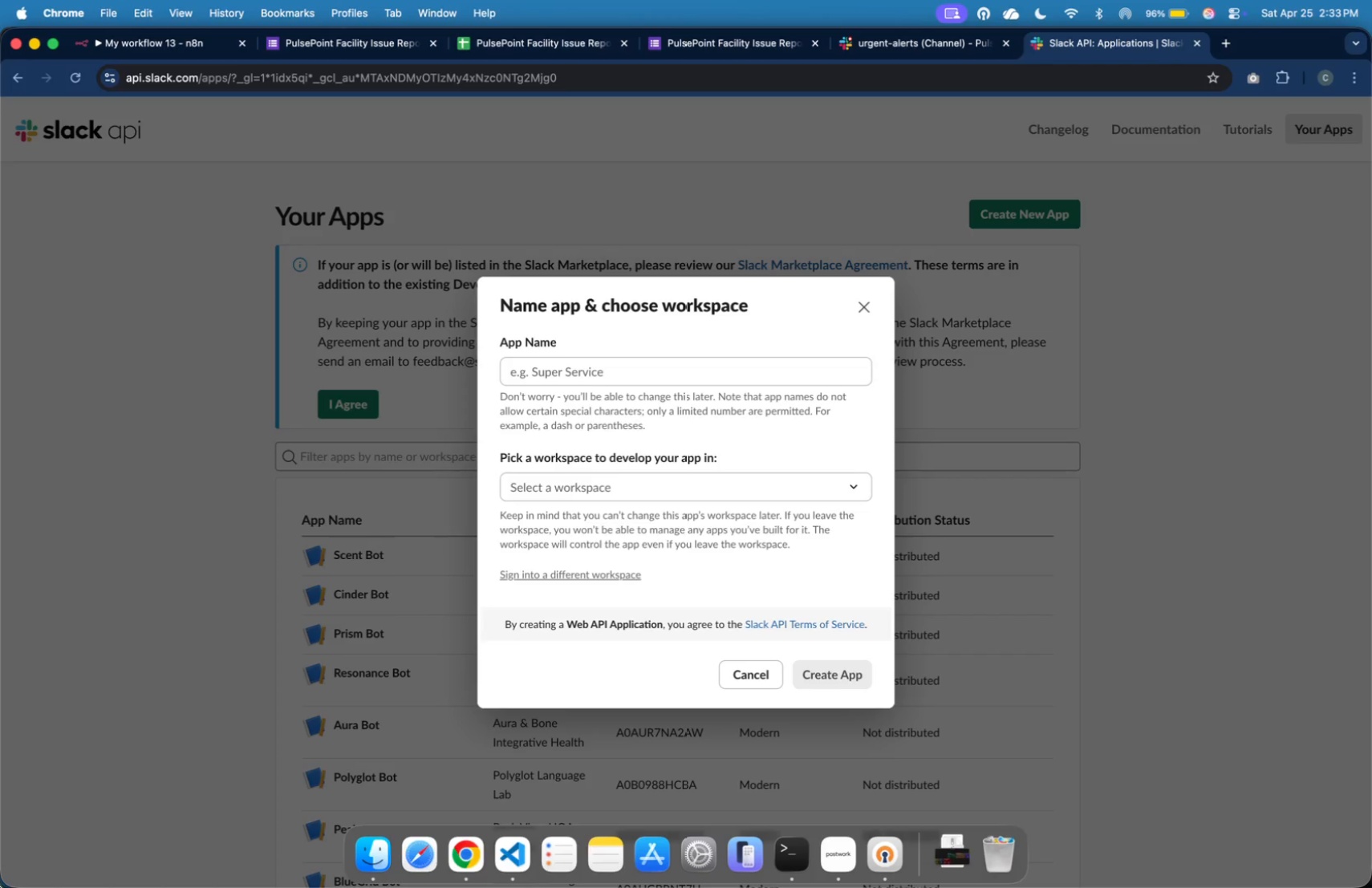 
key(Shift+P)
 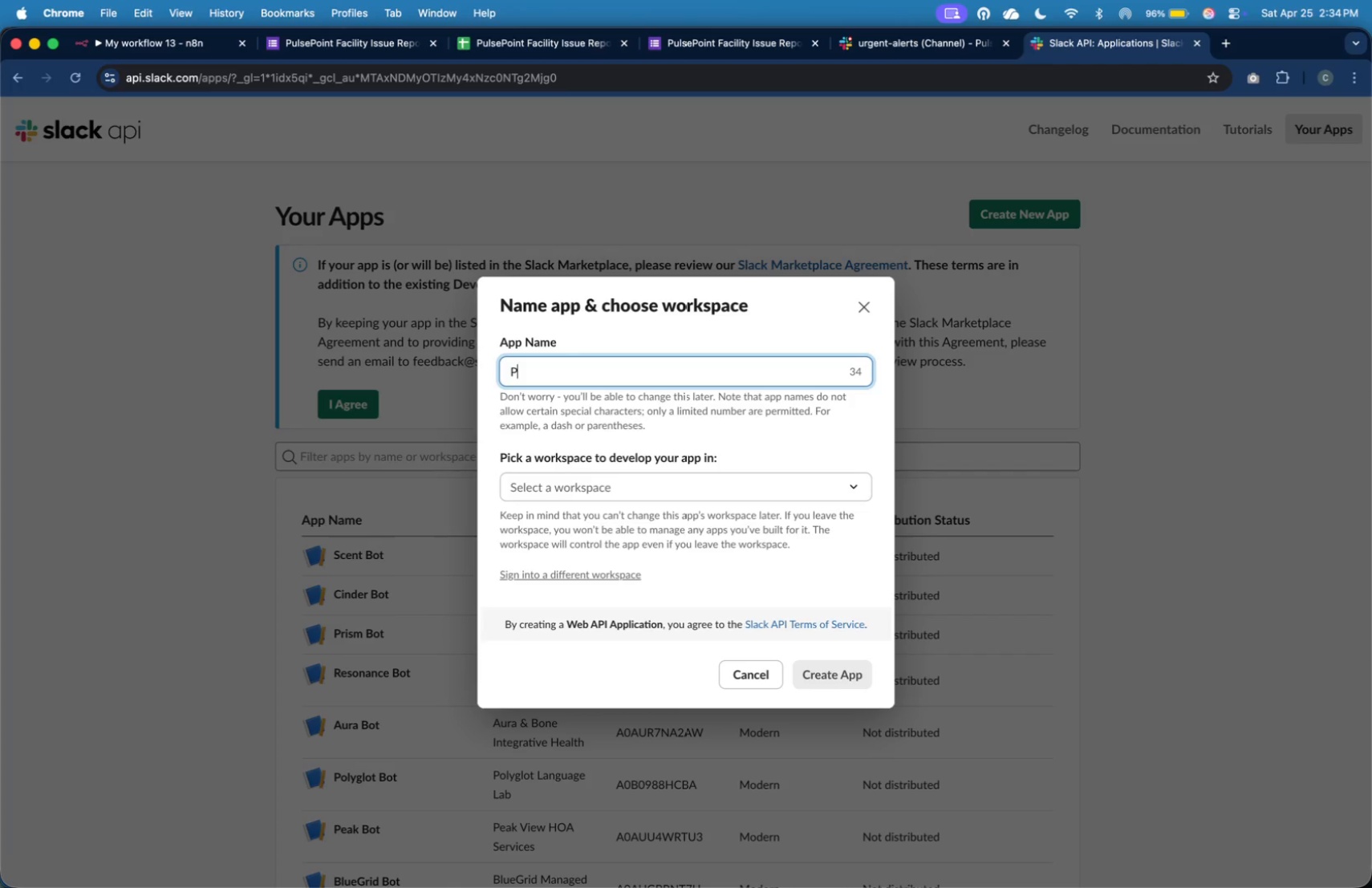 
type(ulse Bot)
 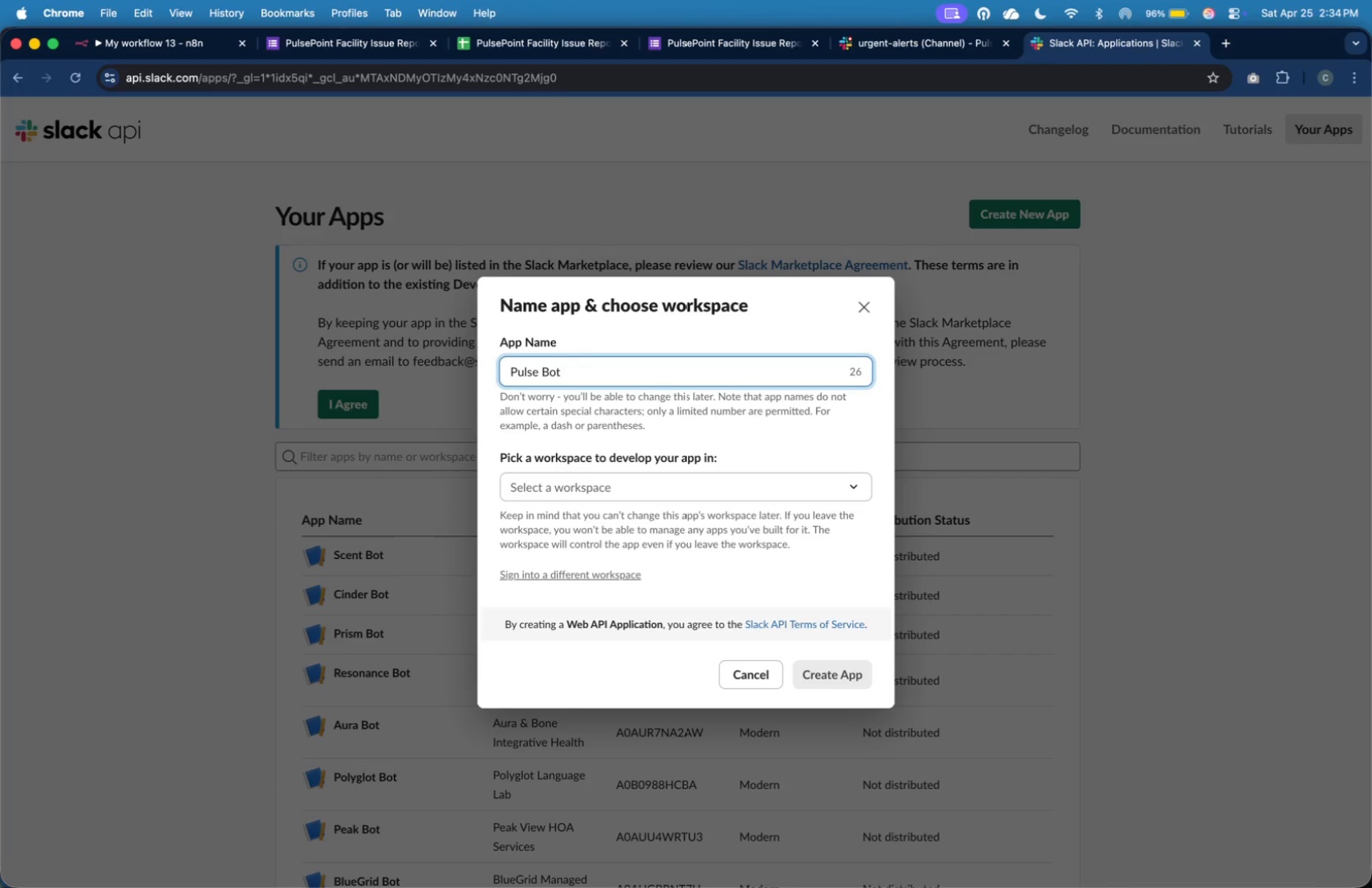 
wait(5.32)
 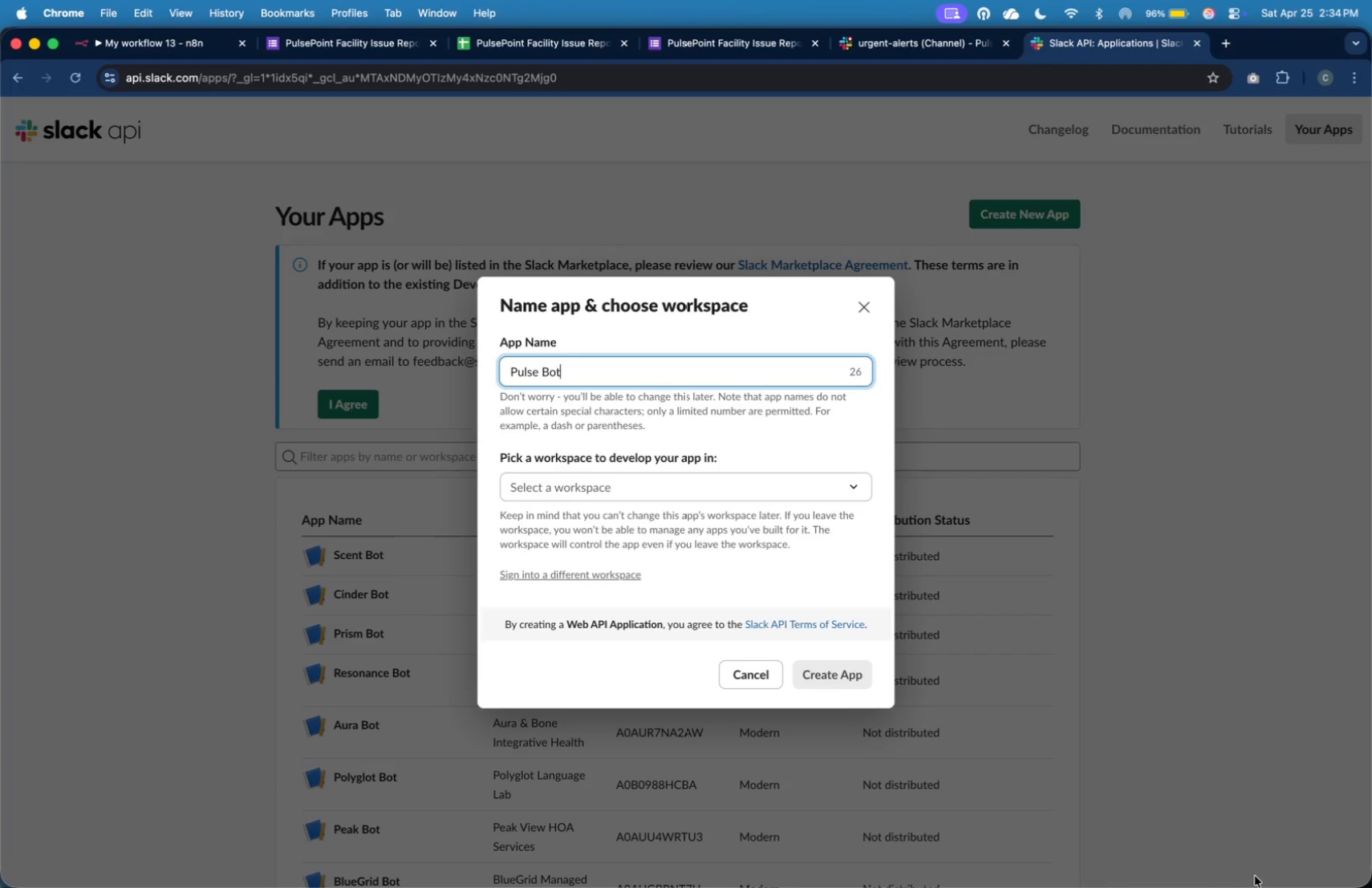 
scroll: coordinate [760, 610], scroll_direction: down, amount: 22.0
 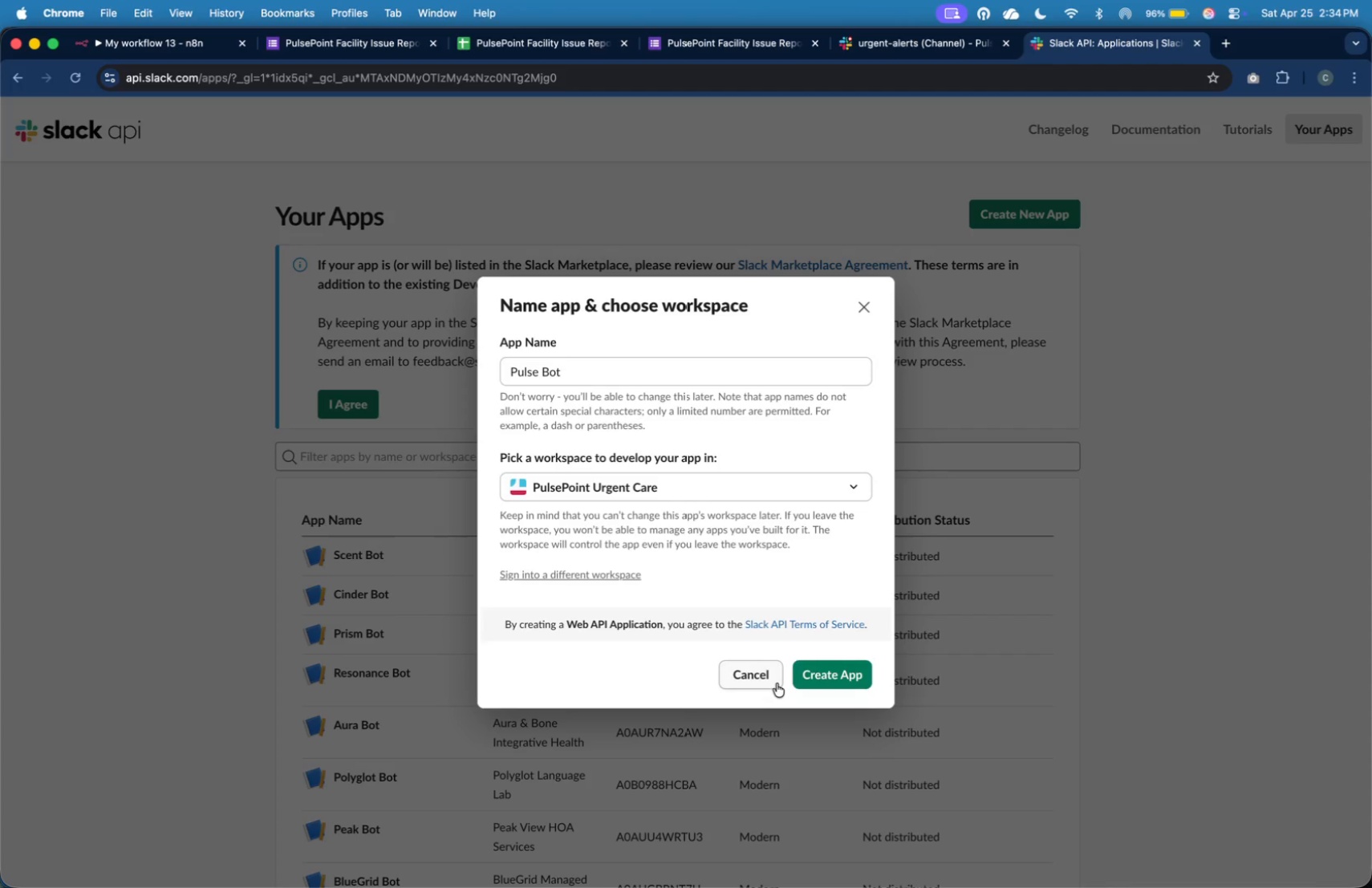 
wait(8.74)
 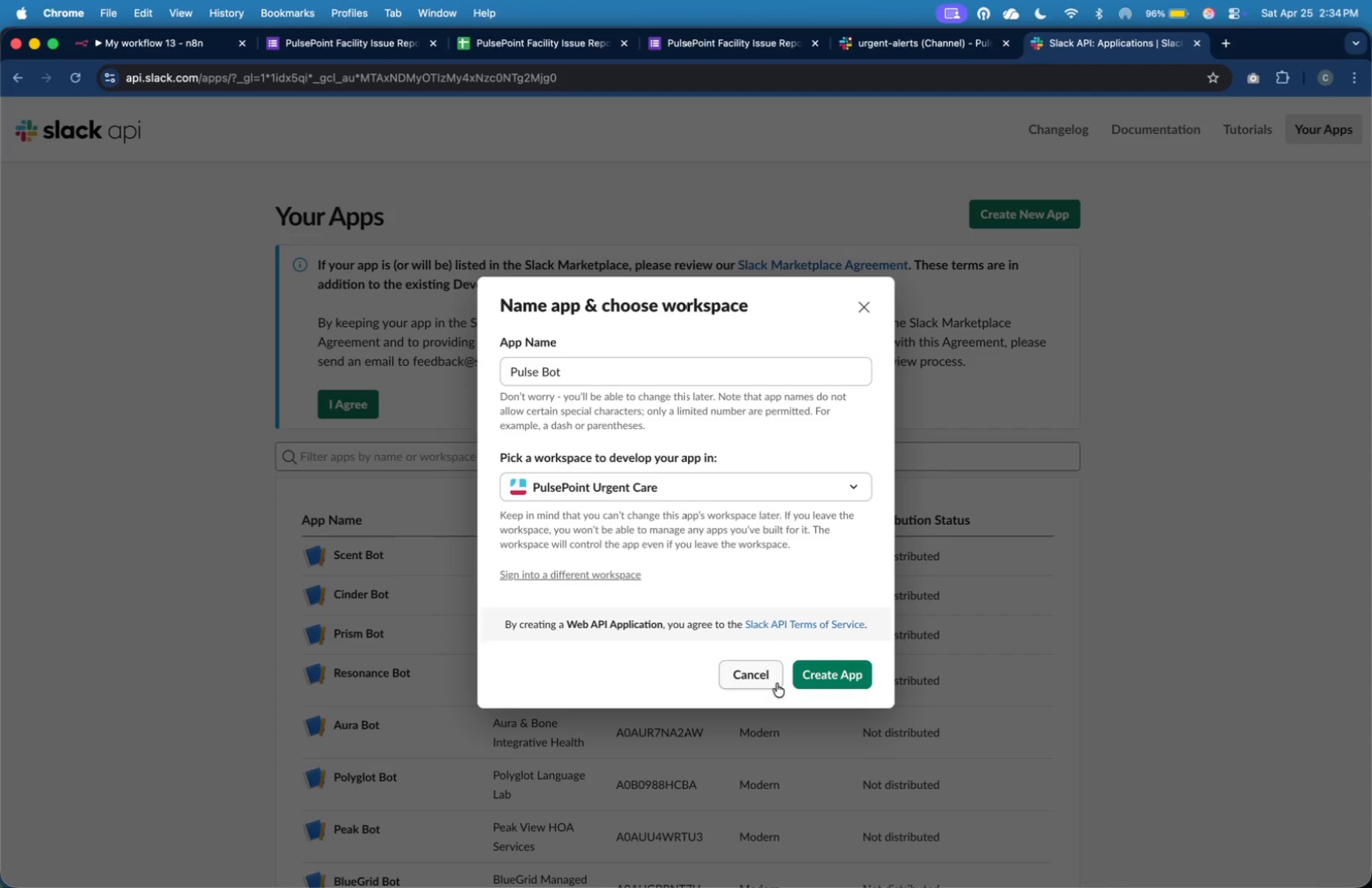 
left_click([852, 671])
 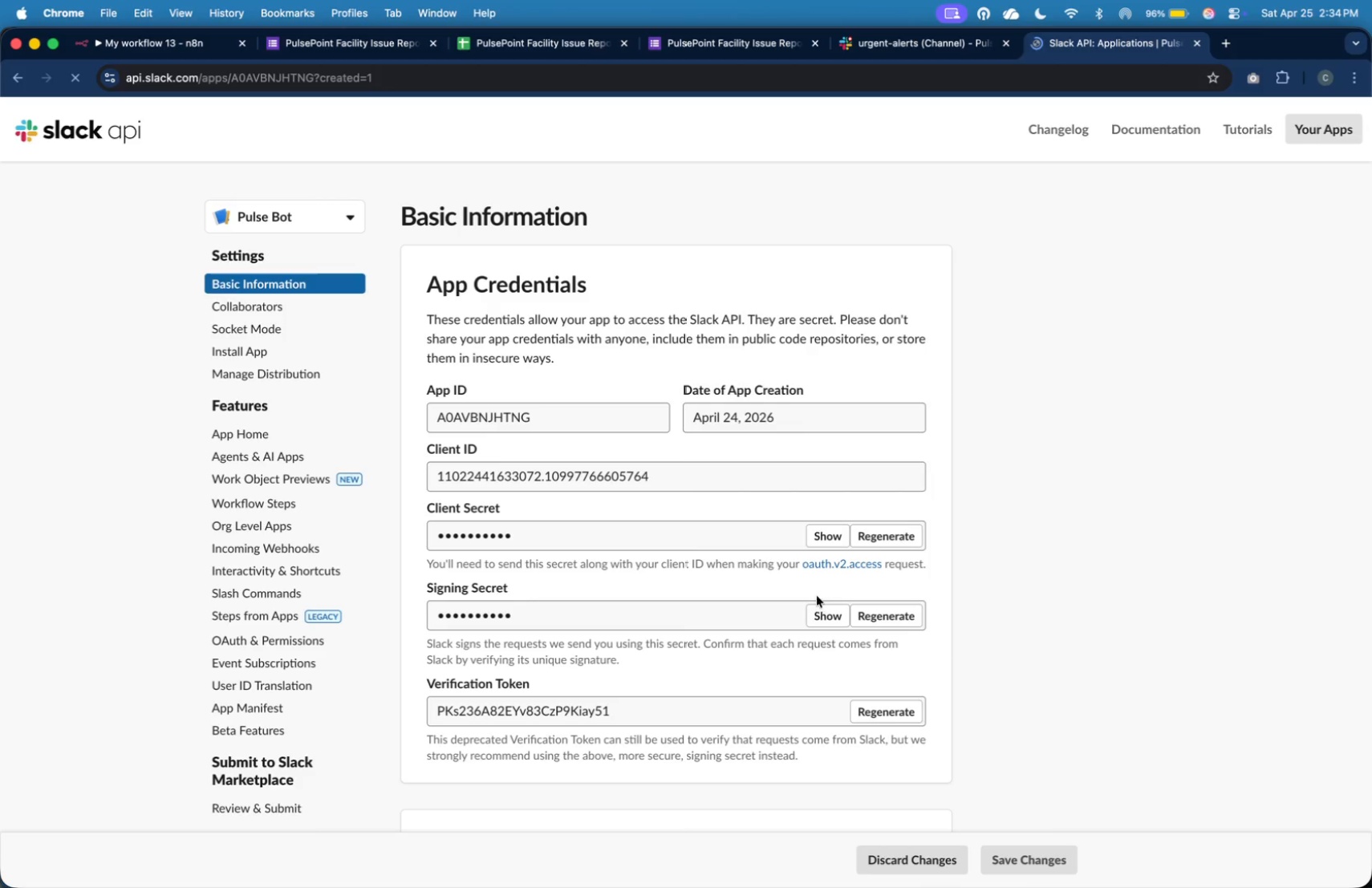 
scroll: coordinate [952, 635], scroll_direction: down, amount: 23.0
 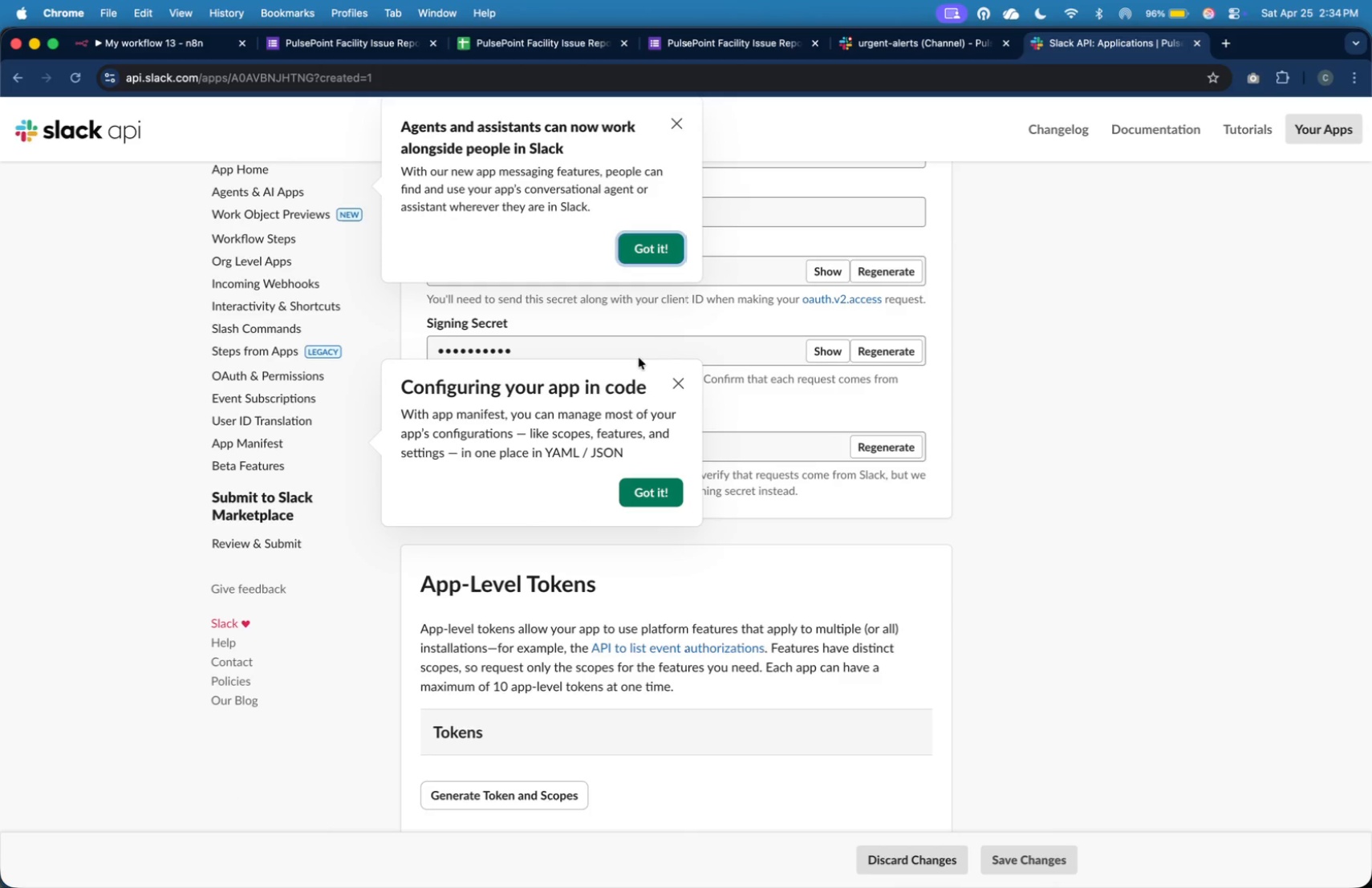 
left_click([681, 385])
 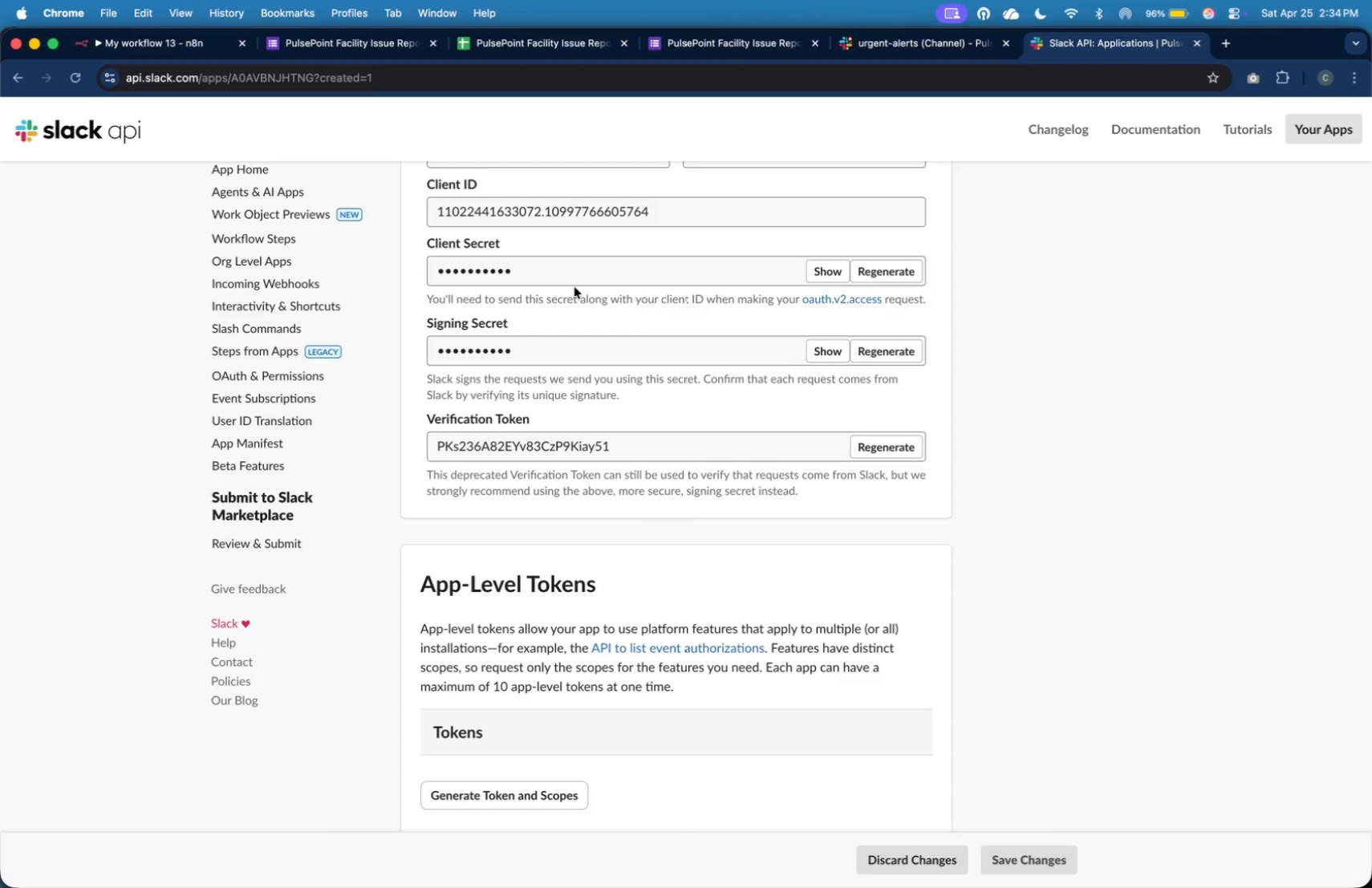 
left_click([296, 276])
 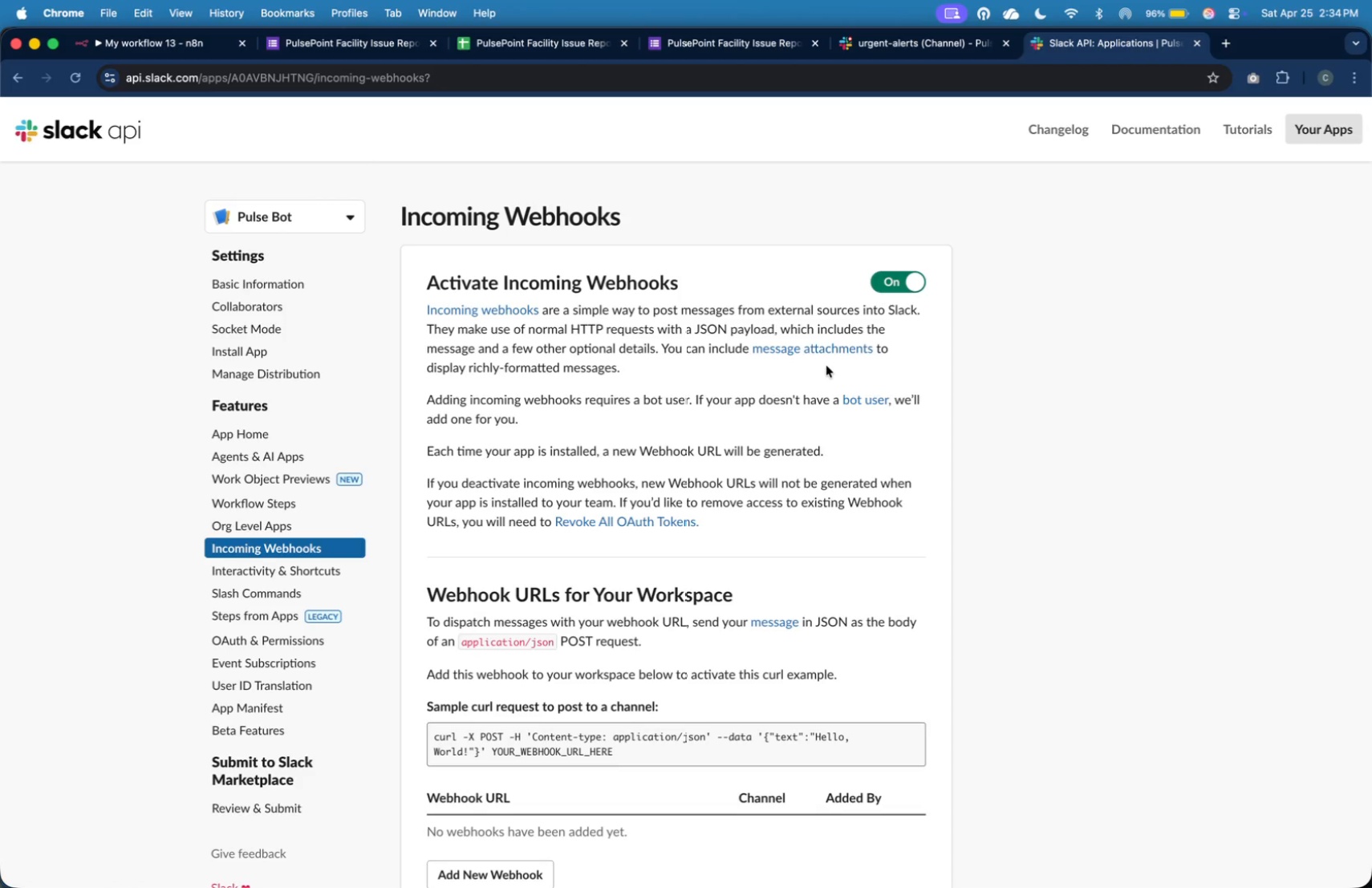 
wait(6.24)
 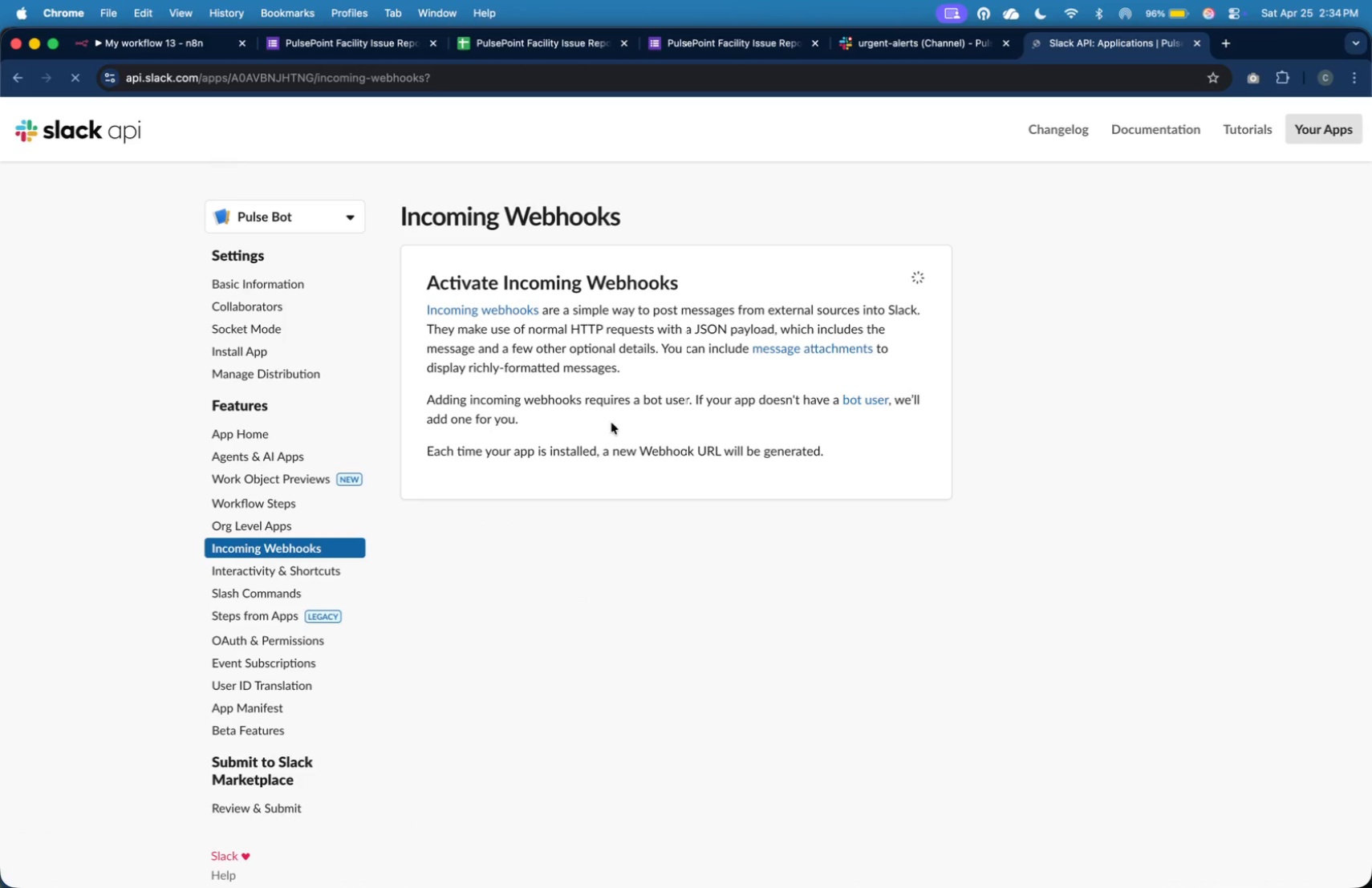 
scroll: coordinate [731, 648], scroll_direction: down, amount: 1.0
 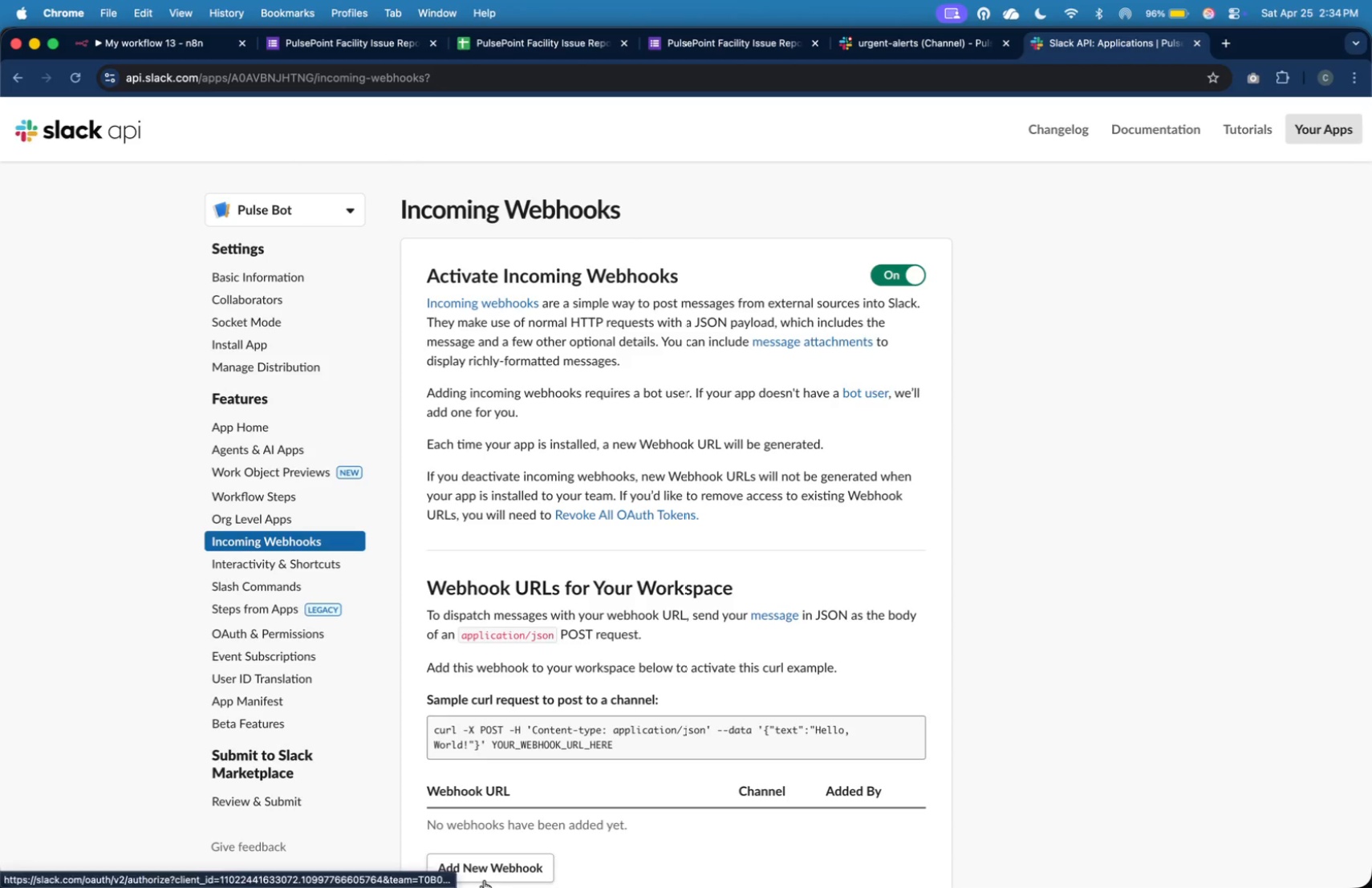 
left_click([492, 870])
 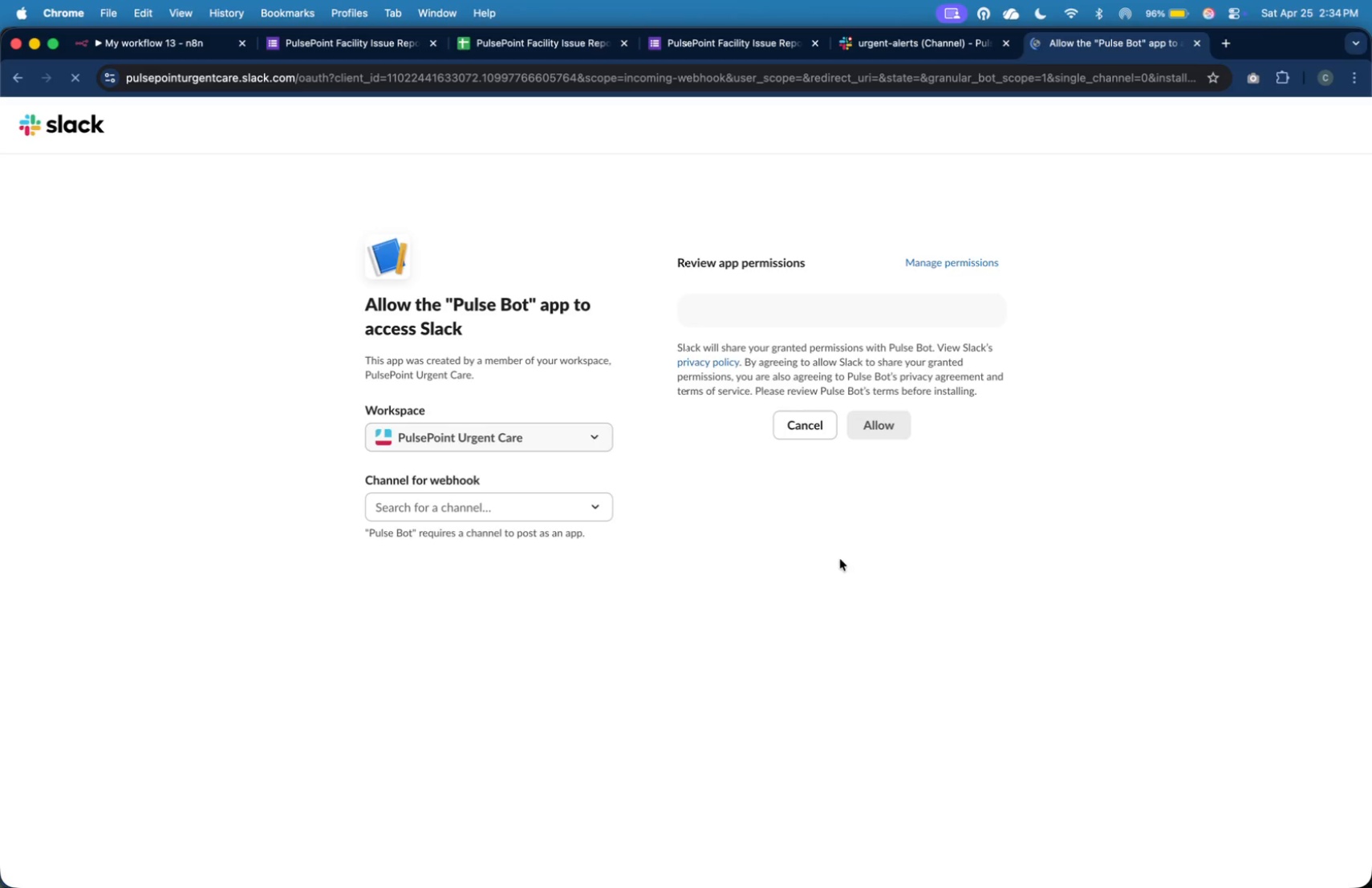 
left_click([586, 511])
 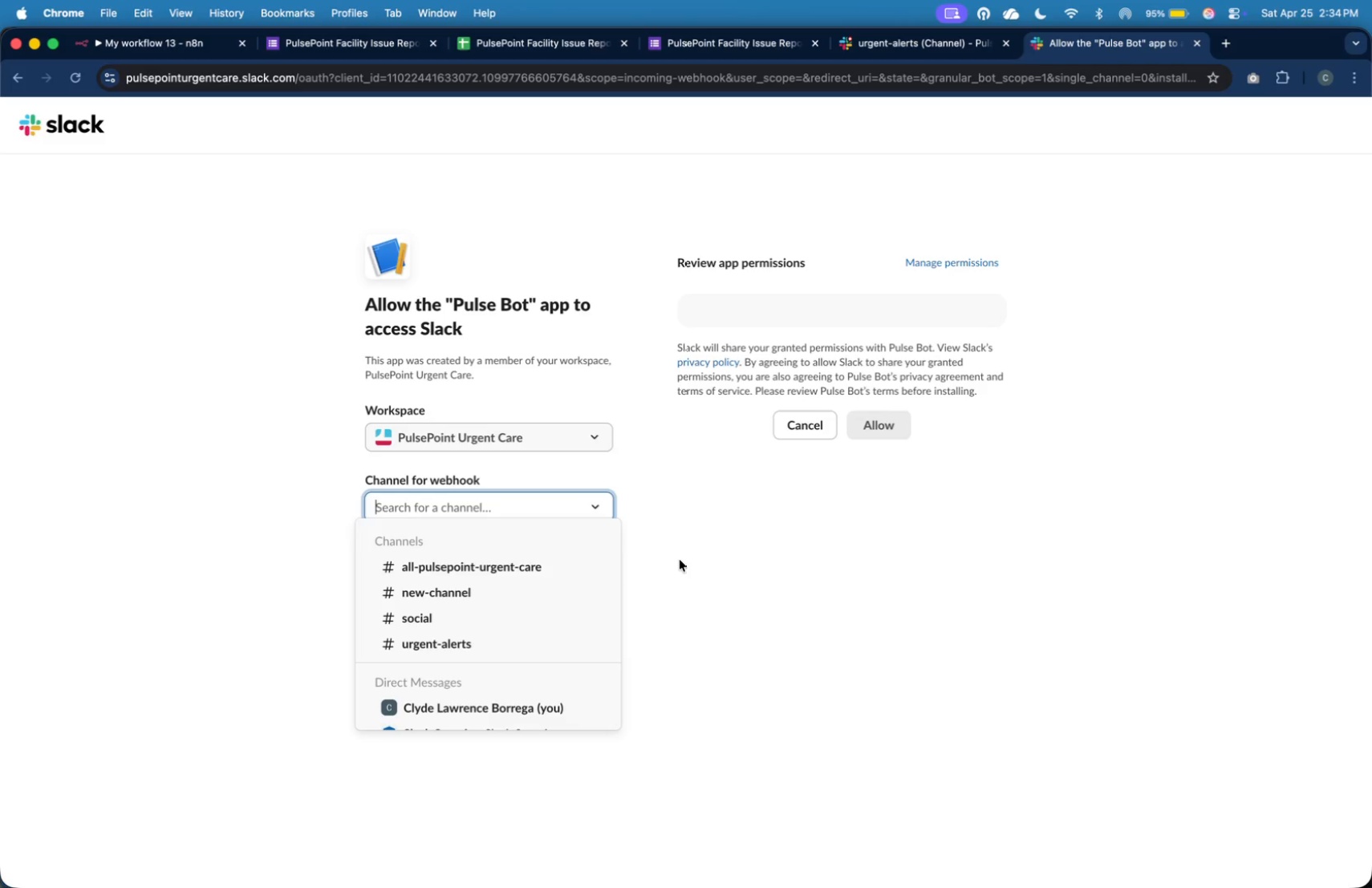 
left_click([607, 639])
 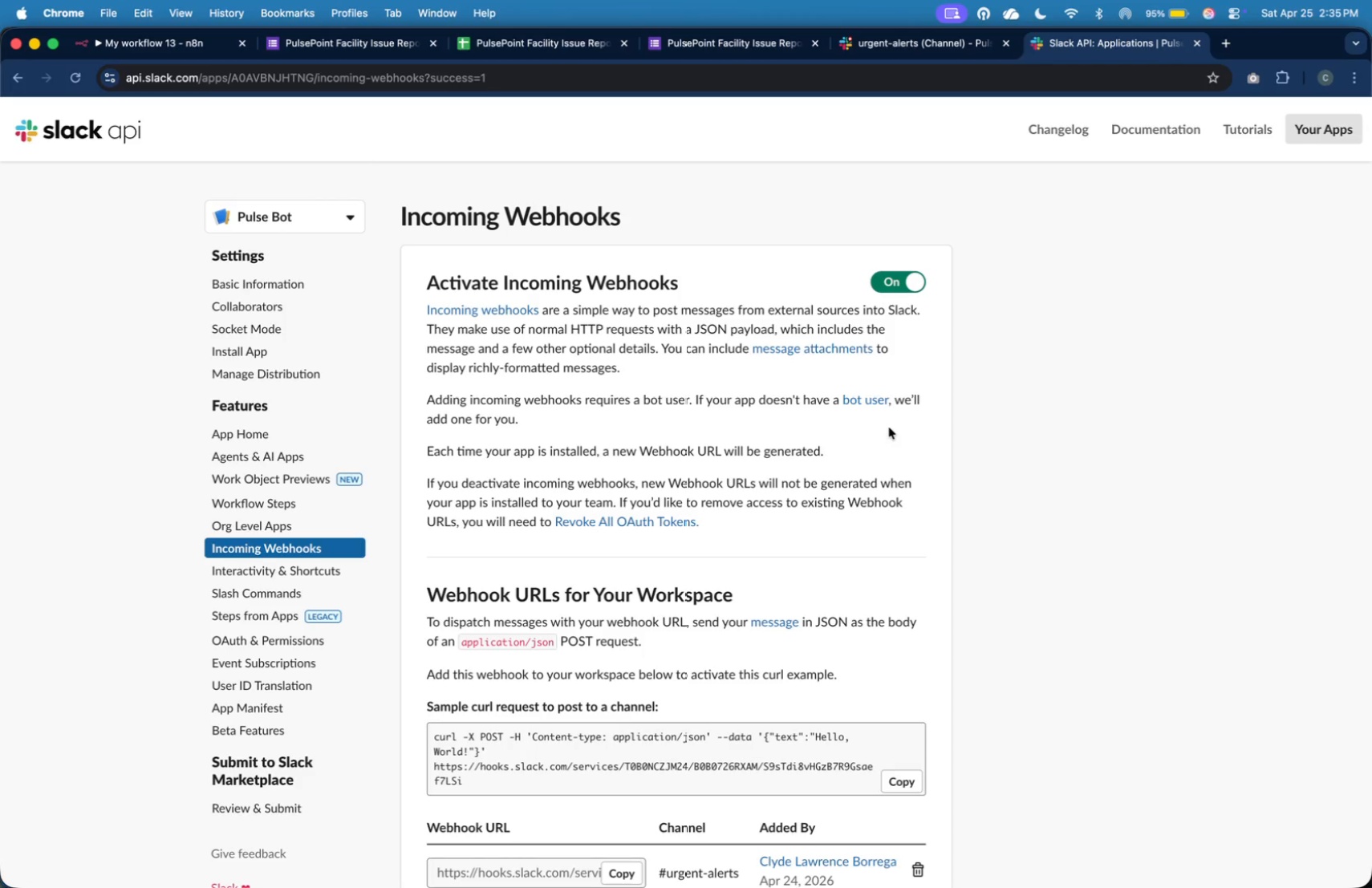 
wait(30.21)
 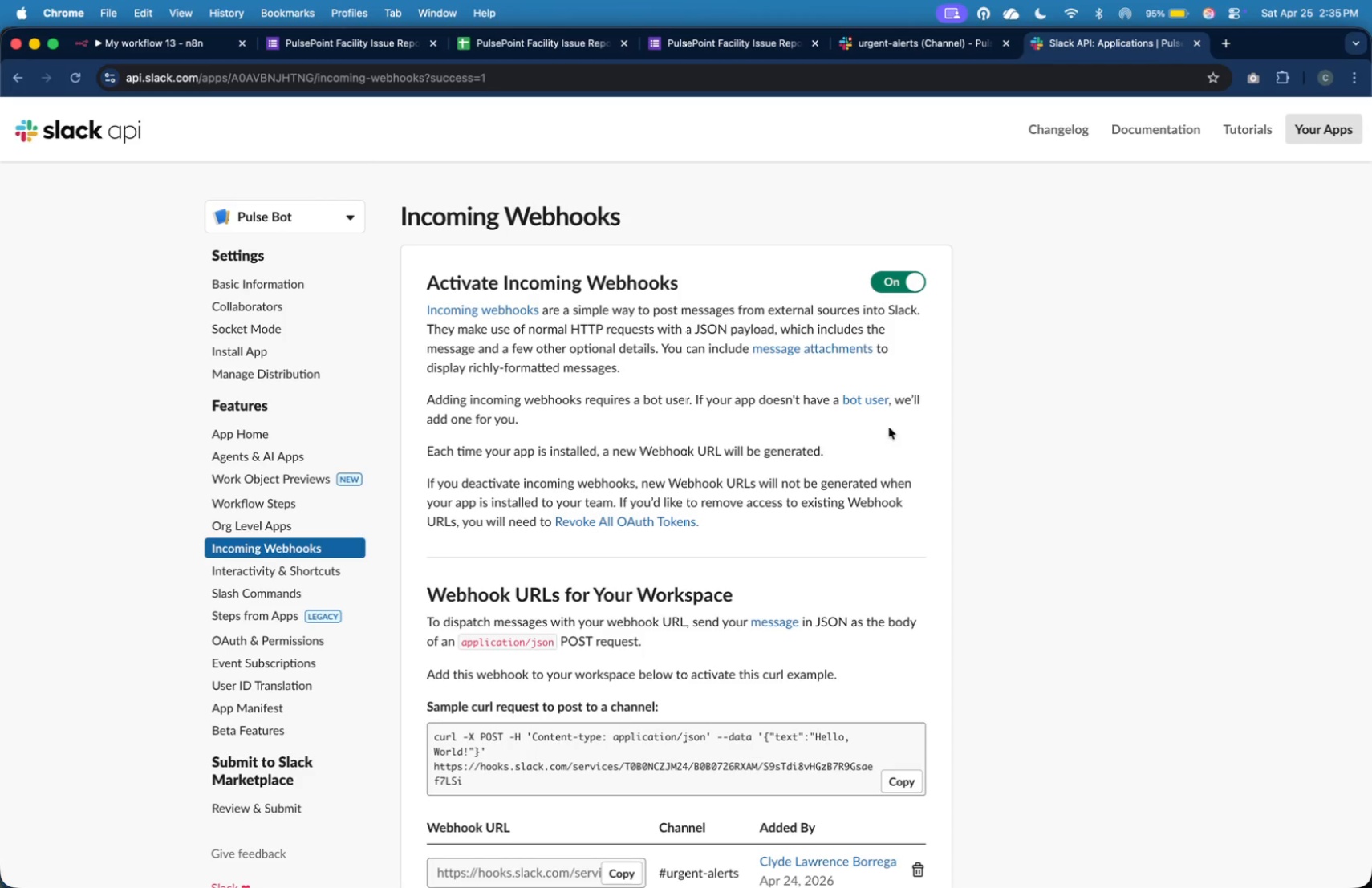 
scroll: coordinate [957, 428], scroll_direction: down, amount: 22.0
 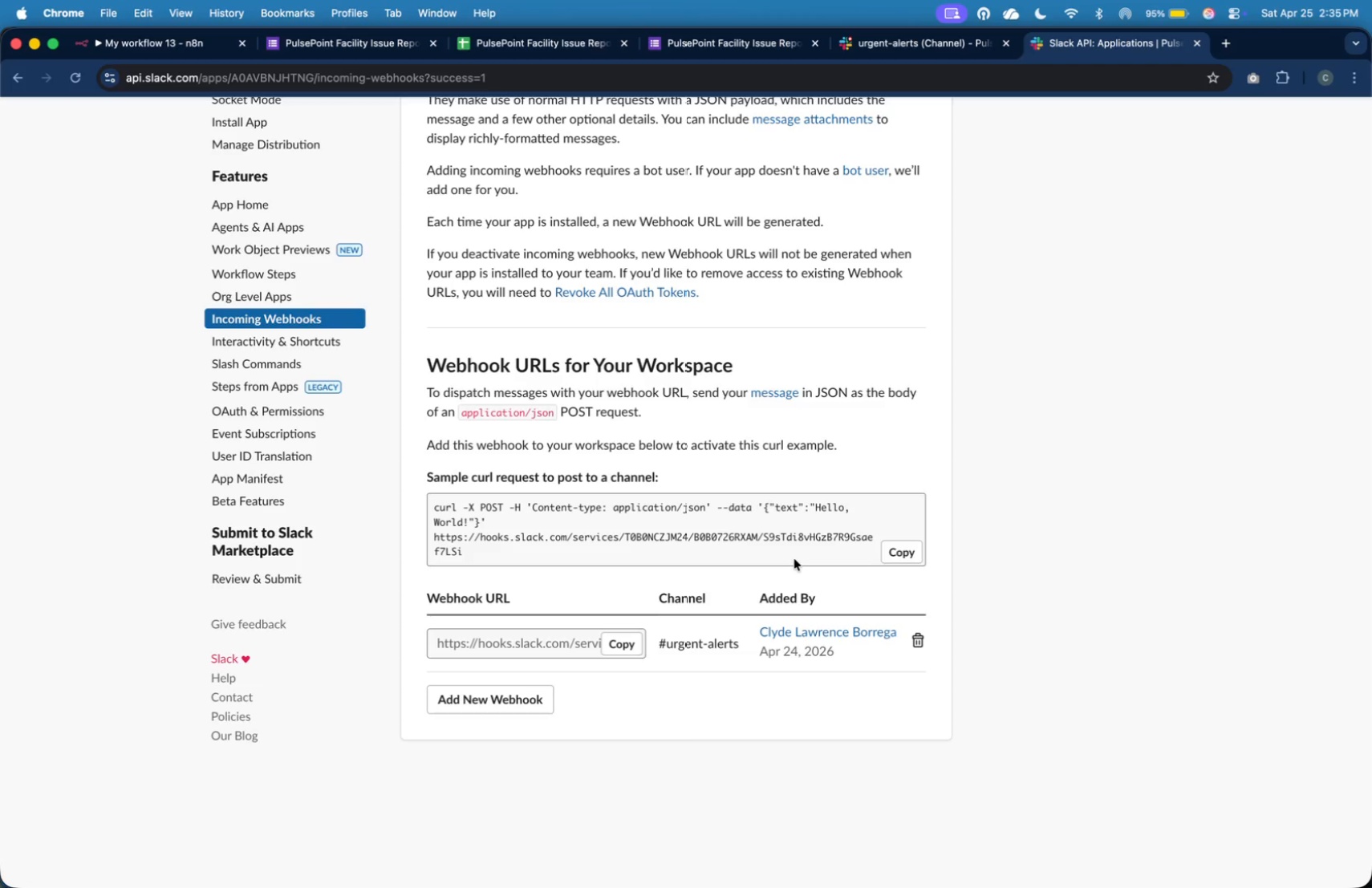 
wait(20.4)
 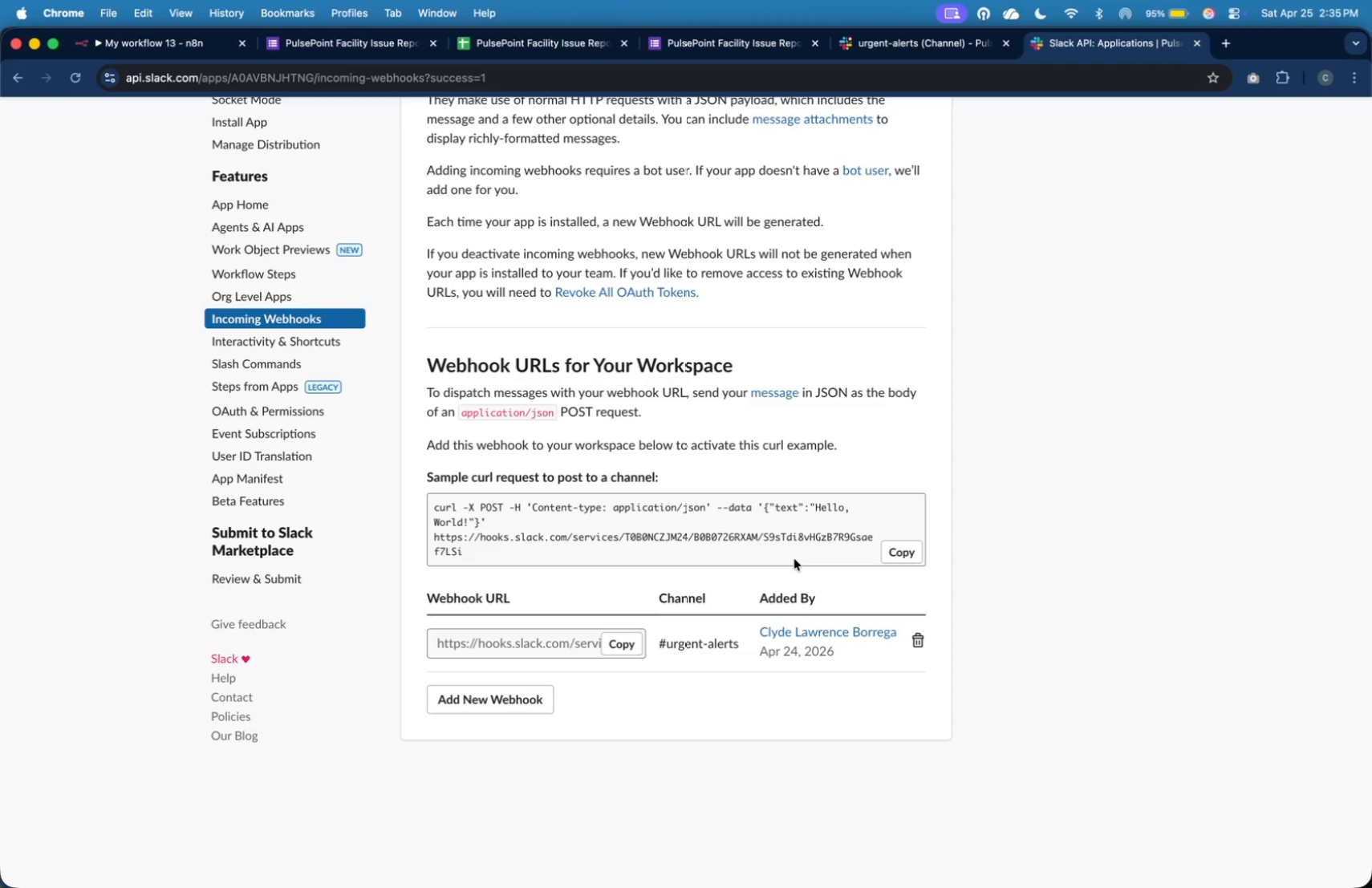 
left_click([615, 634])
 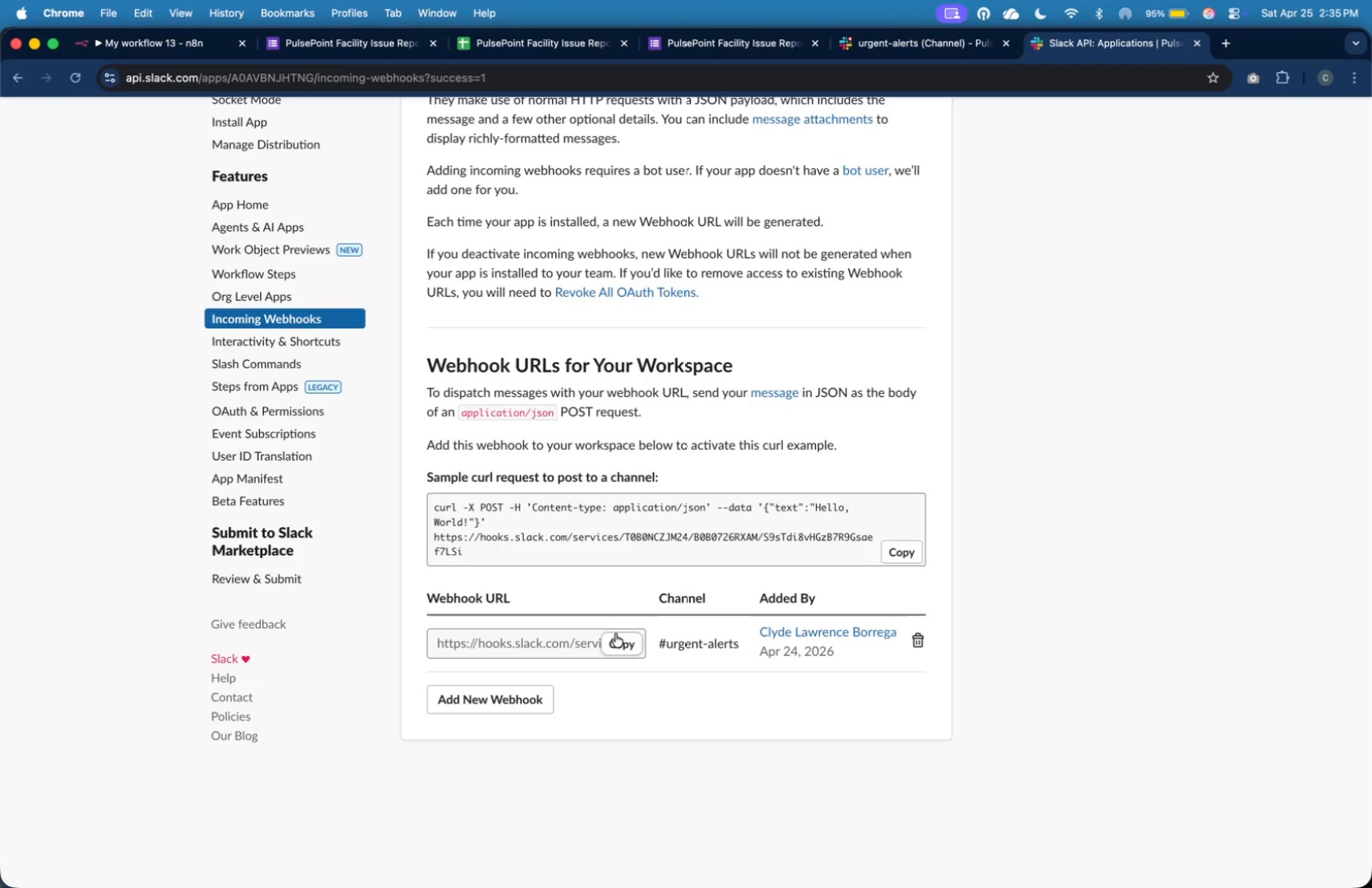 
double_click([615, 634])
 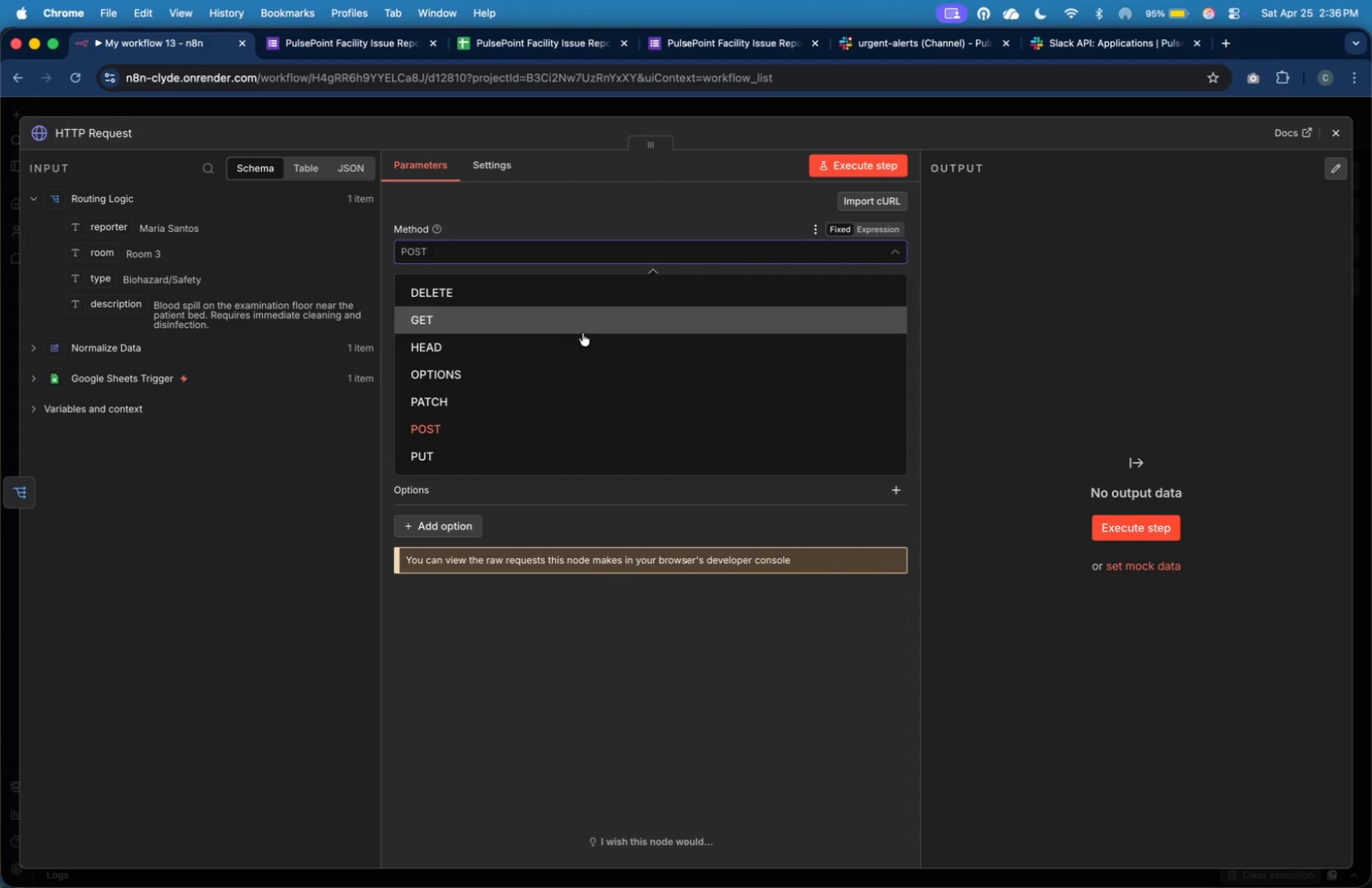 
wait(34.74)
 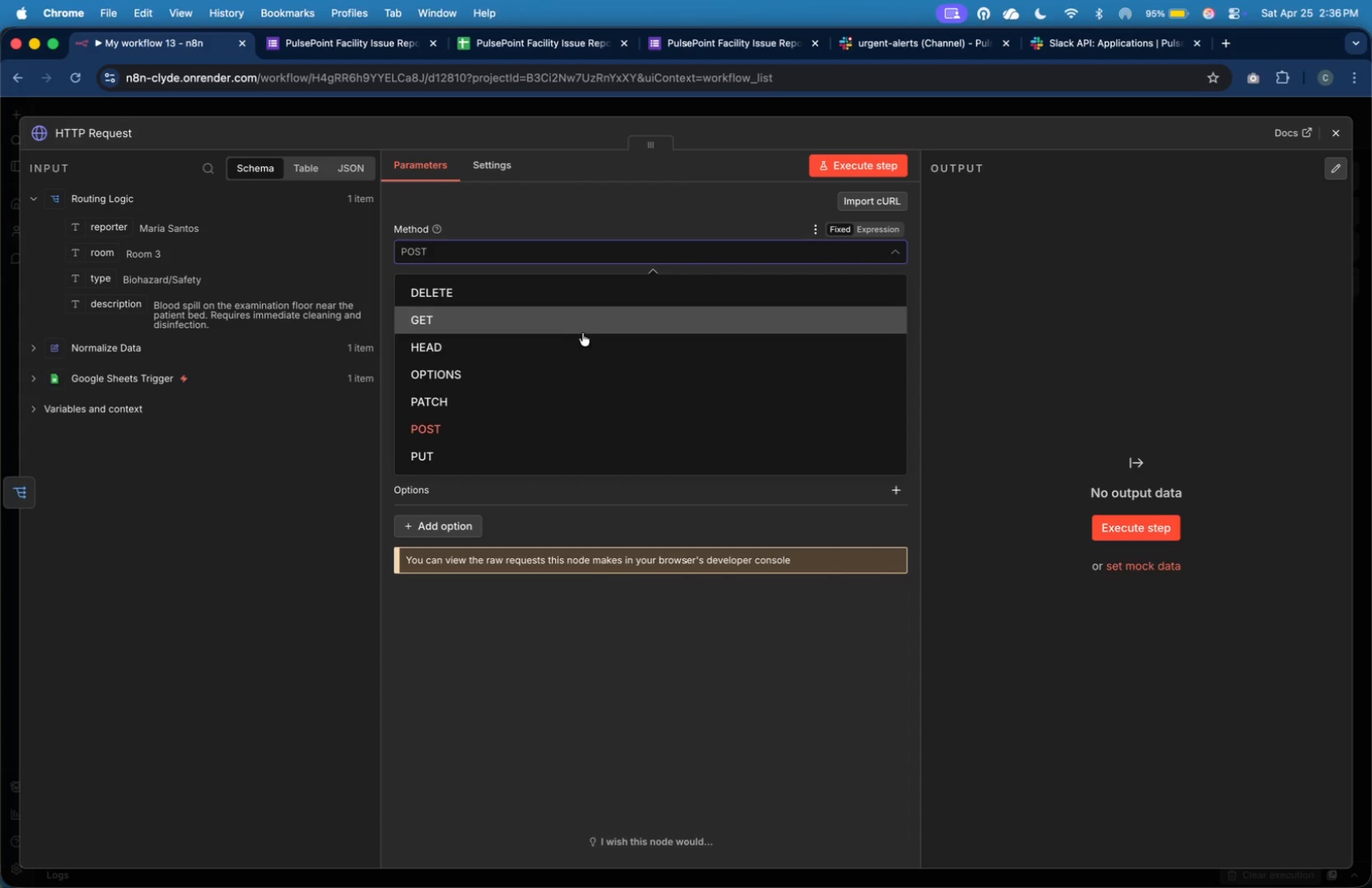 
left_click([655, 432])
 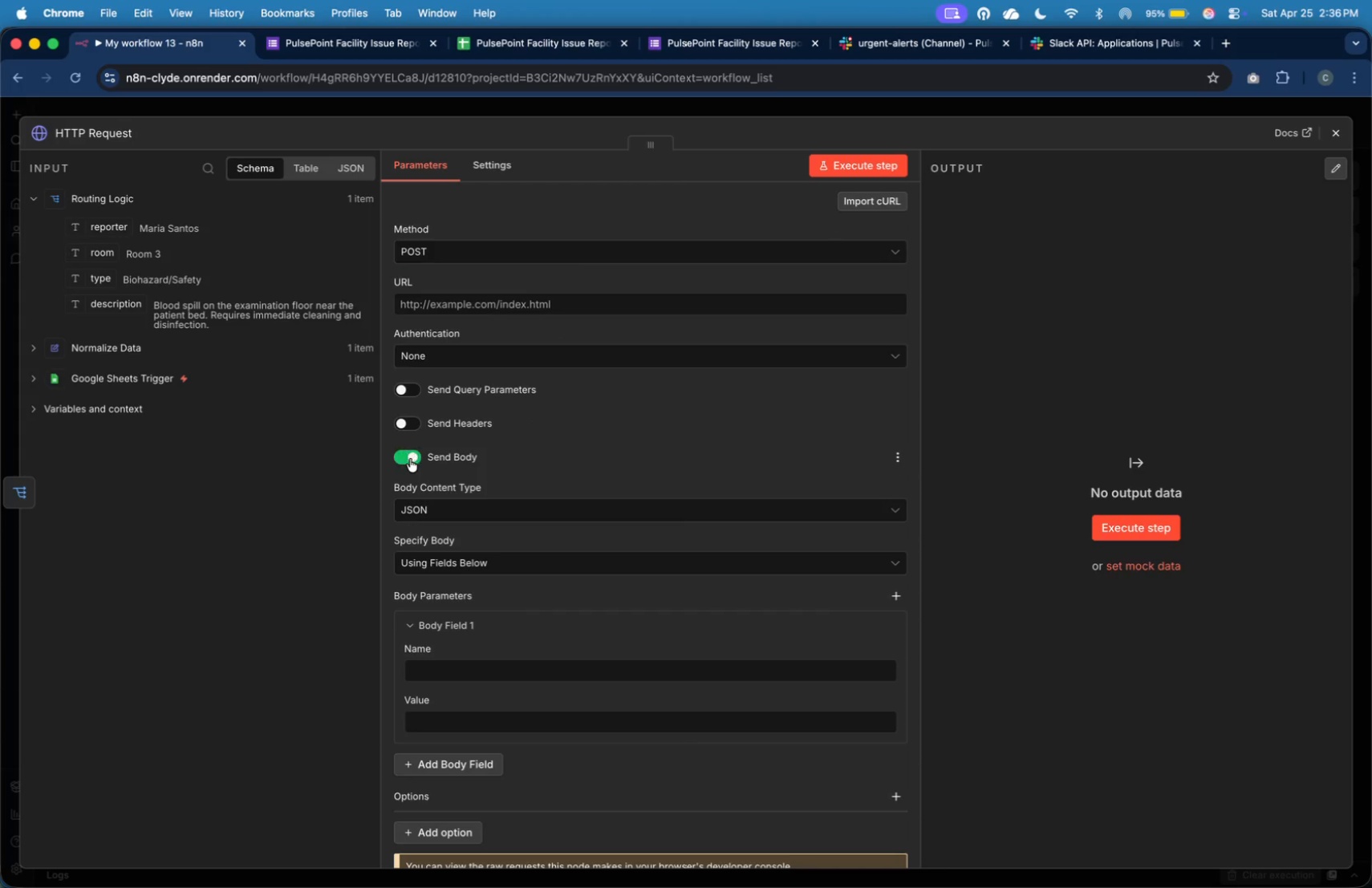 
left_click([488, 560])
 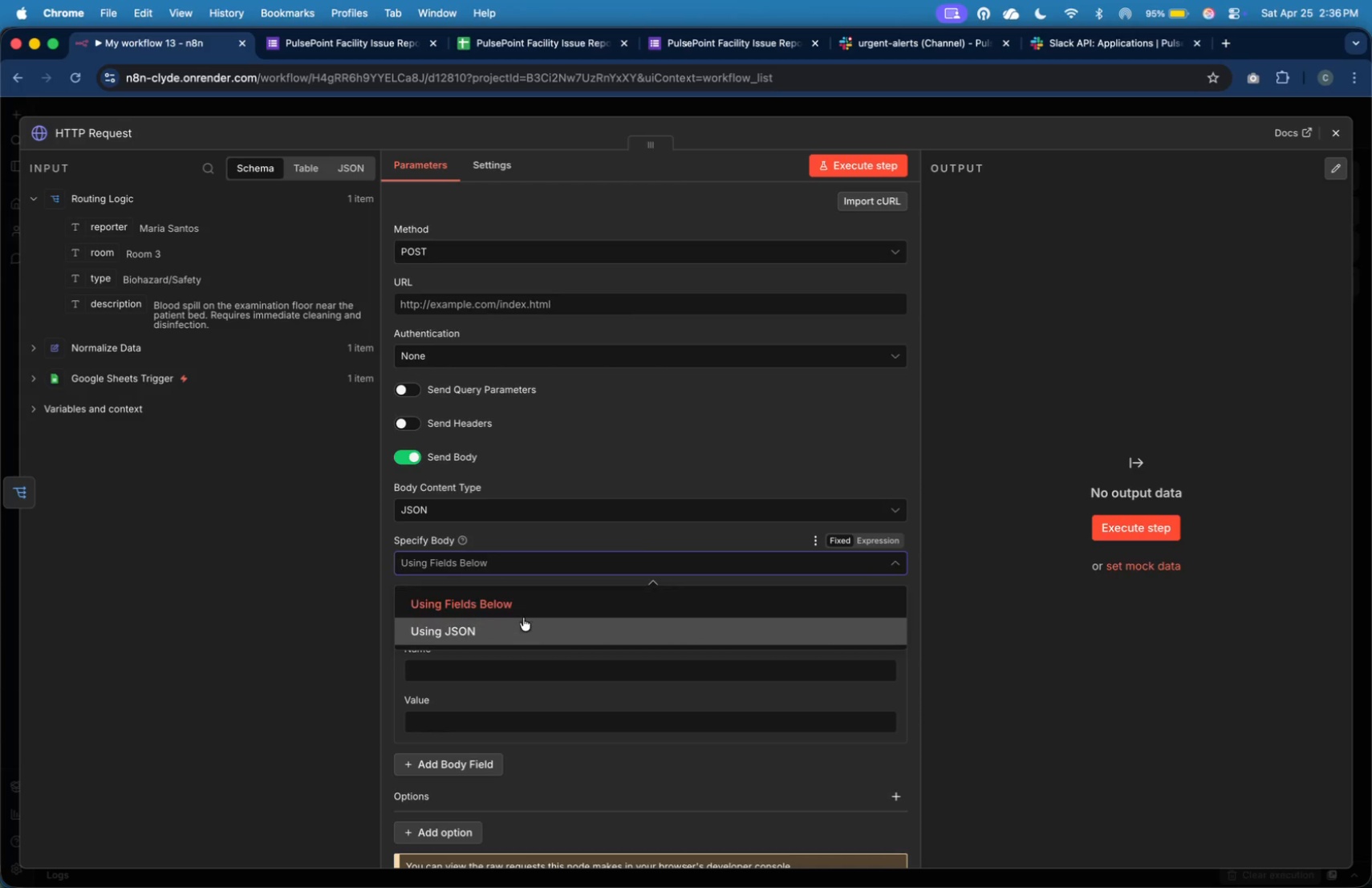 
left_click([523, 619])
 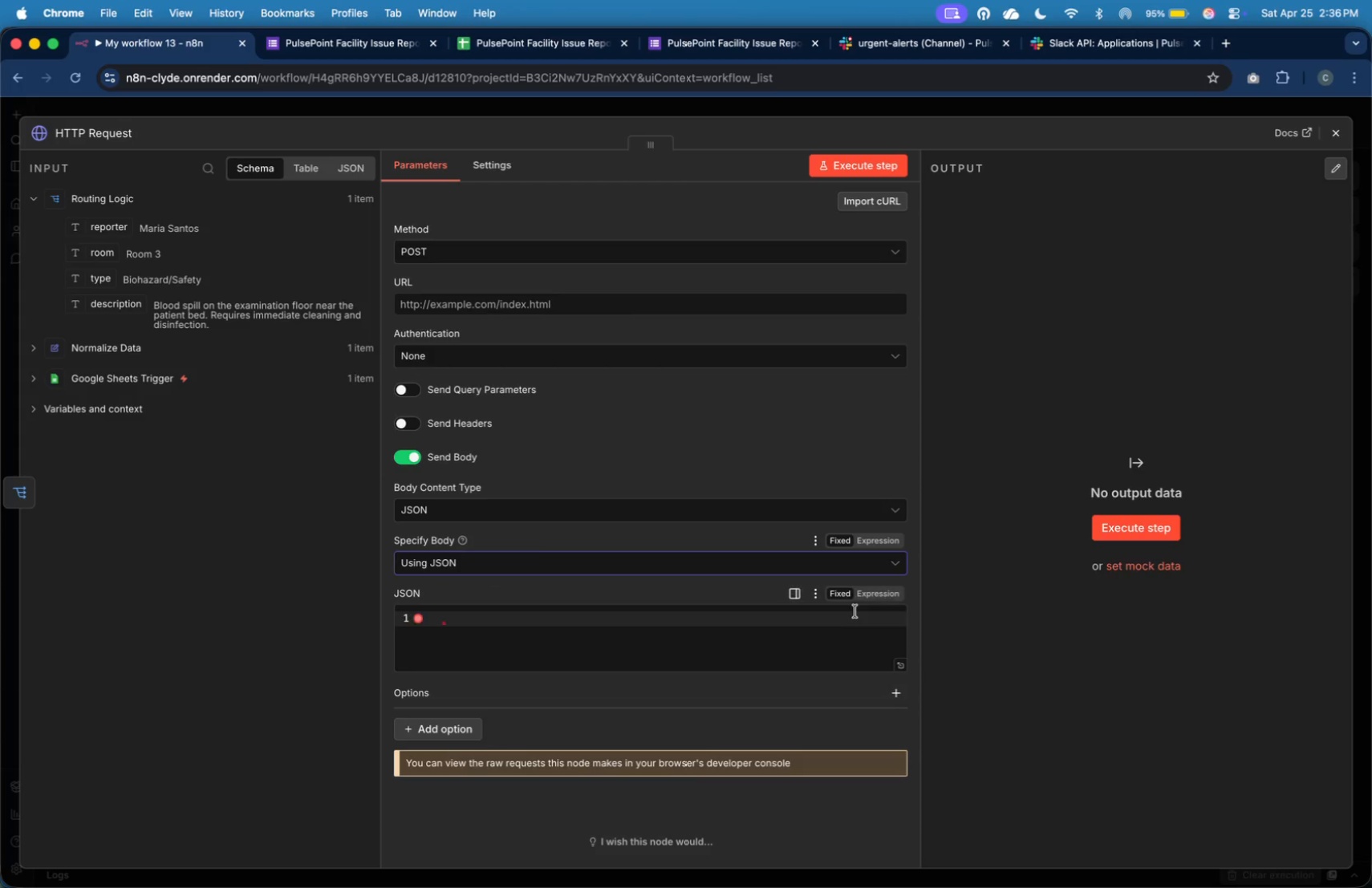 
left_click([872, 599])
 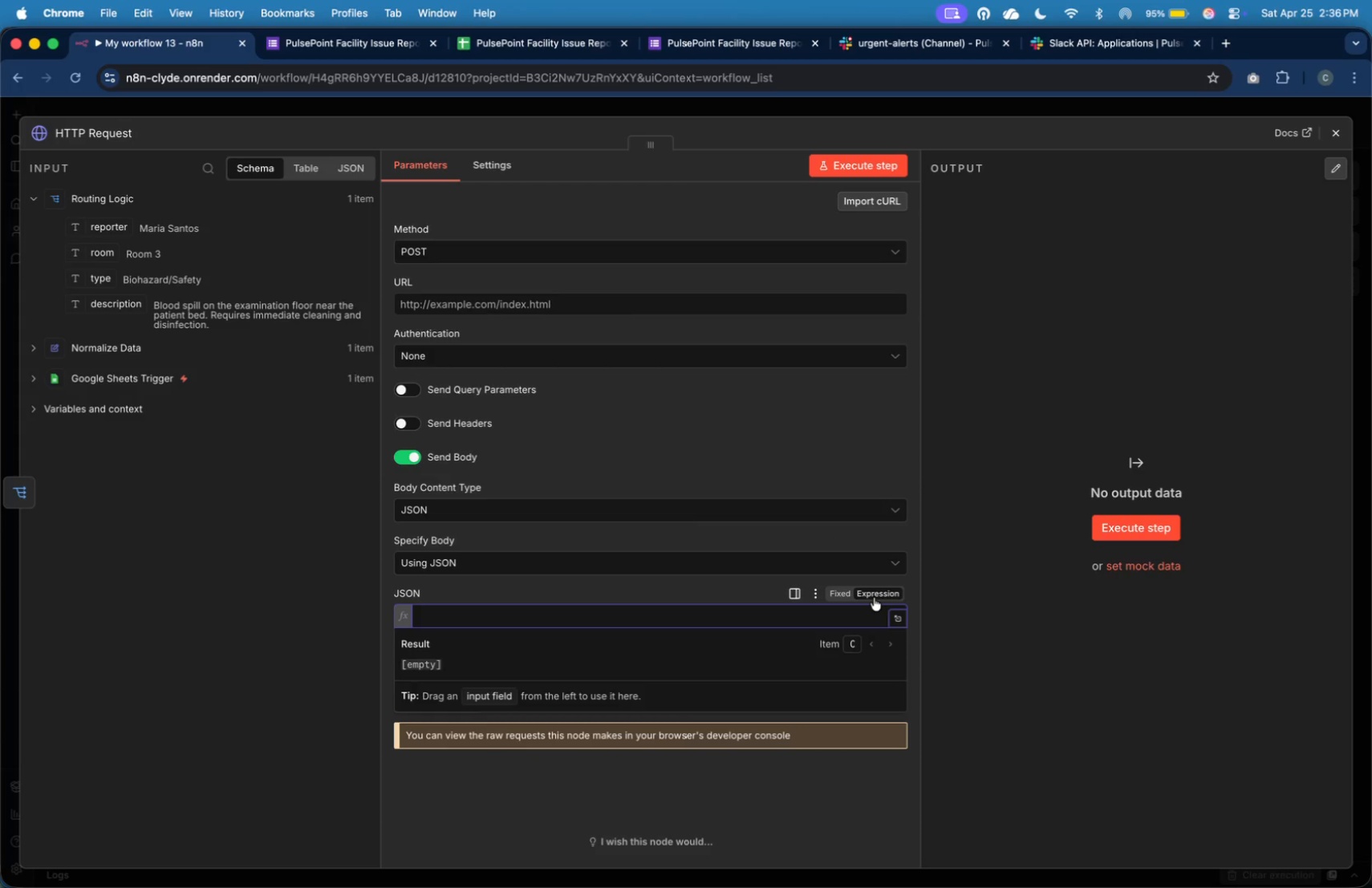 
wait(10.72)
 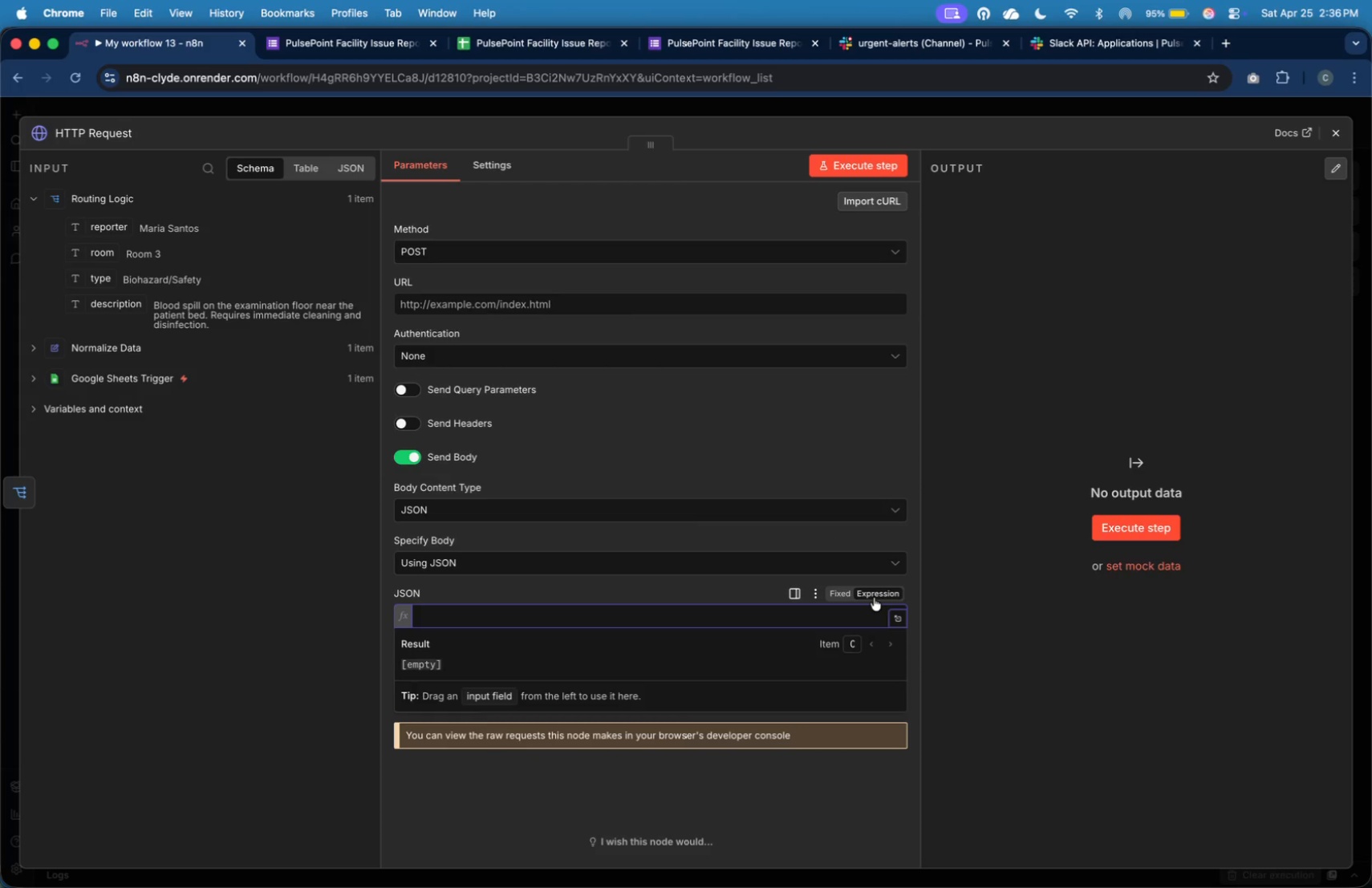 
left_click([899, 610])
 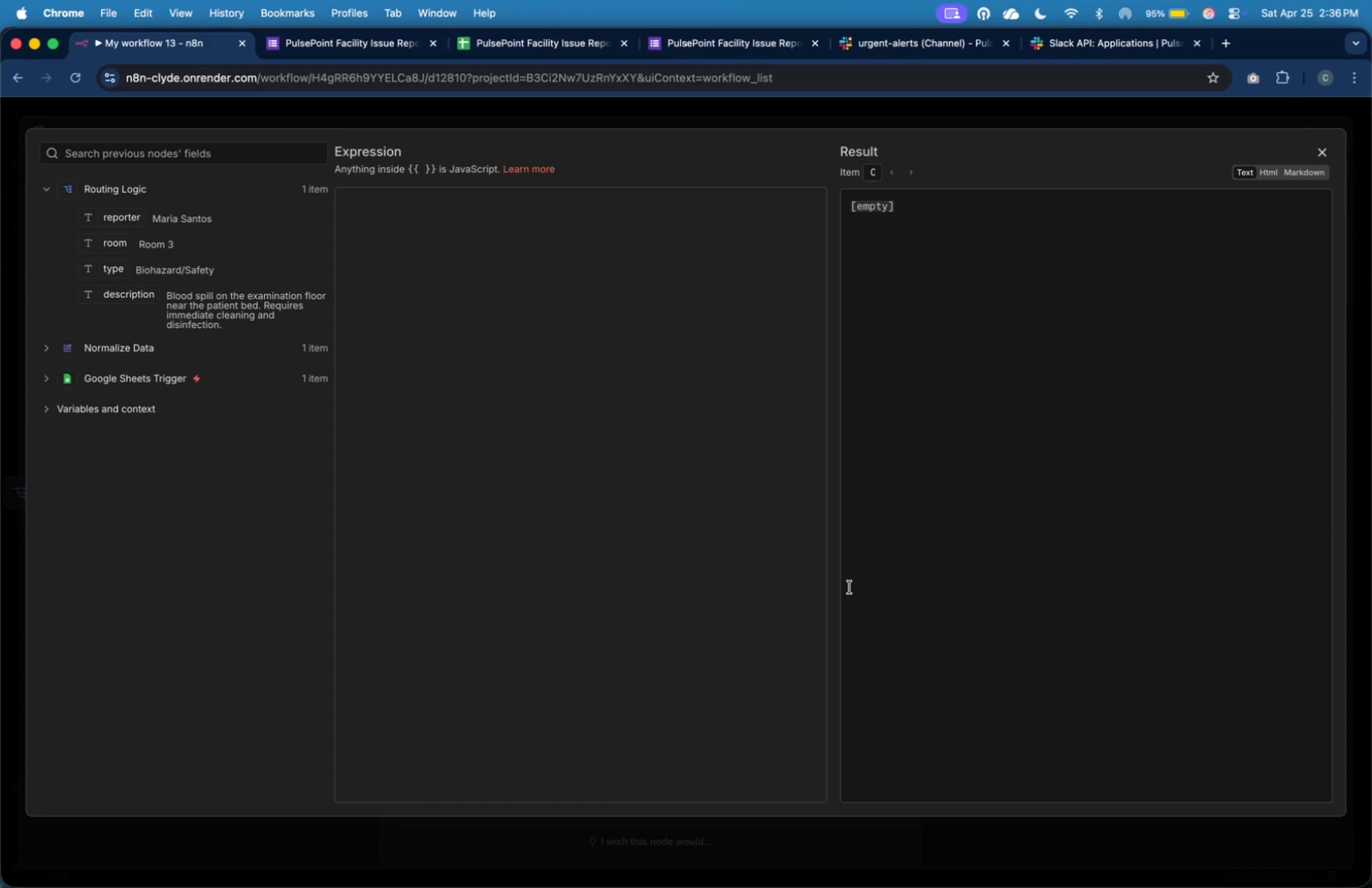 
wait(24.9)
 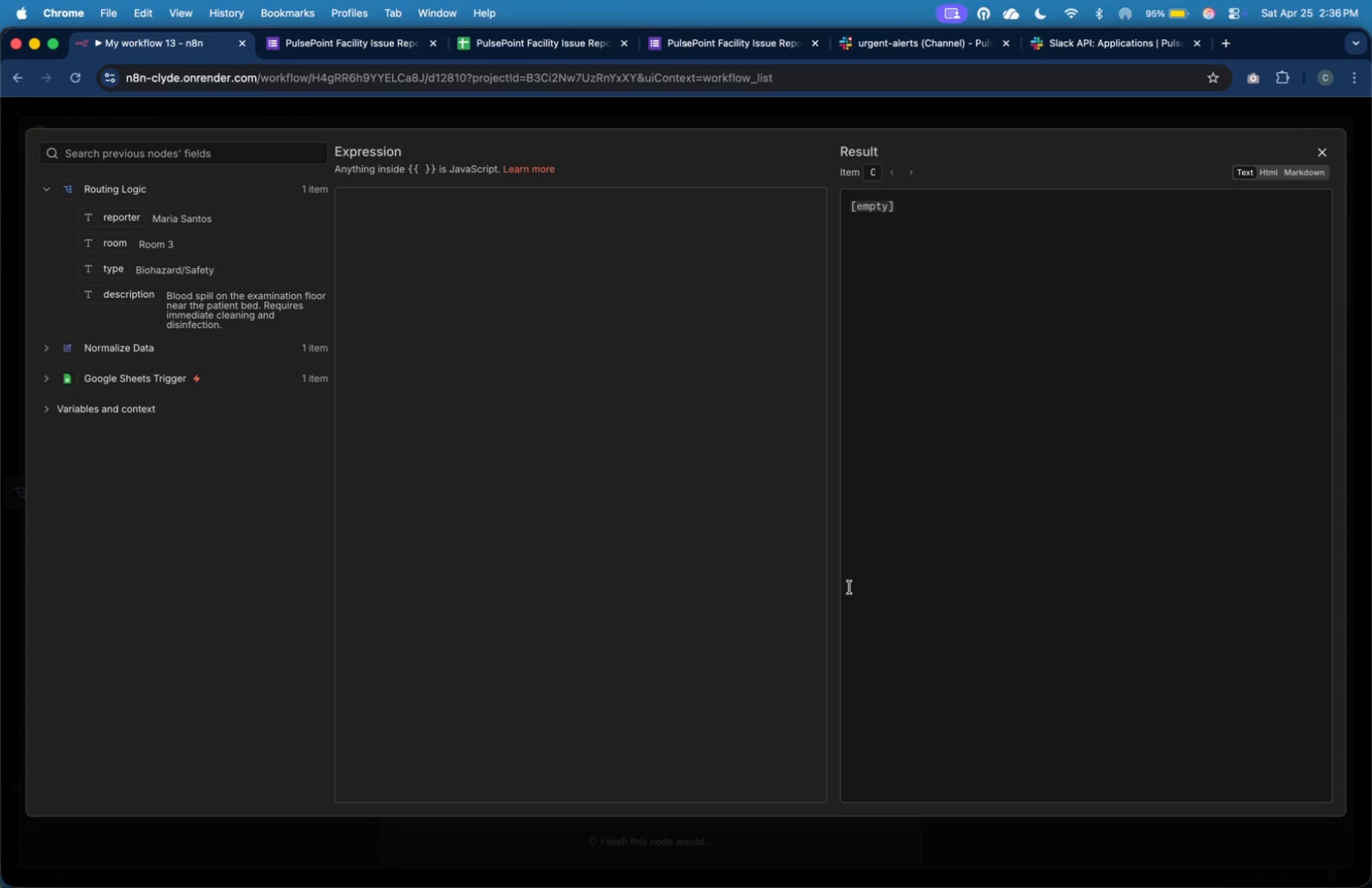 
left_click([733, 533])
 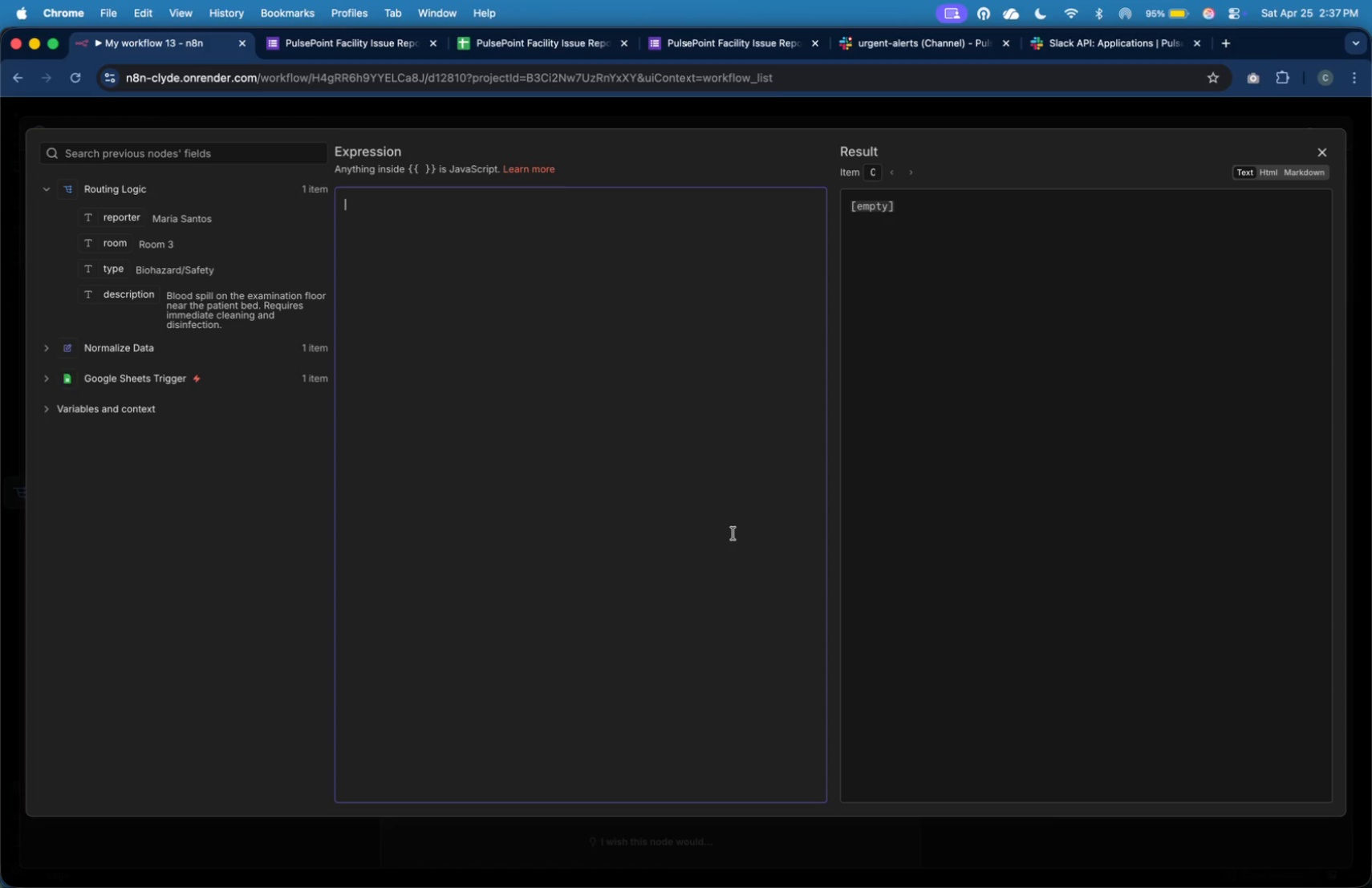 
key(Shift+BracketLeft)
 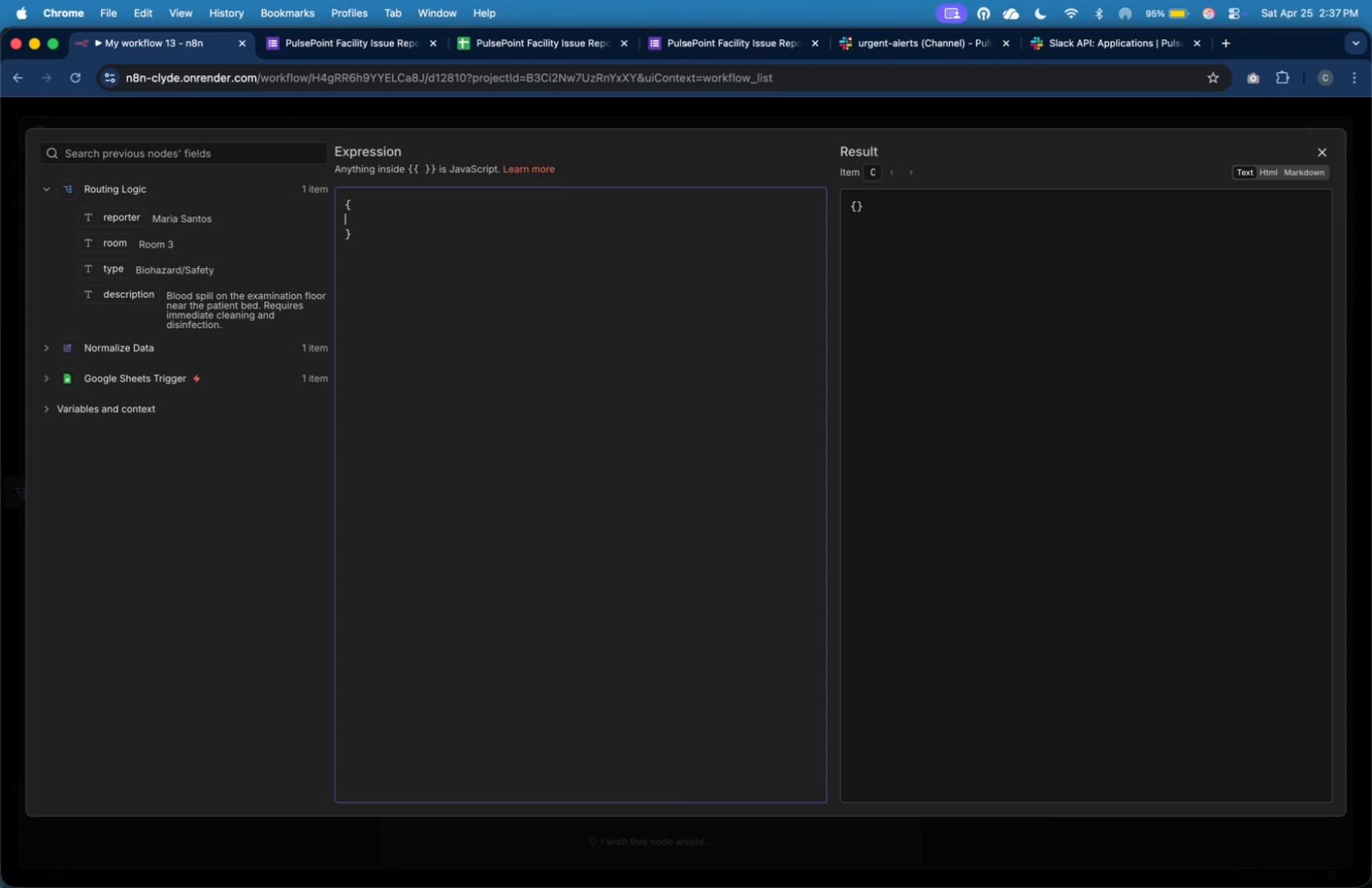 
key(Enter)
 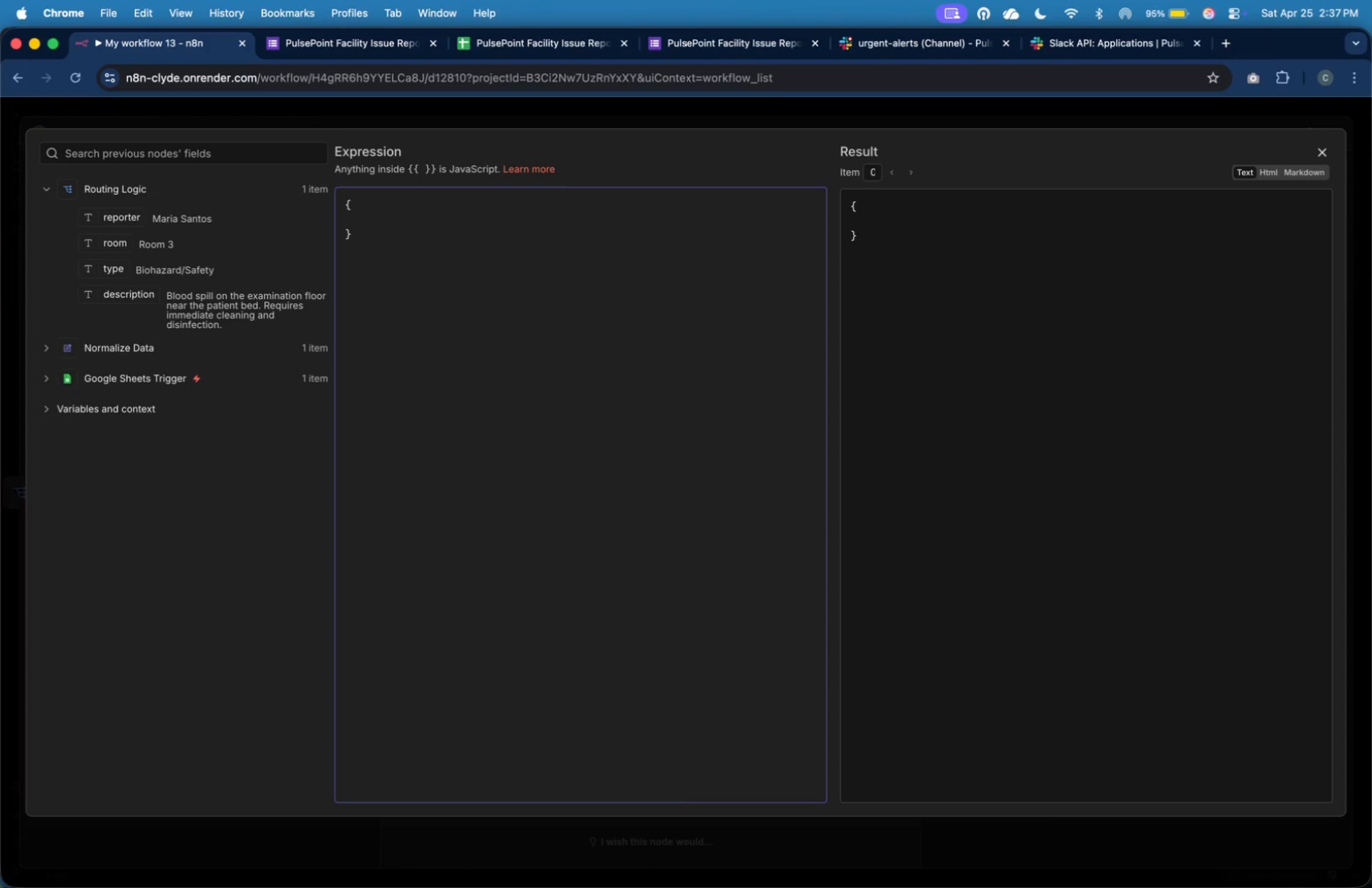 
key(Tab)
 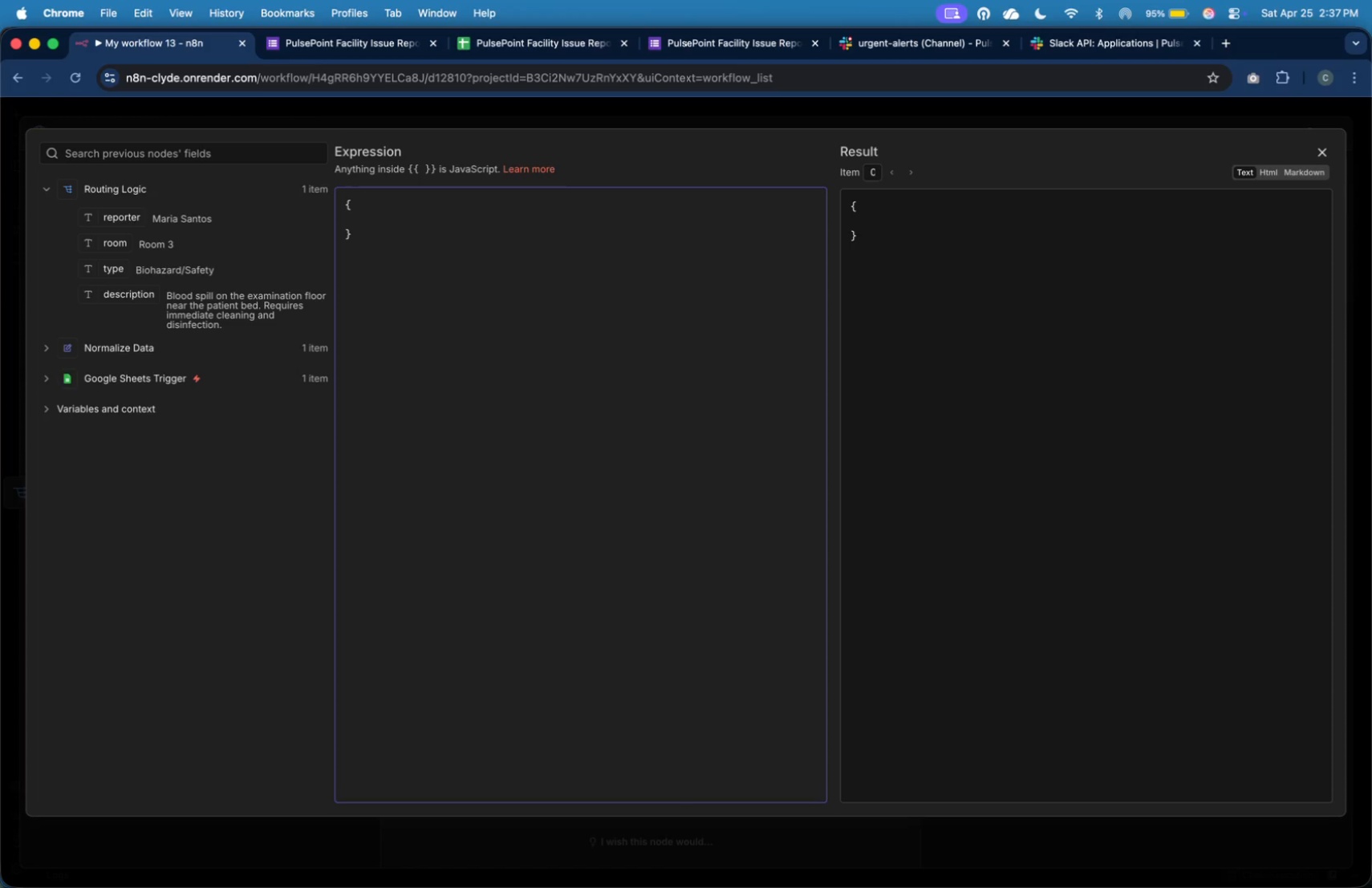 
wait(5.03)
 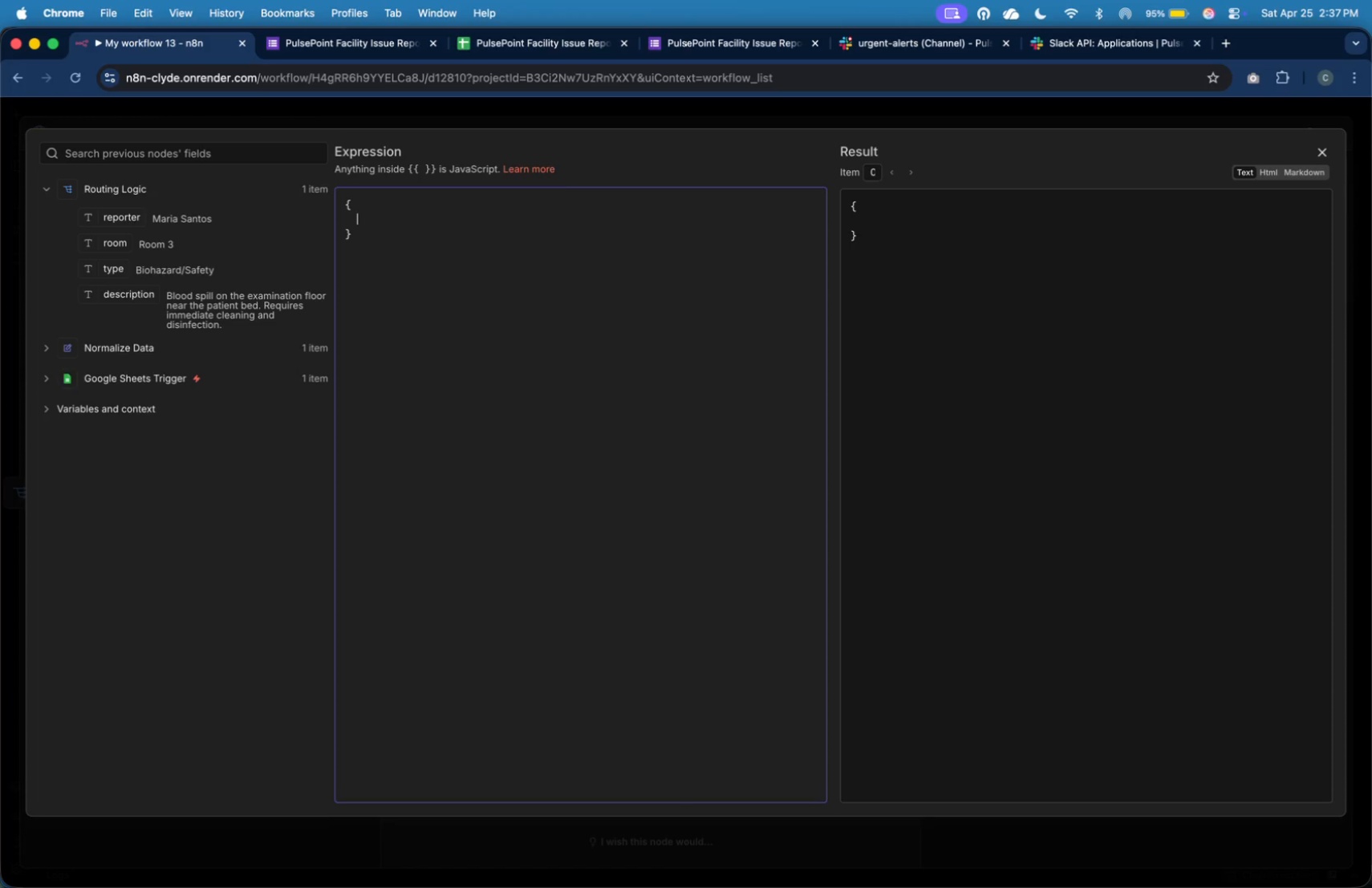 
type("blocks)
 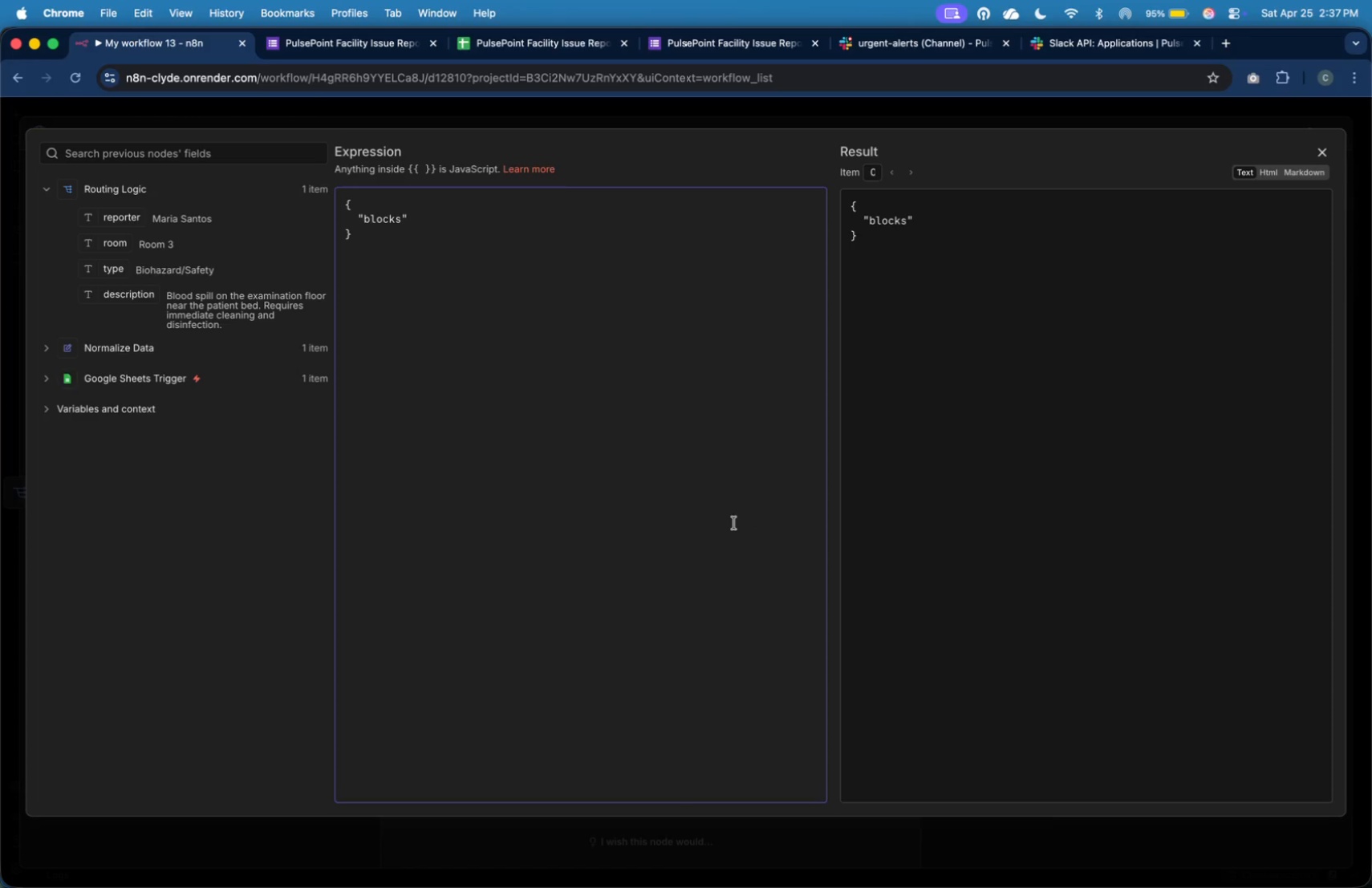 
wait(5.0)
 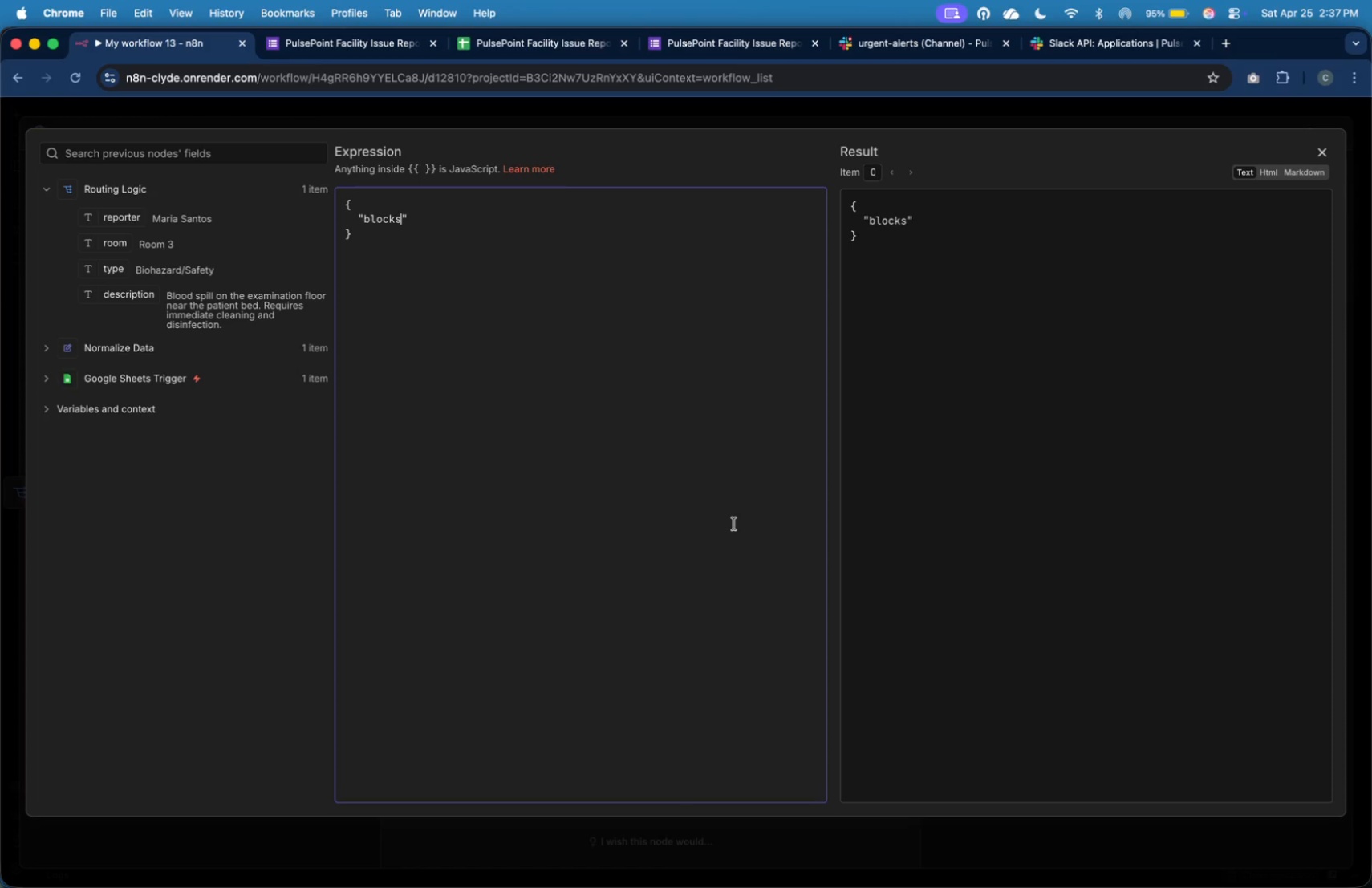 
key(ArrowRight)
 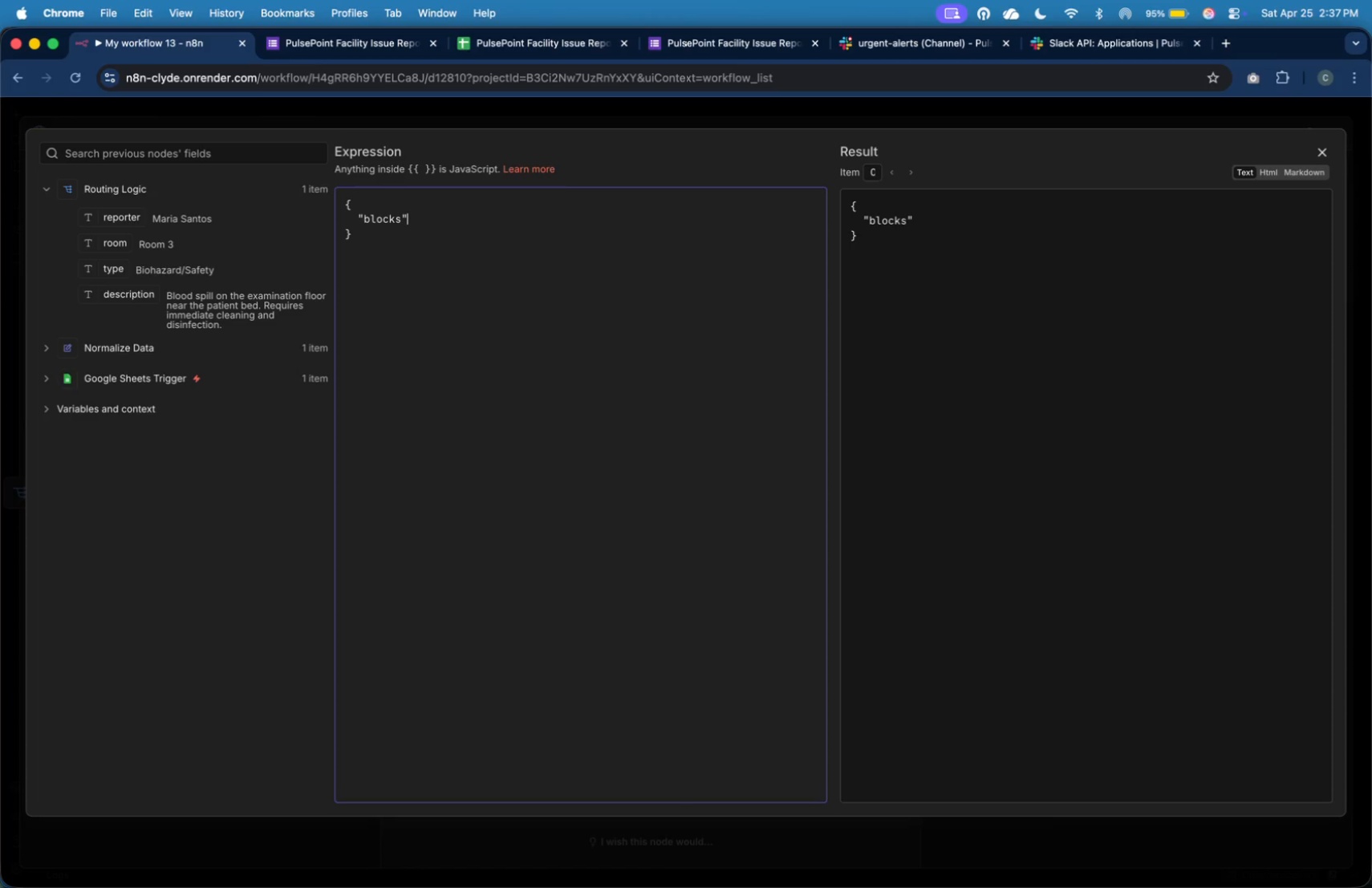 
key(Shift+Semicolon)
 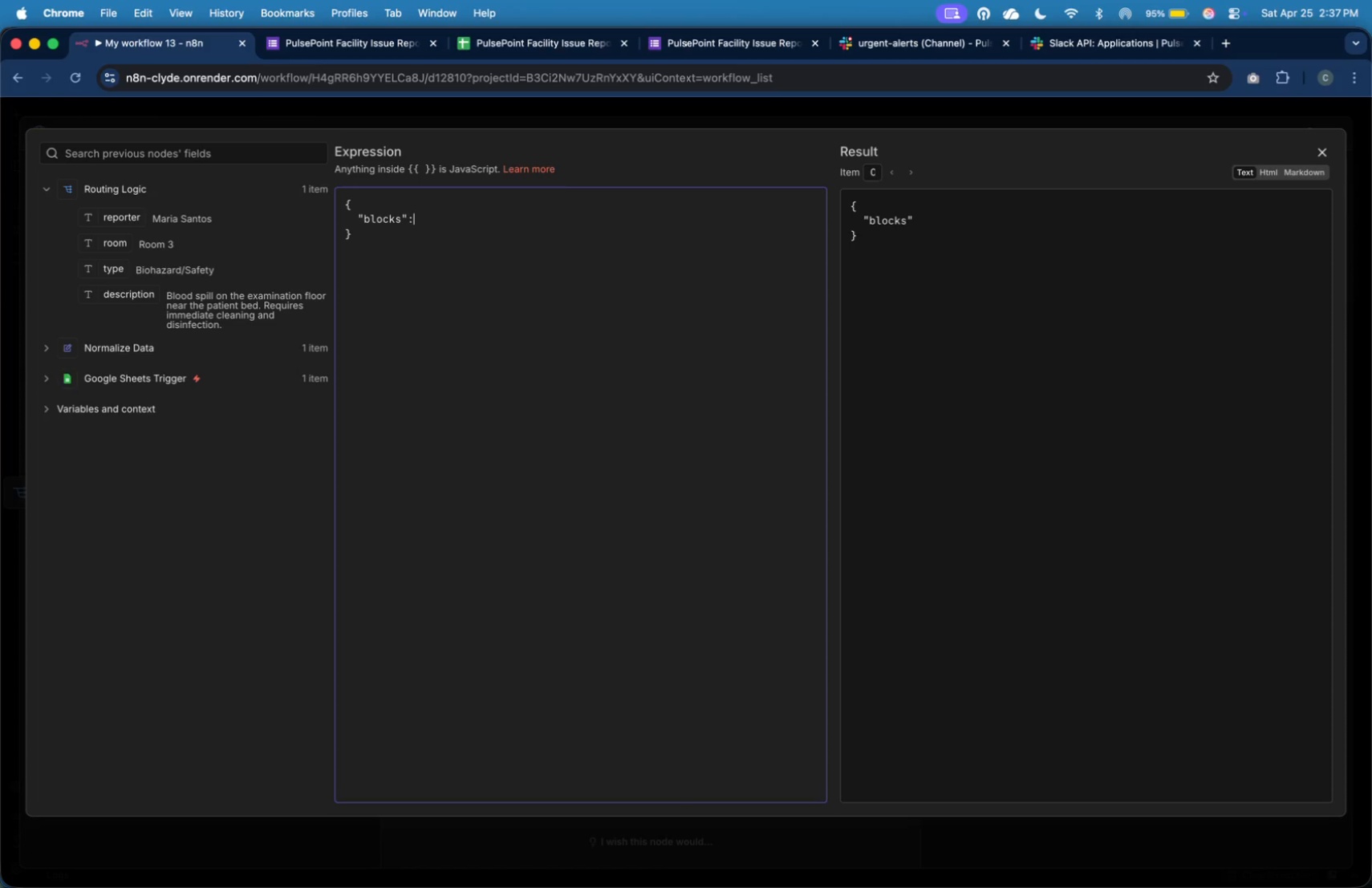 
key(Space)
 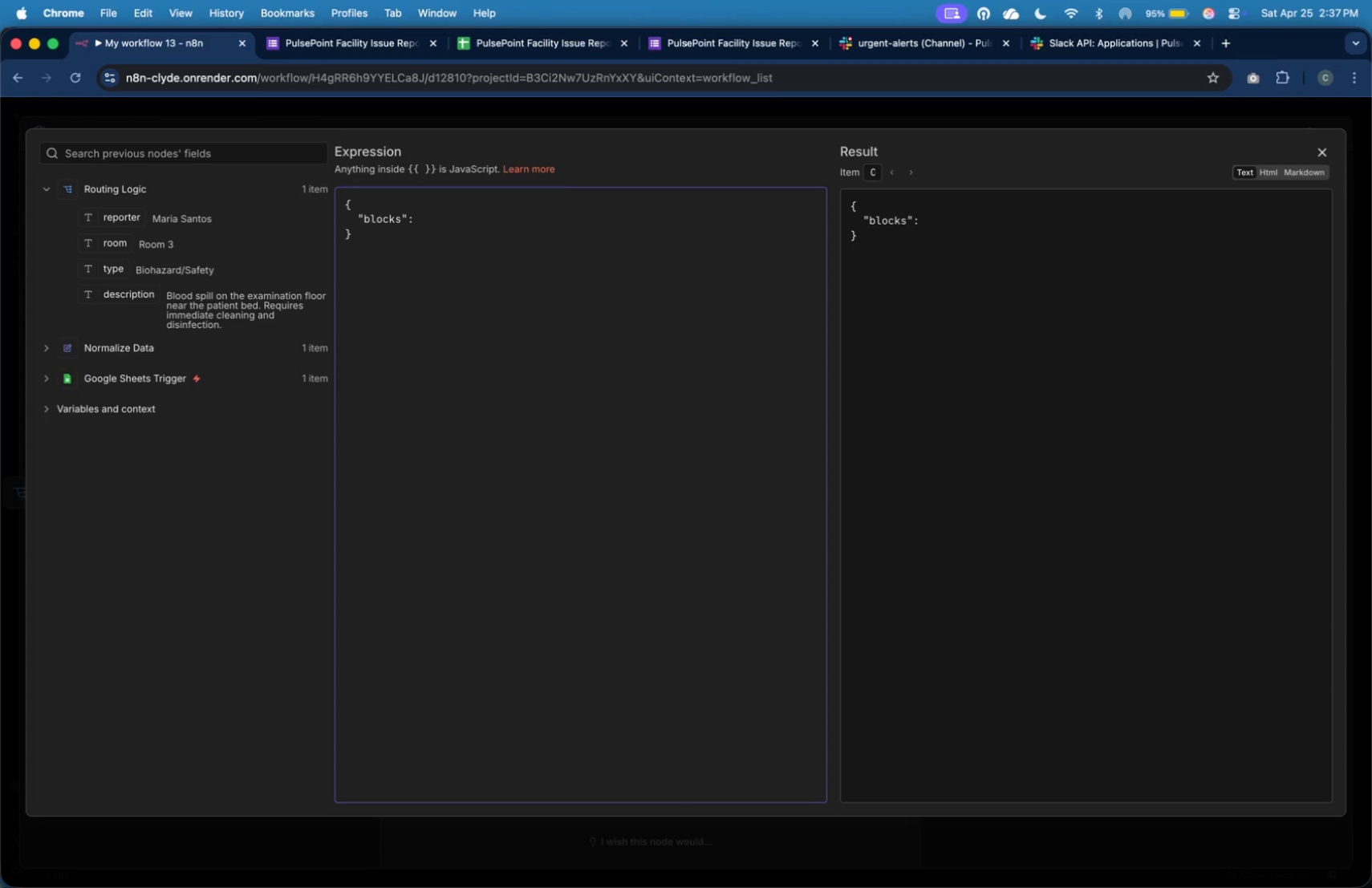 
key(BracketLeft)
 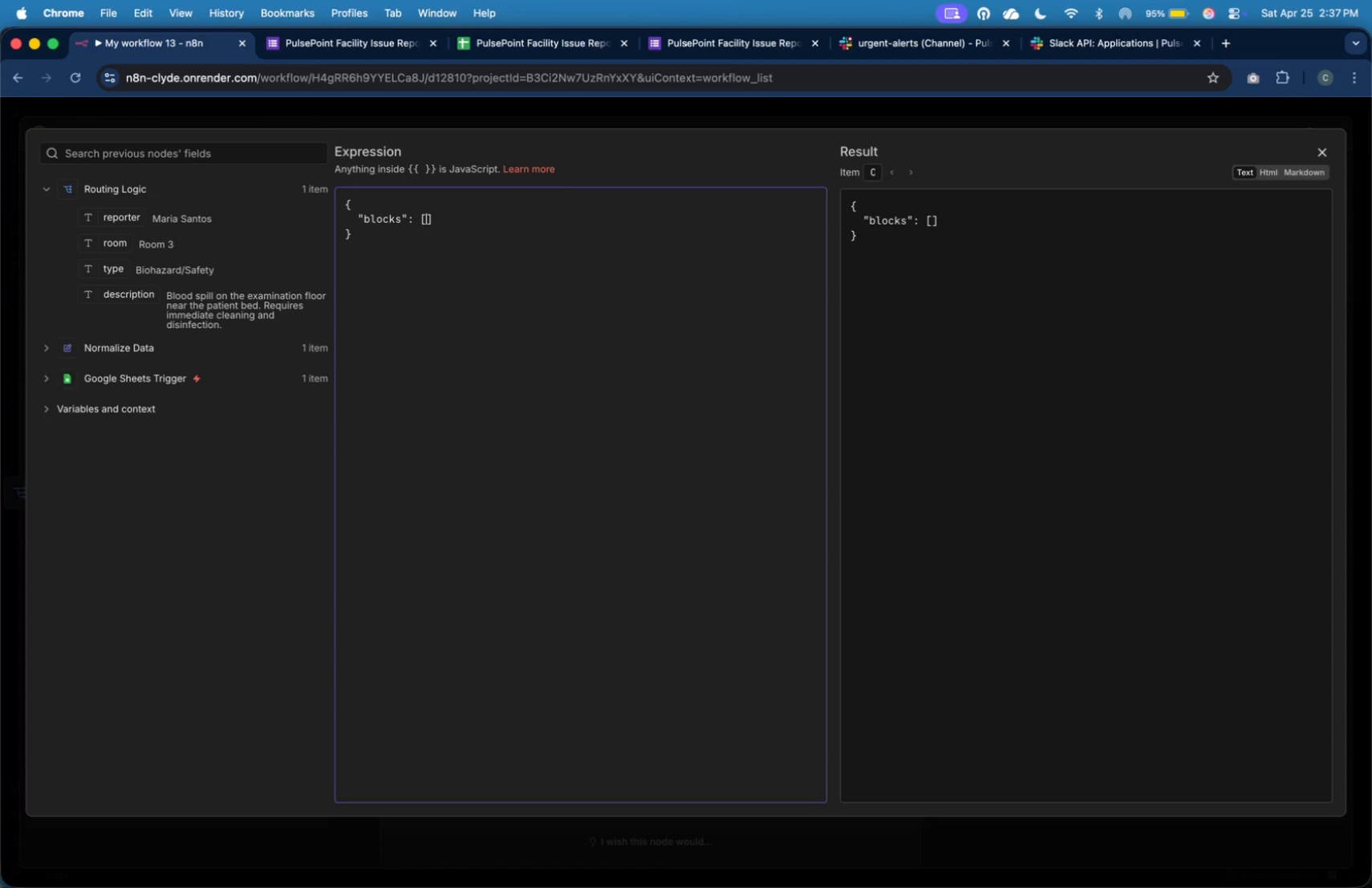 
key(Enter)
 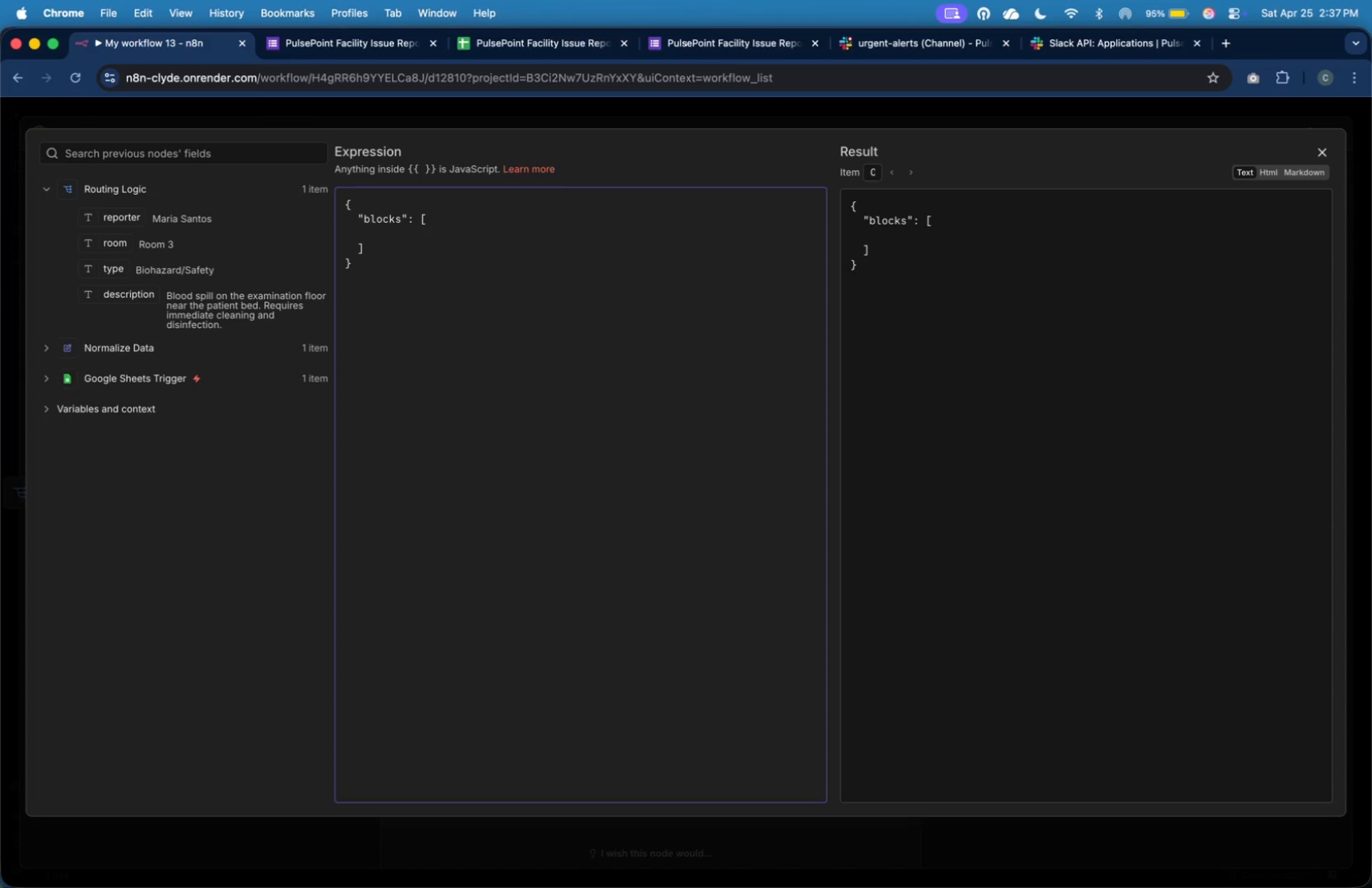 
key(Tab)
 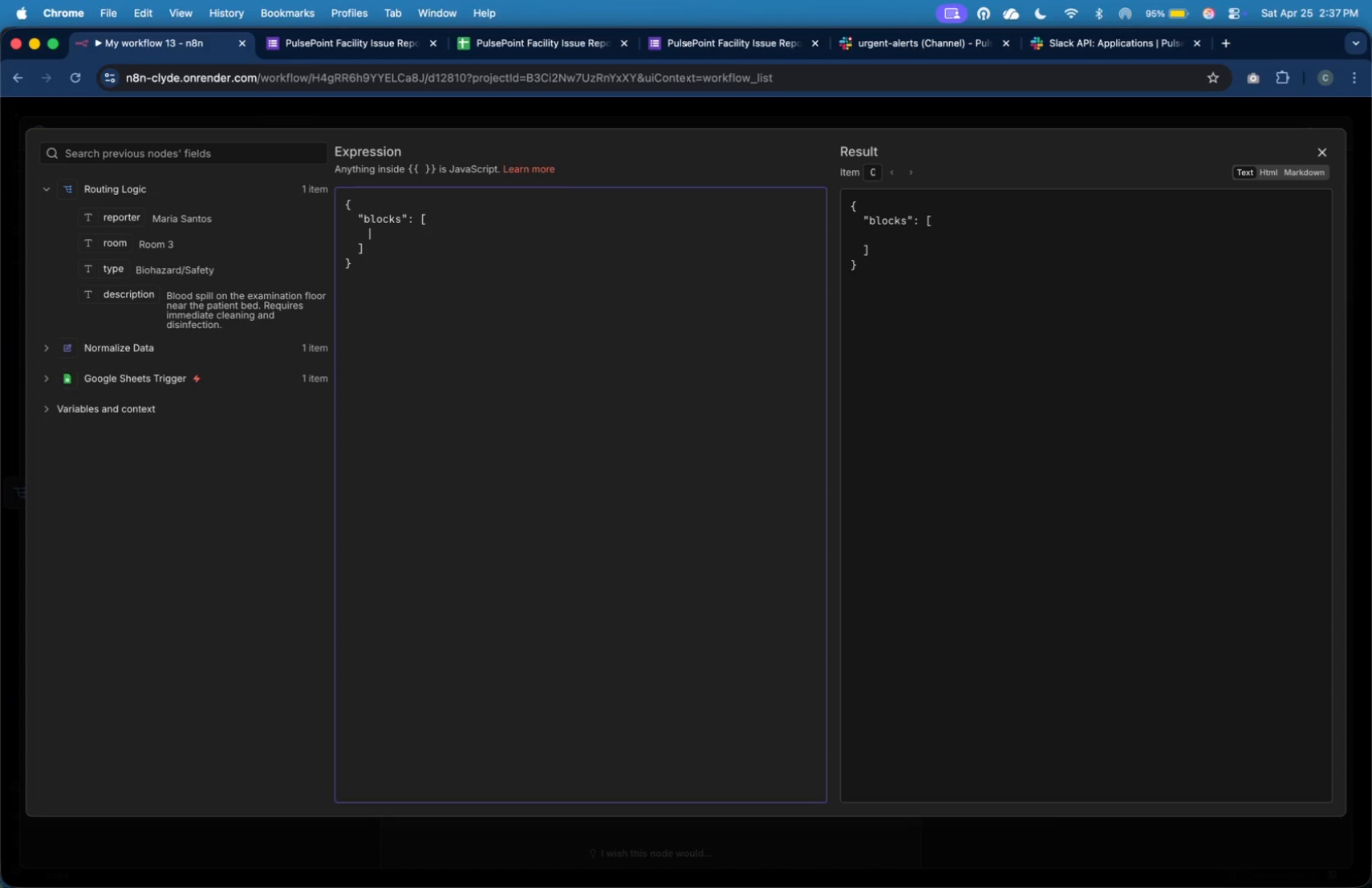 
key(Tab)
 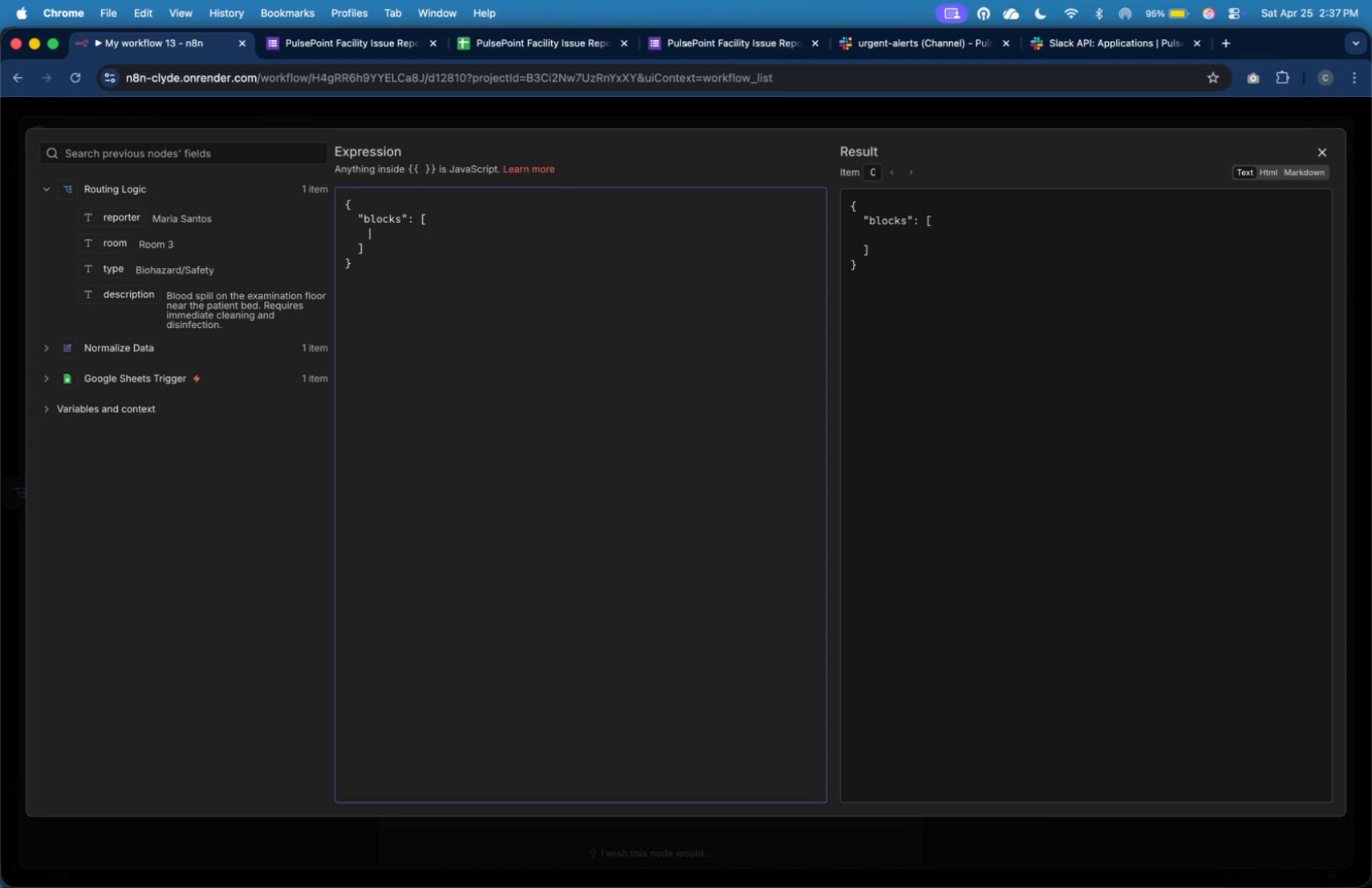 
key(Shift+BracketLeft)
 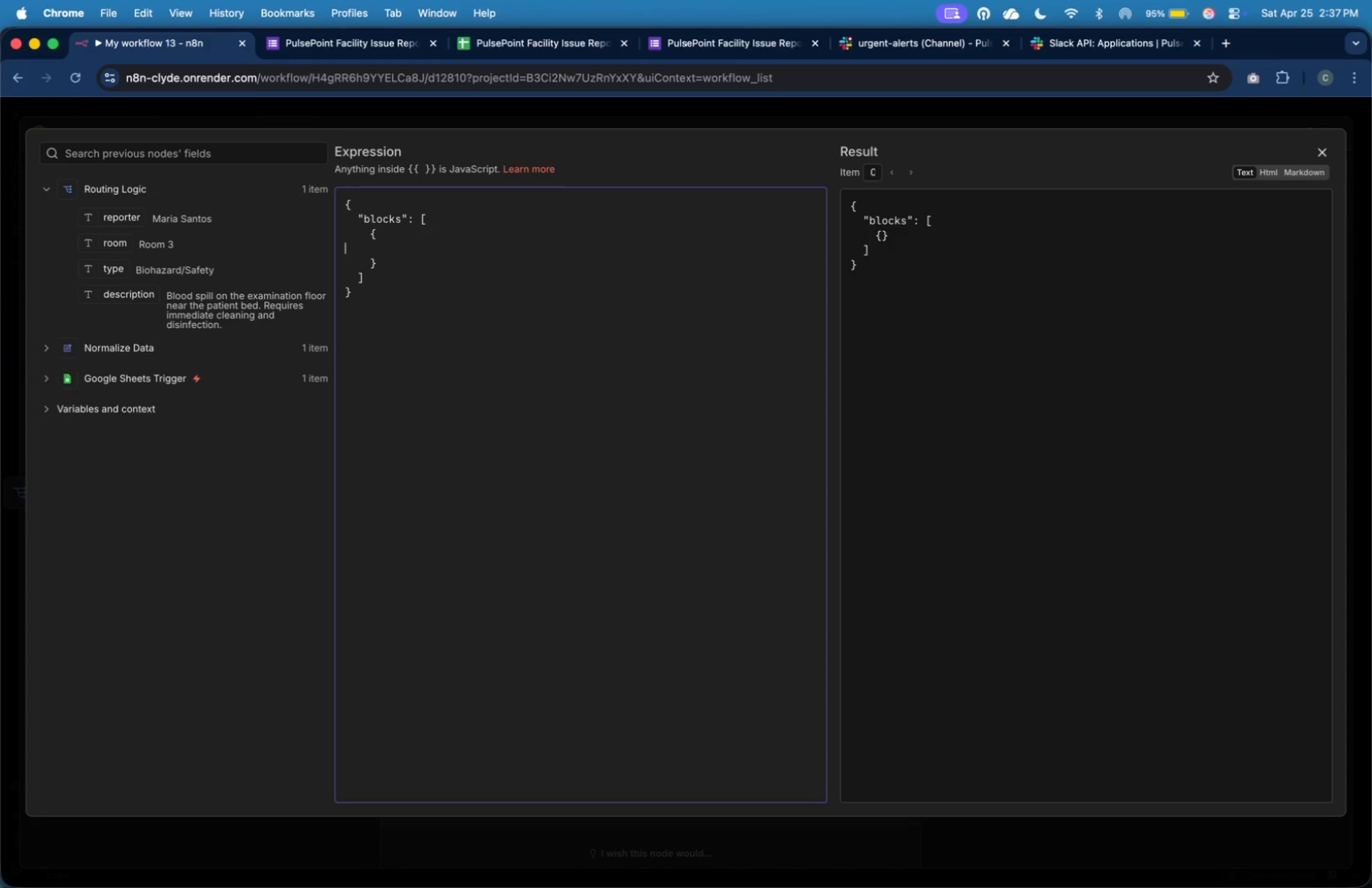 
key(Enter)
 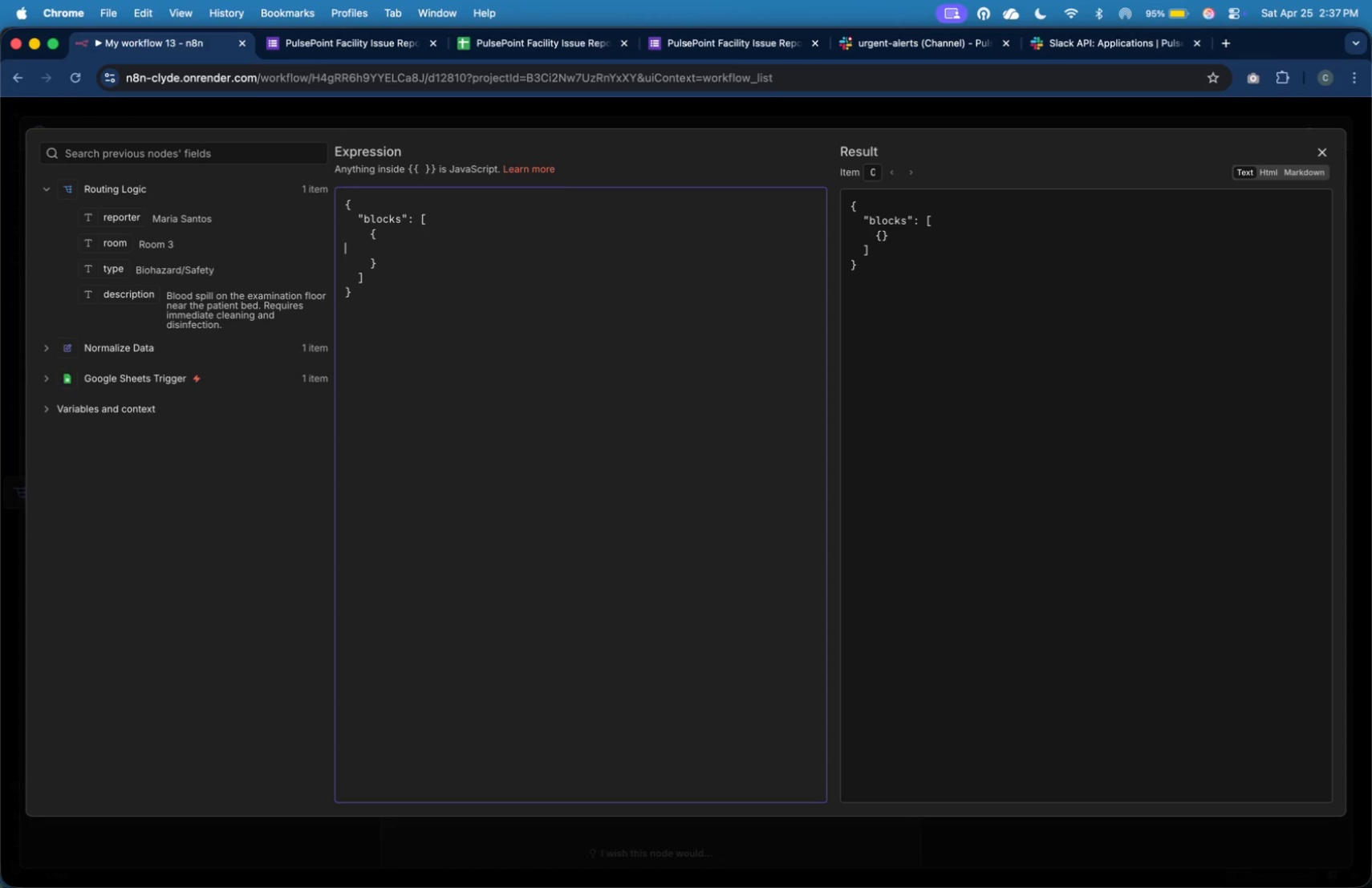 
key(Tab)
 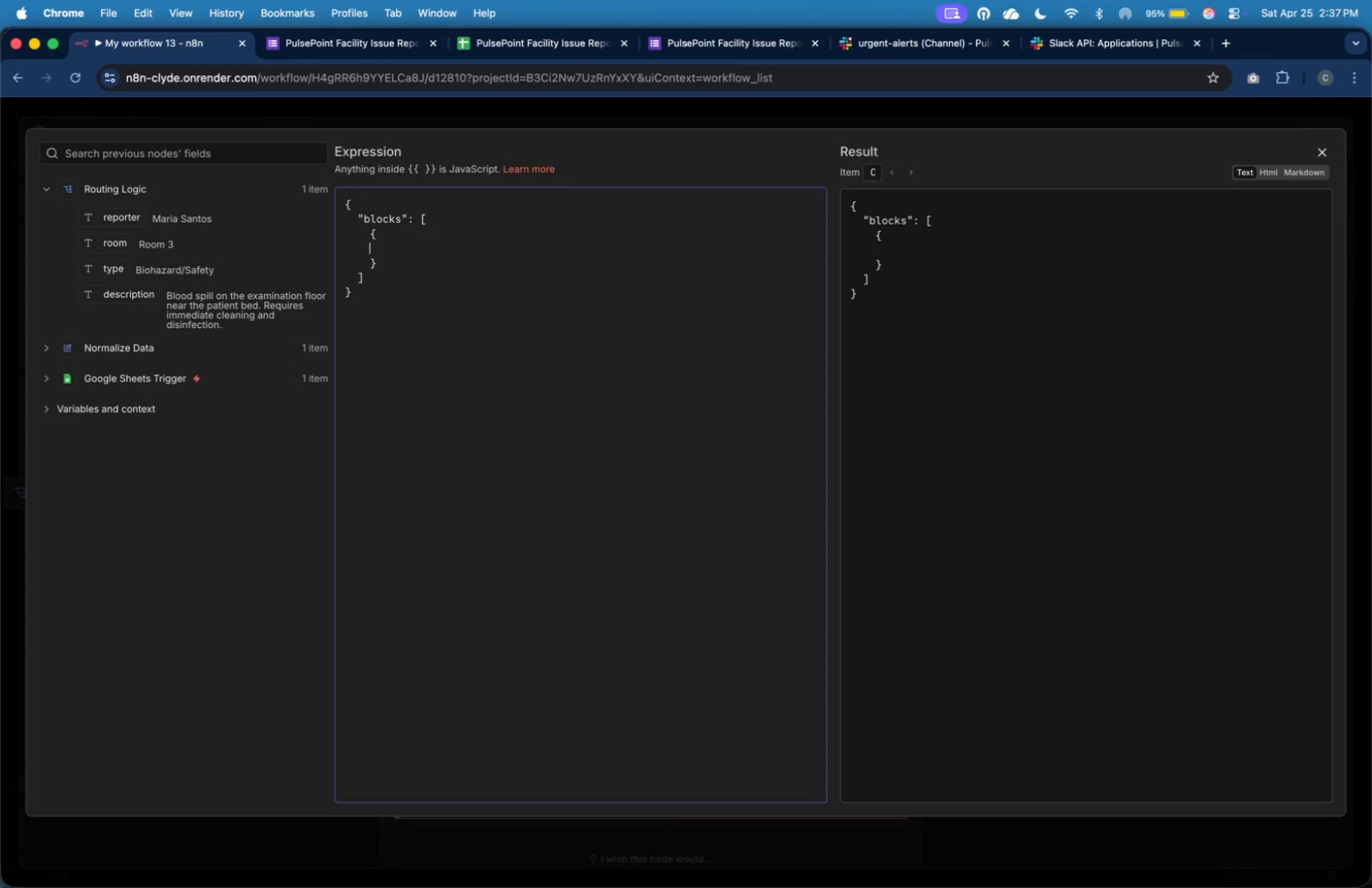 
key(Tab)
 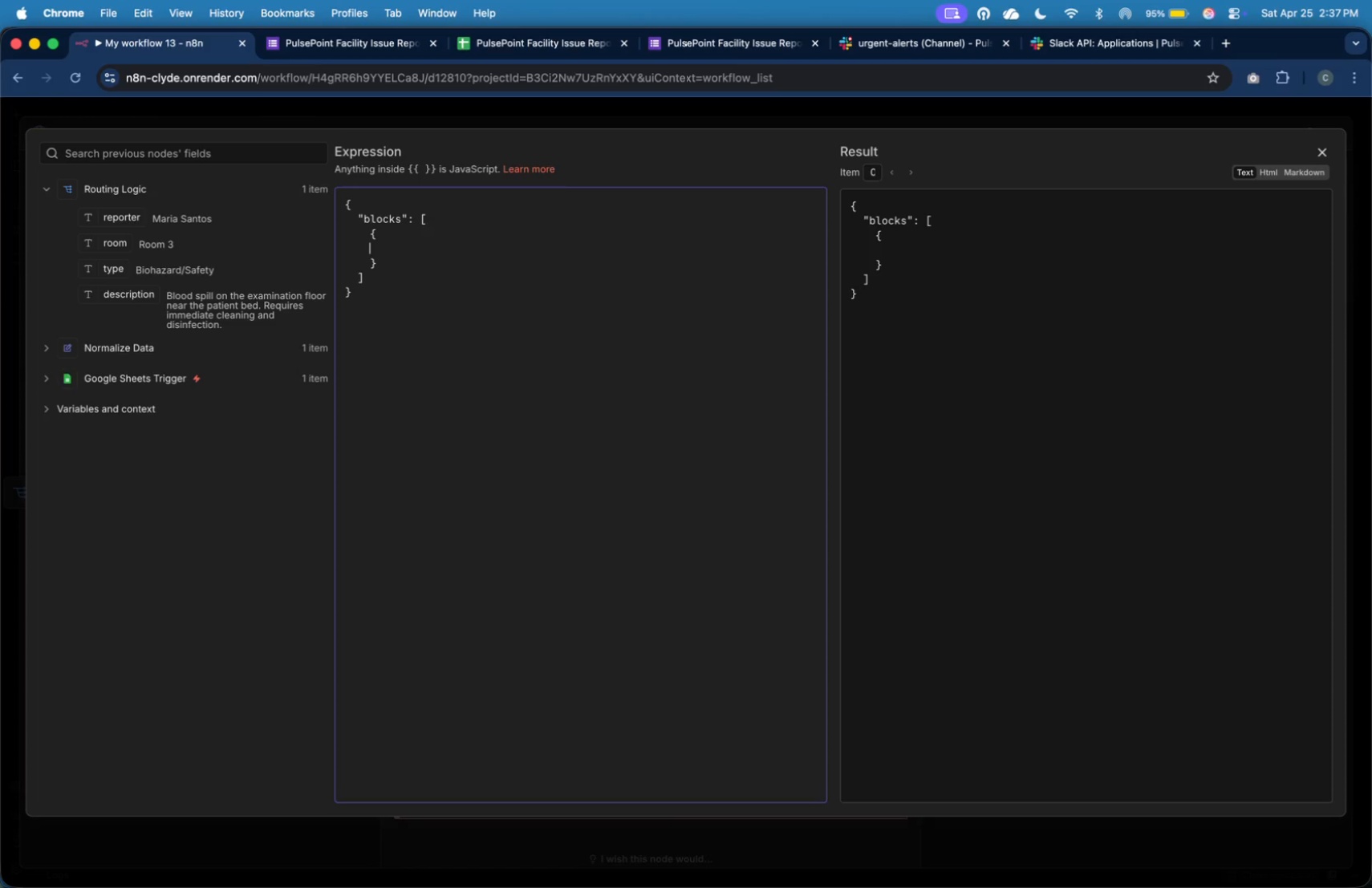 
key(Tab)
 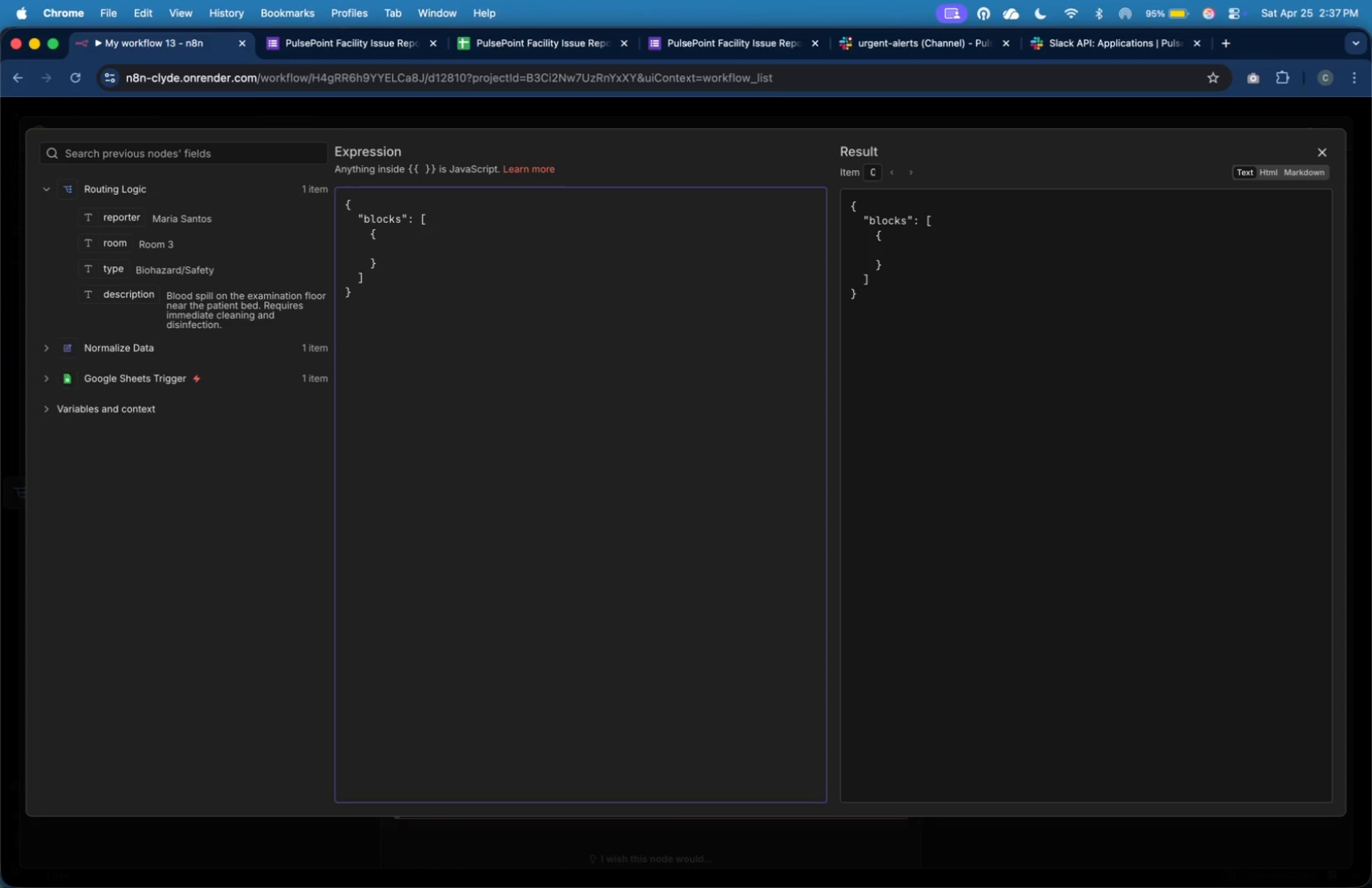 
key(Shift+Quote)
 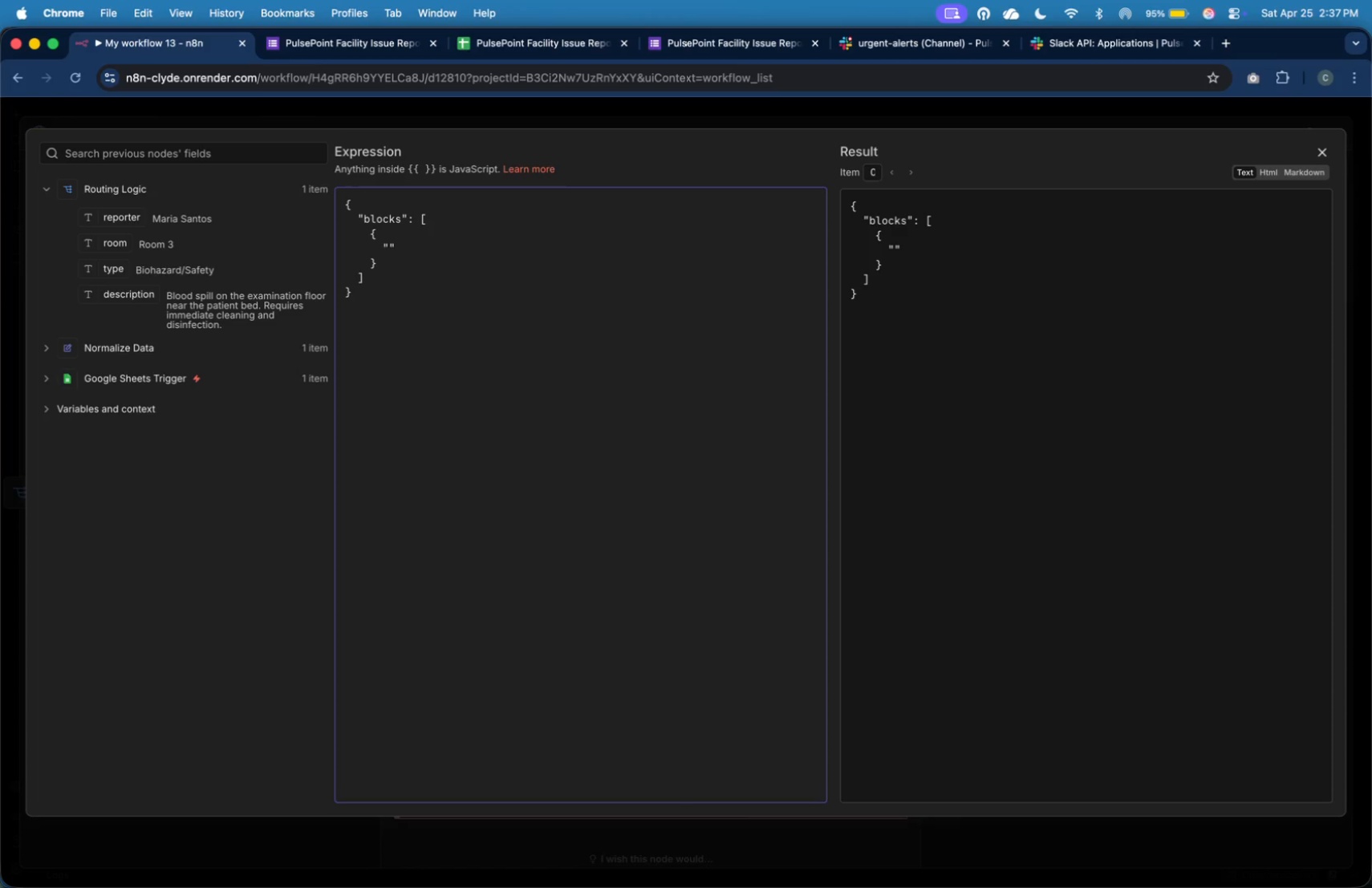 
type(type)
 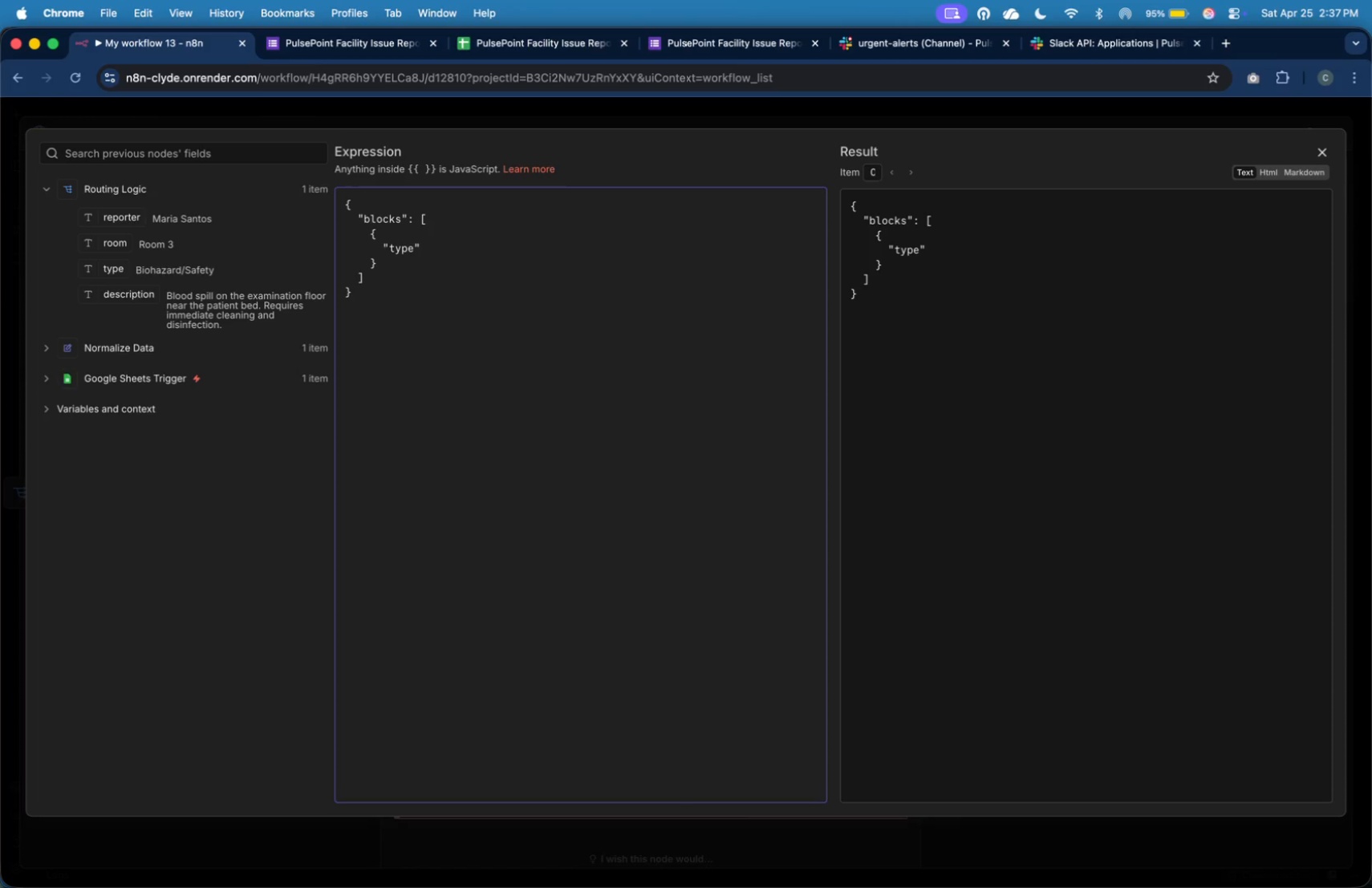 
key(ArrowRight)
 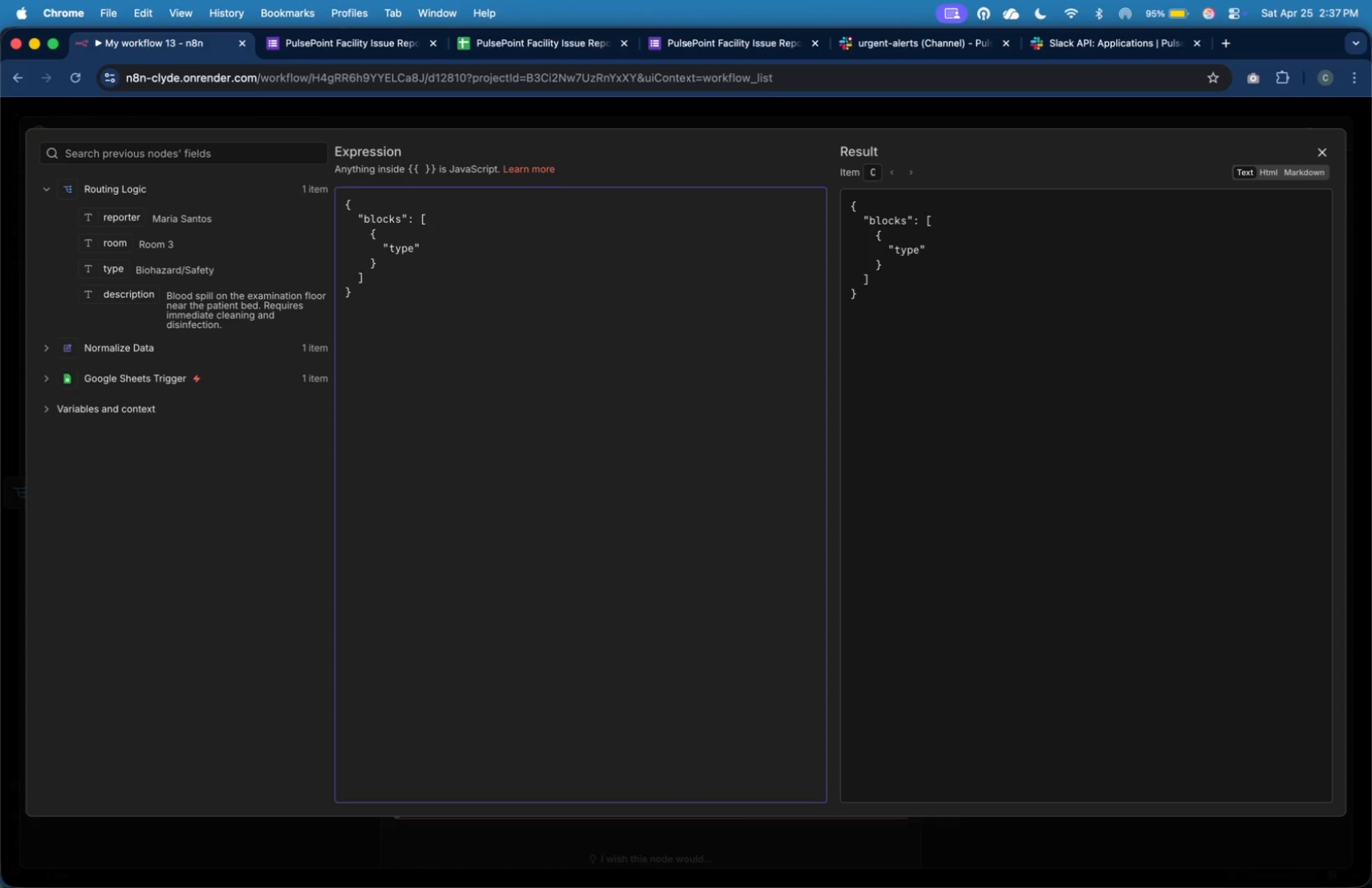 
type(: "section)
 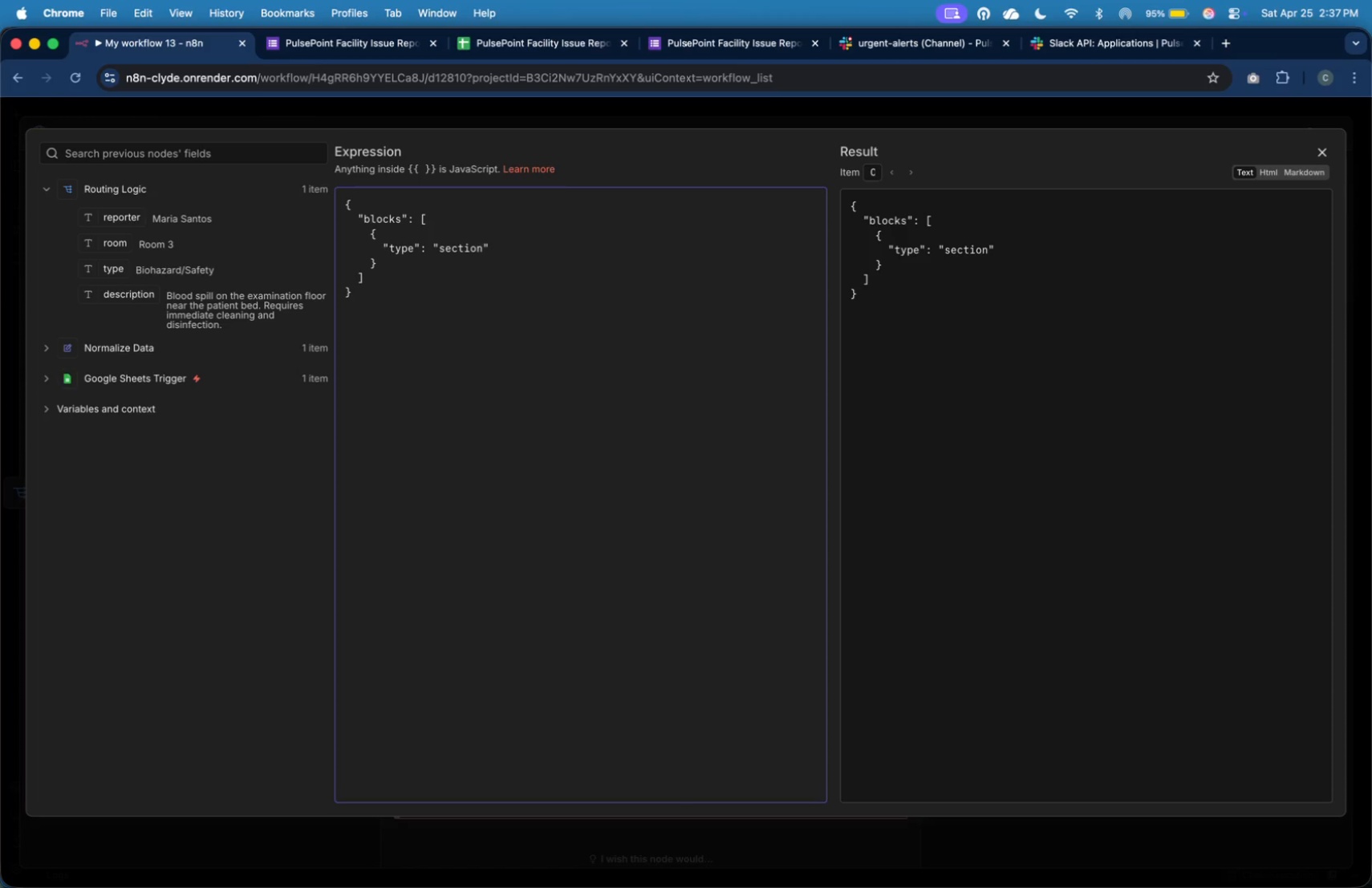 
wait(11.39)
 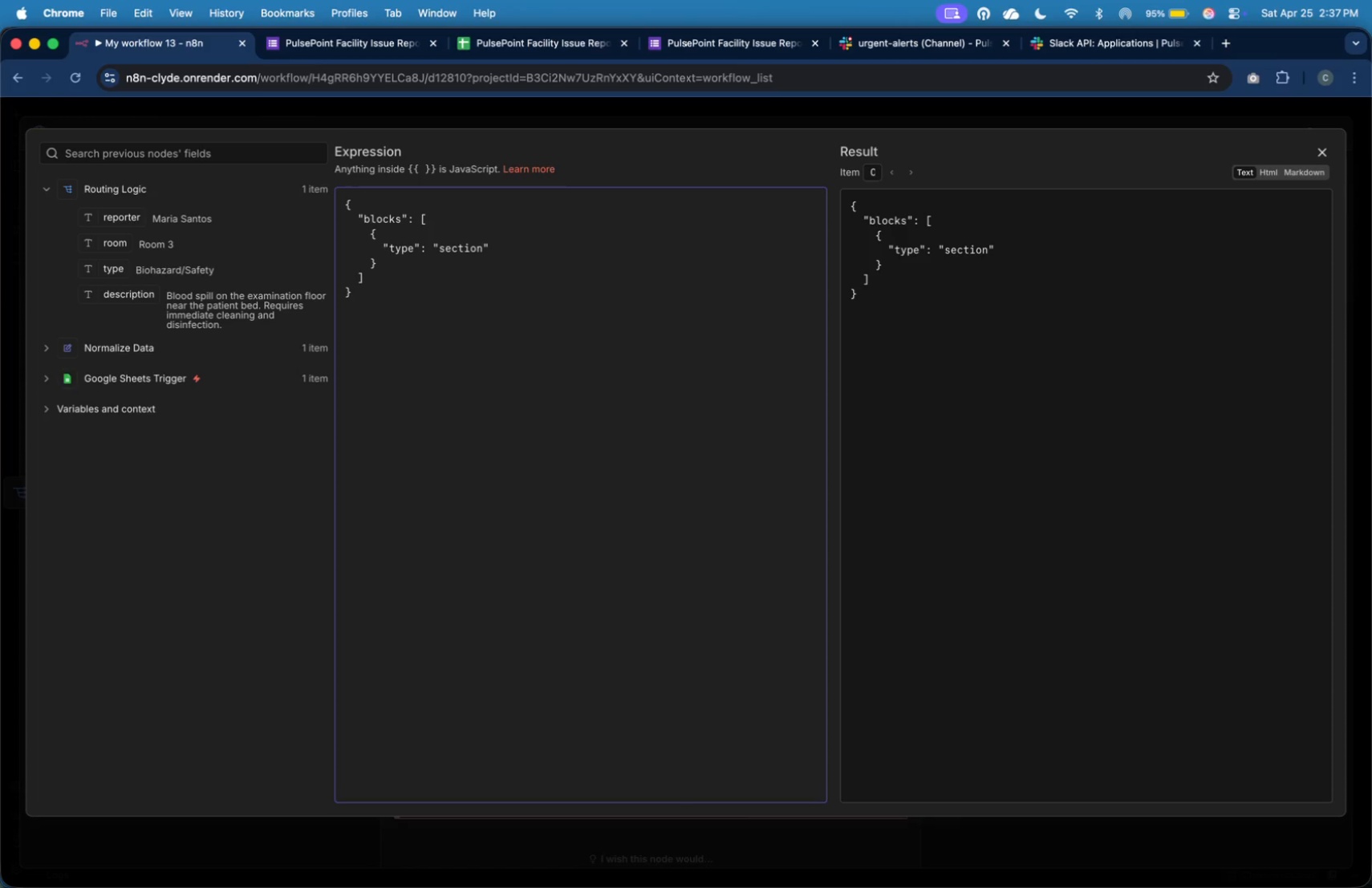 
key(ArrowRight)
 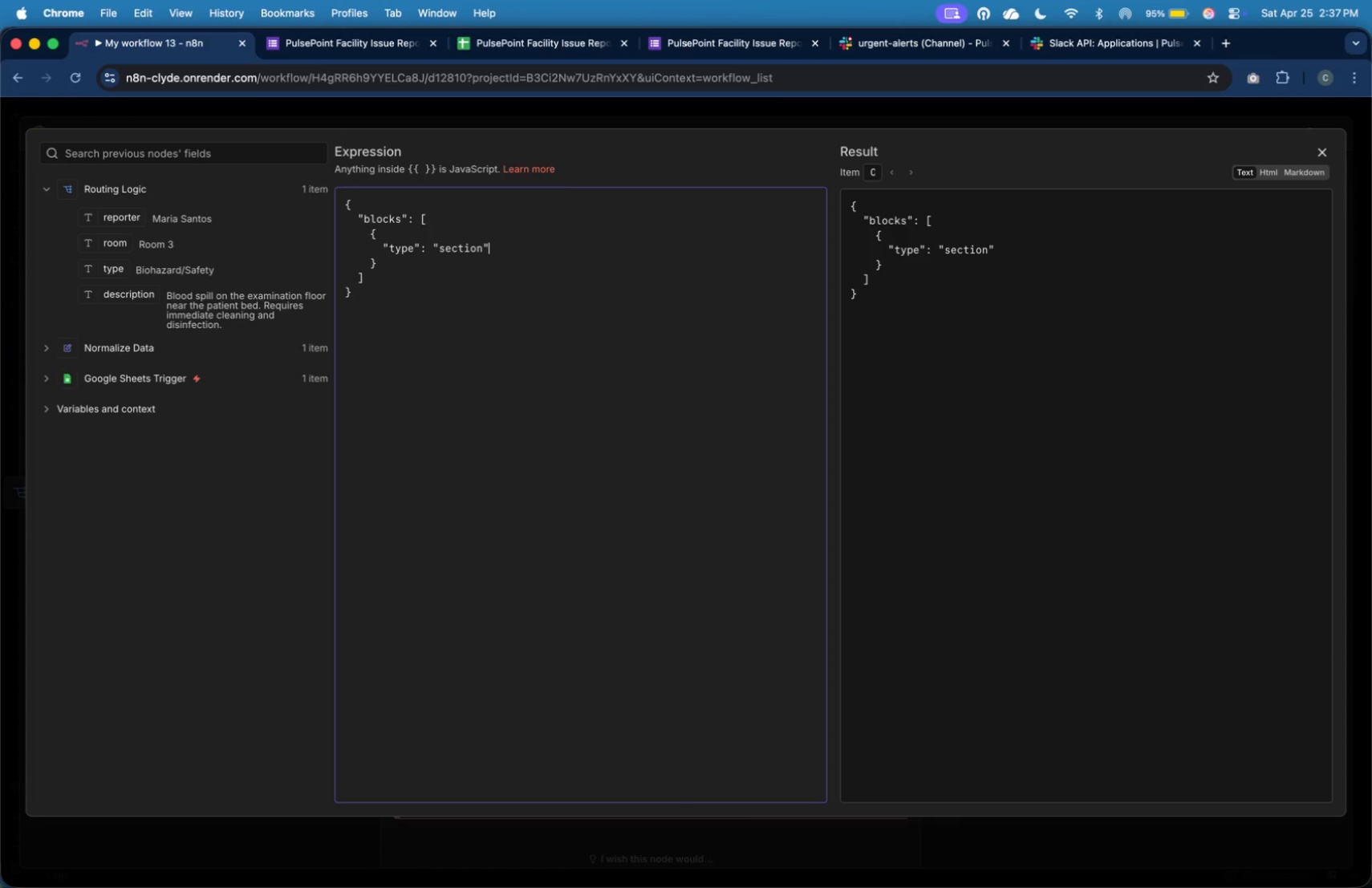 
key(Comma)
 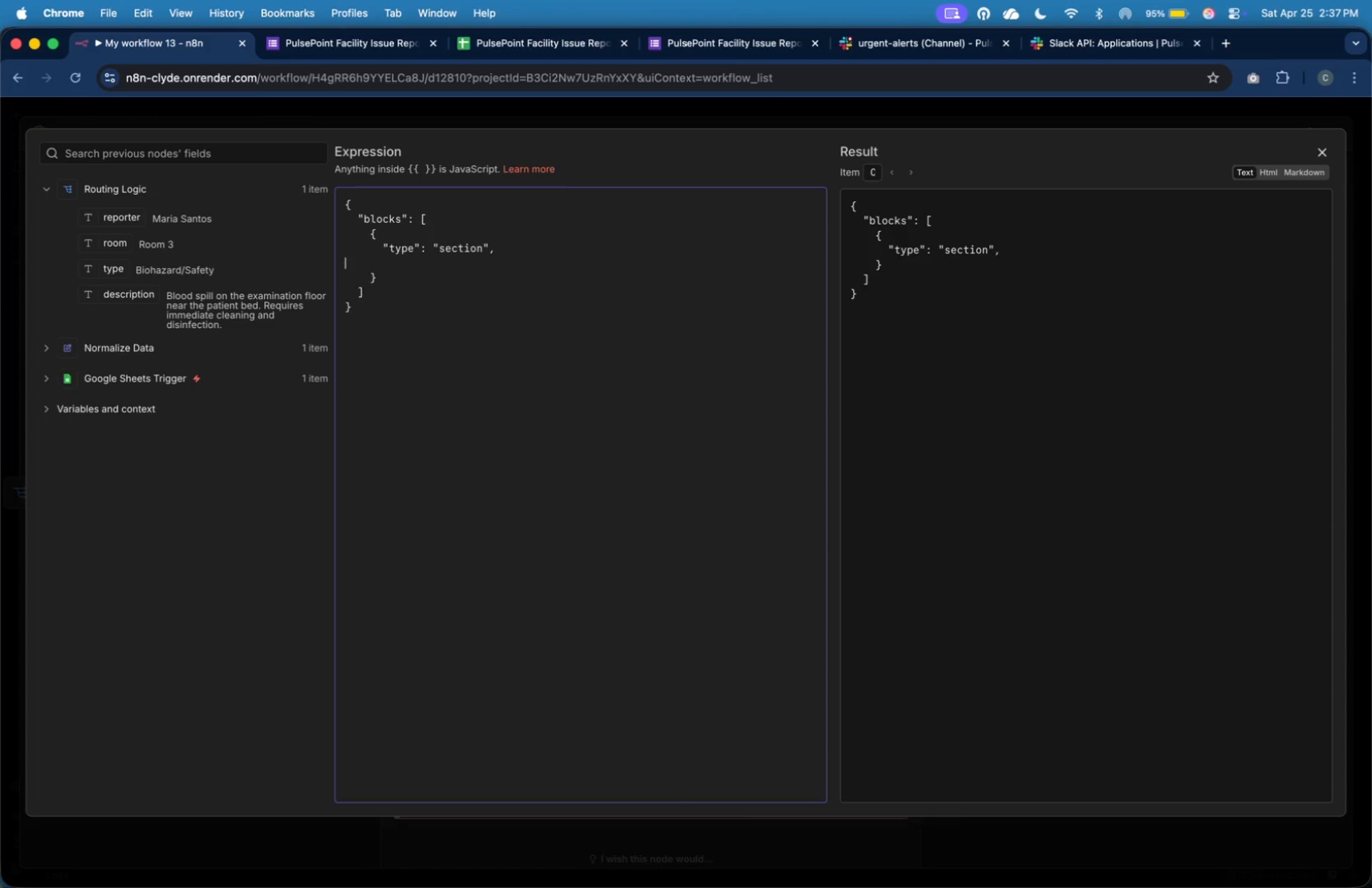 
key(Enter)
 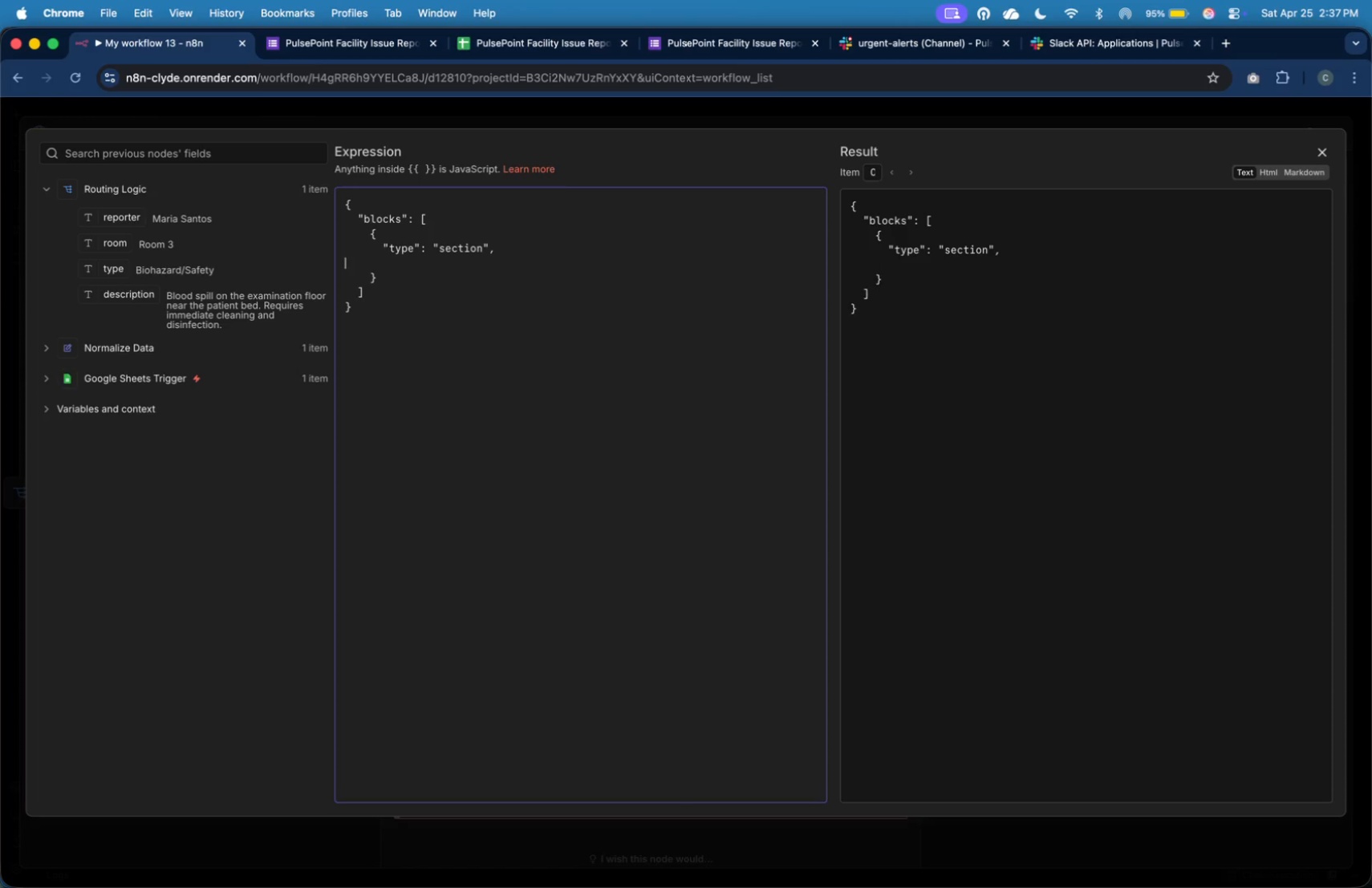 
key(Tab)
key(Tab)
key(Tab)
type("text)
 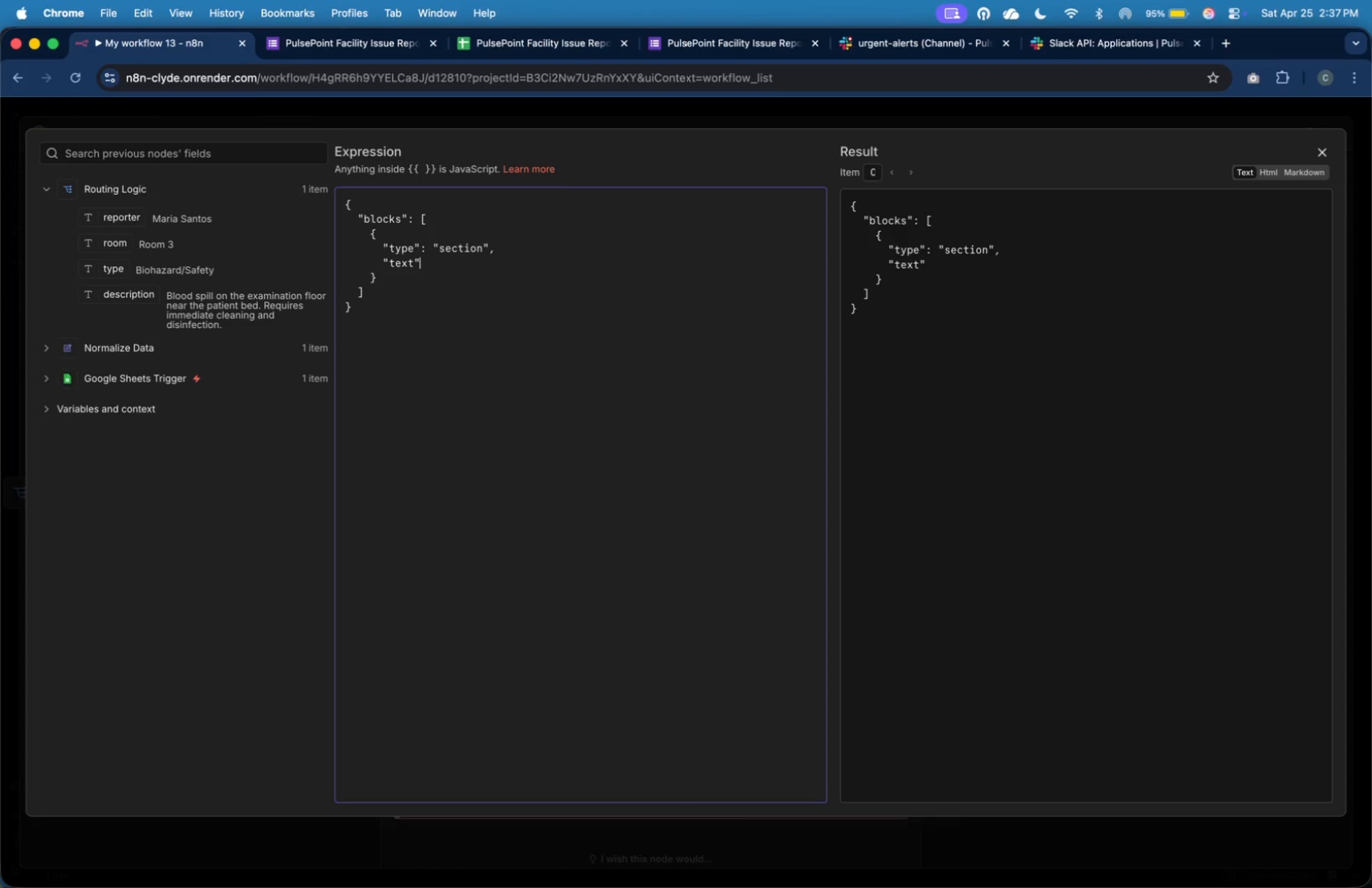 
 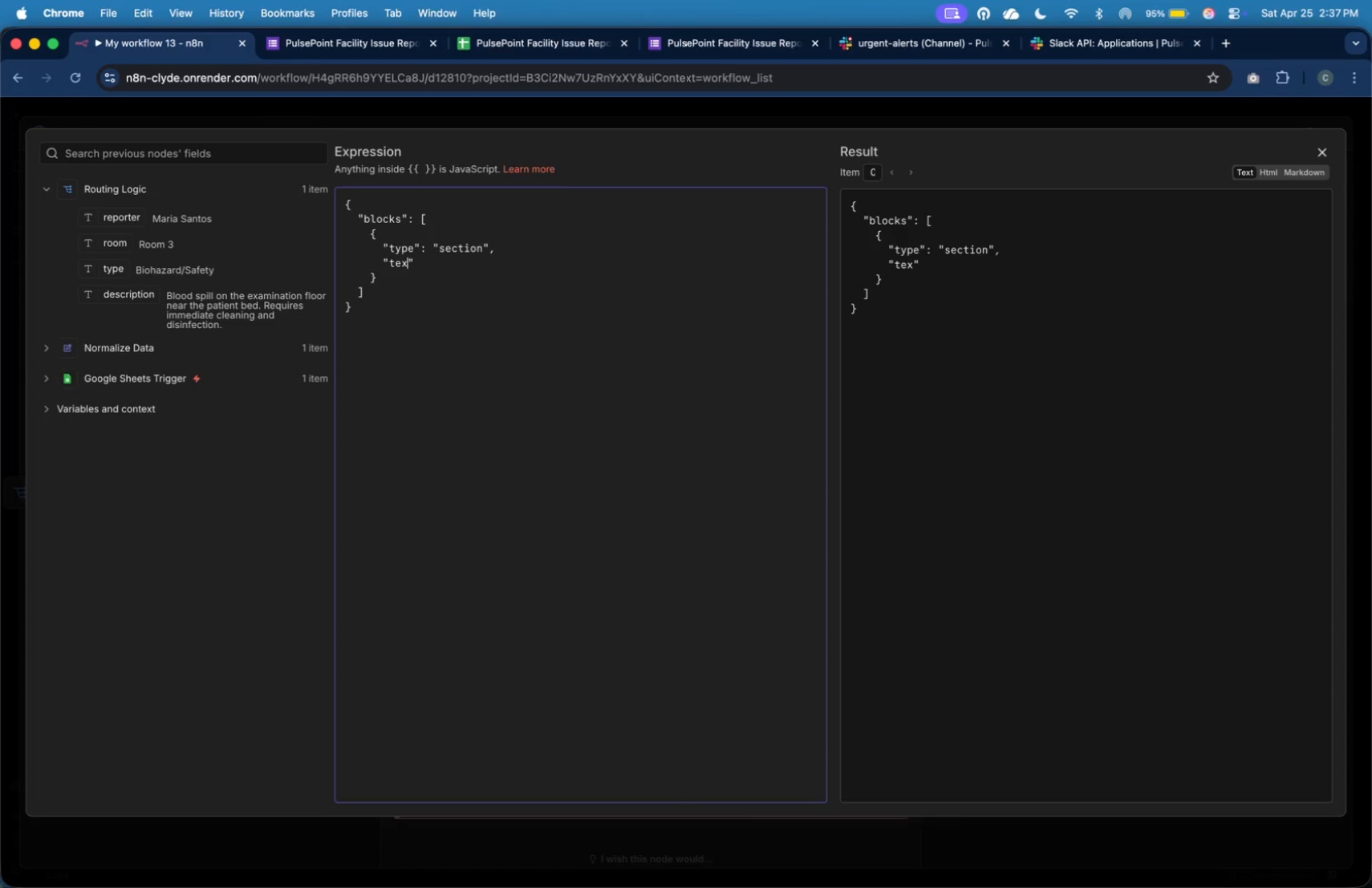 
key(ArrowRight)
 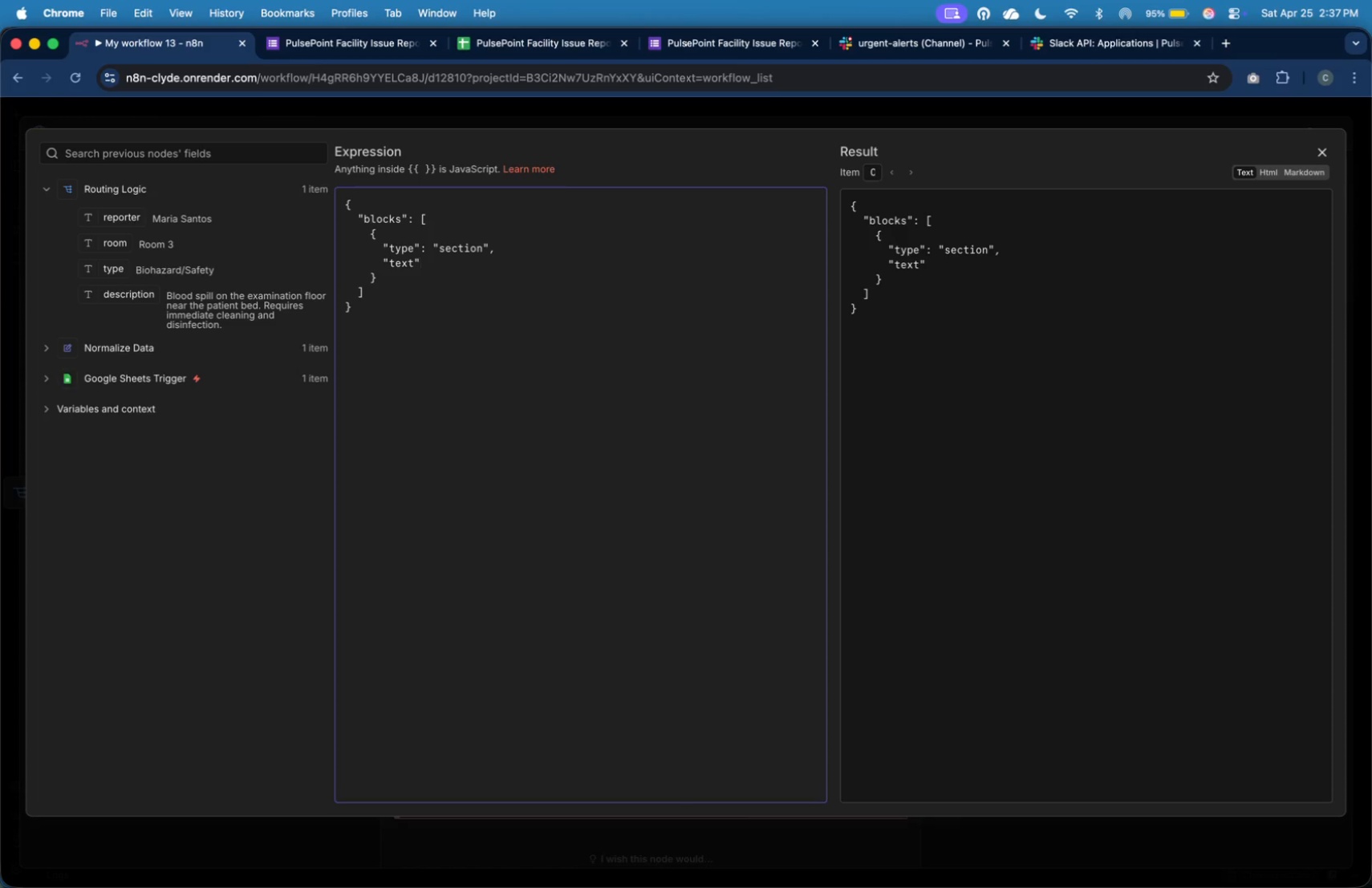 
key(Shift+Semicolon)
 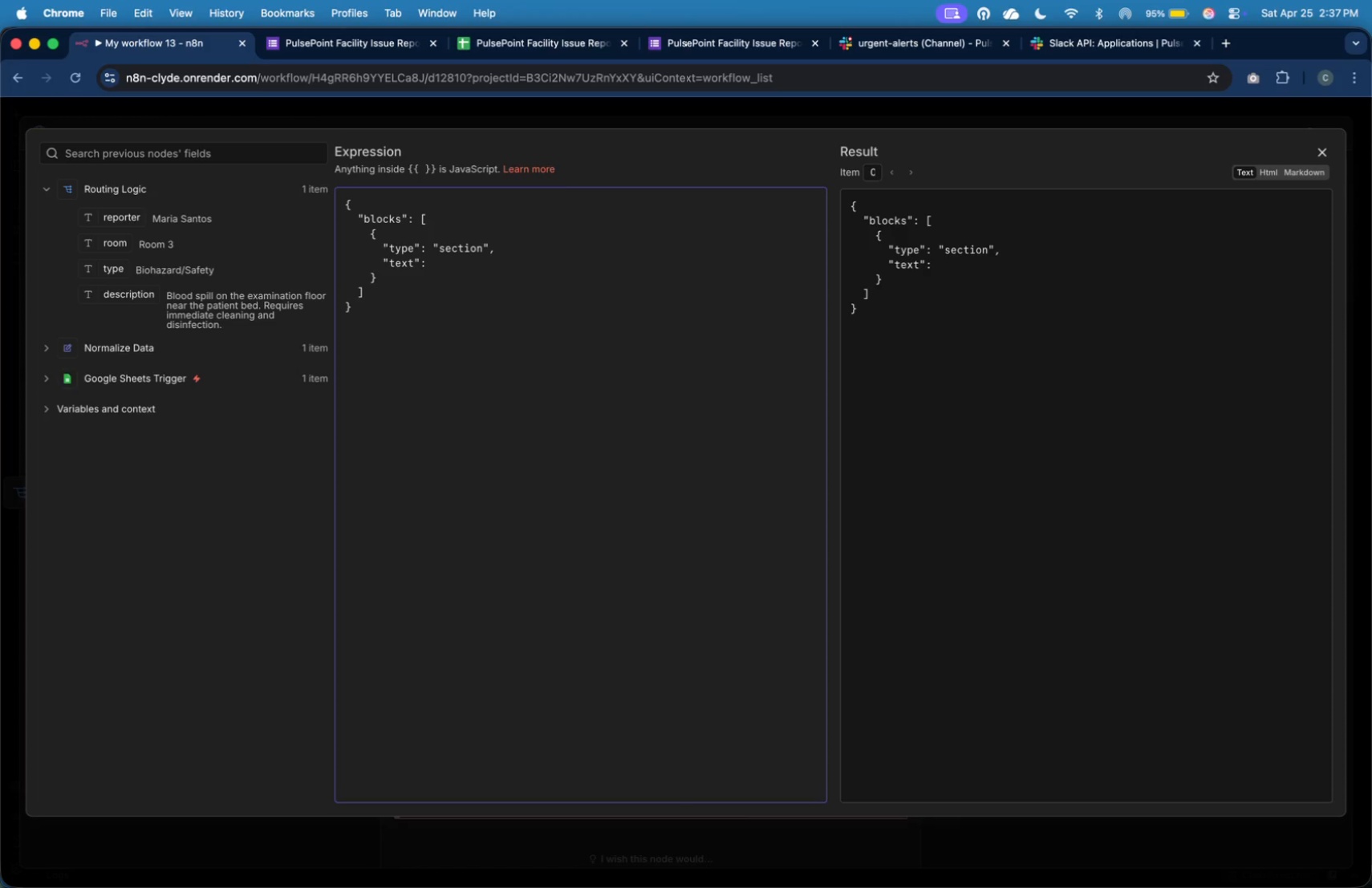 
key(Space)
 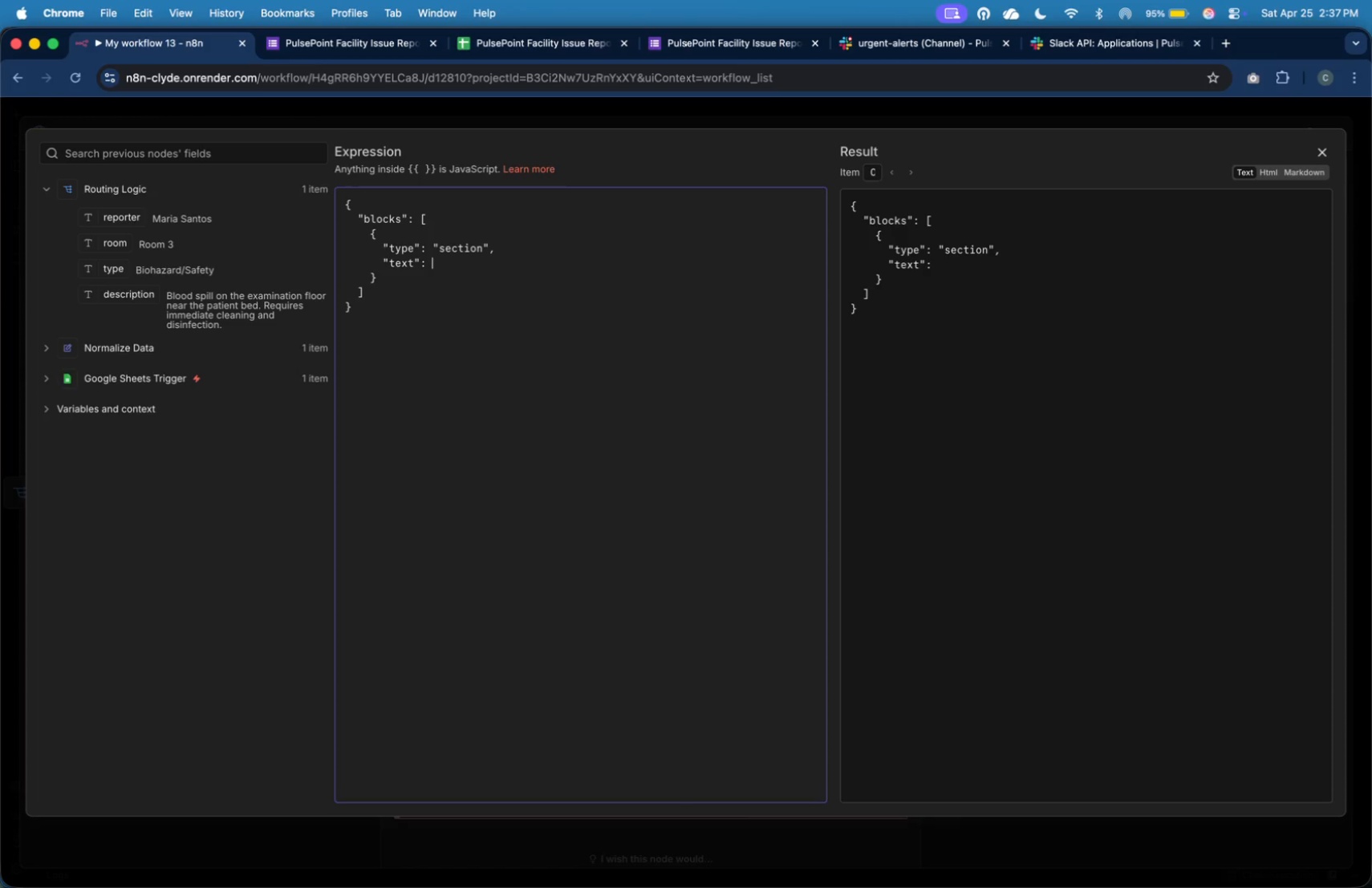 
key(Shift+BracketLeft)
 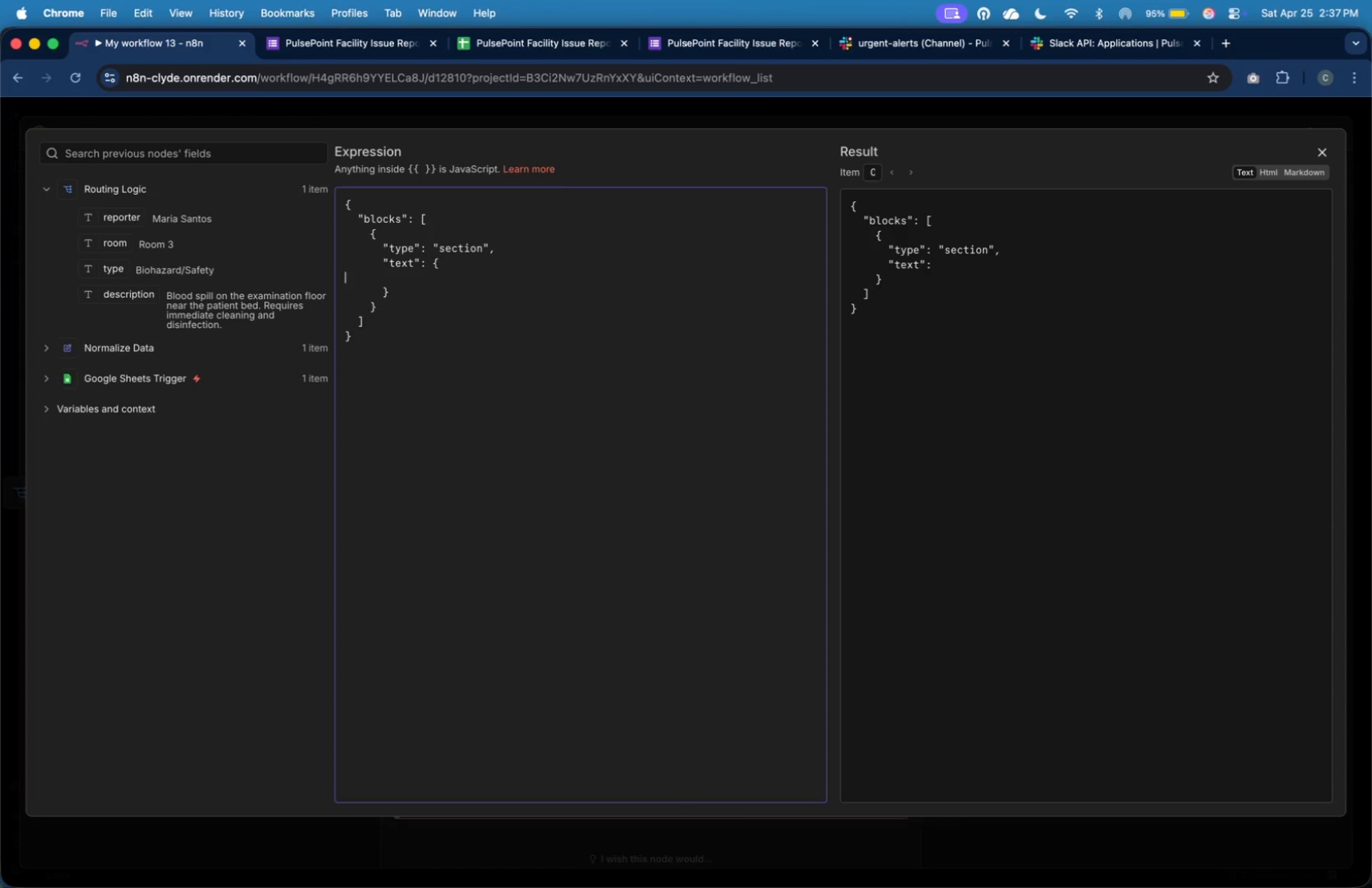 
key(Shift+Enter)
 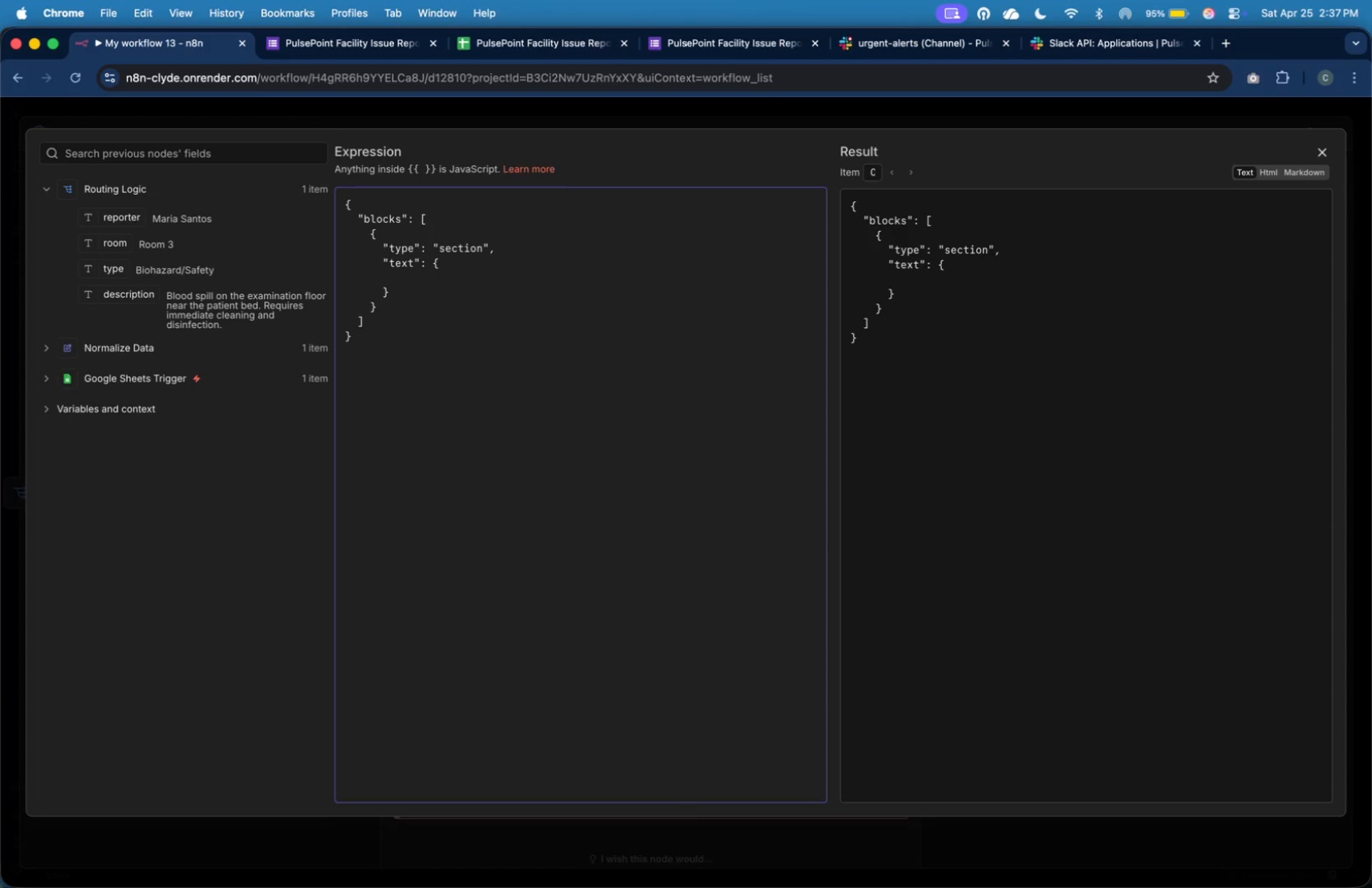 
key(Tab)
key(Tab)
key(Tab)
type(q)
key(Backspace)
key(Tab)
type("type)
 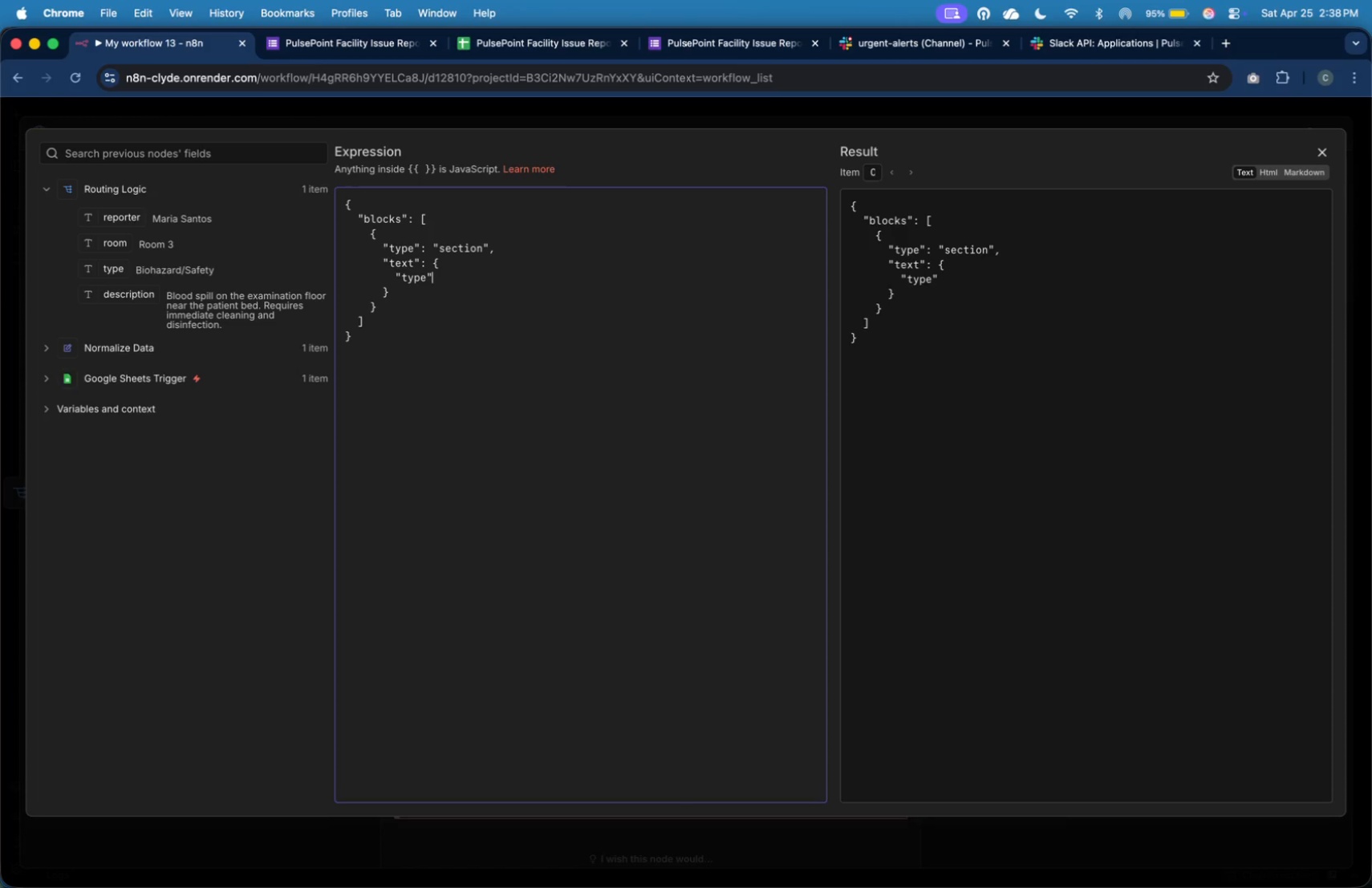 
 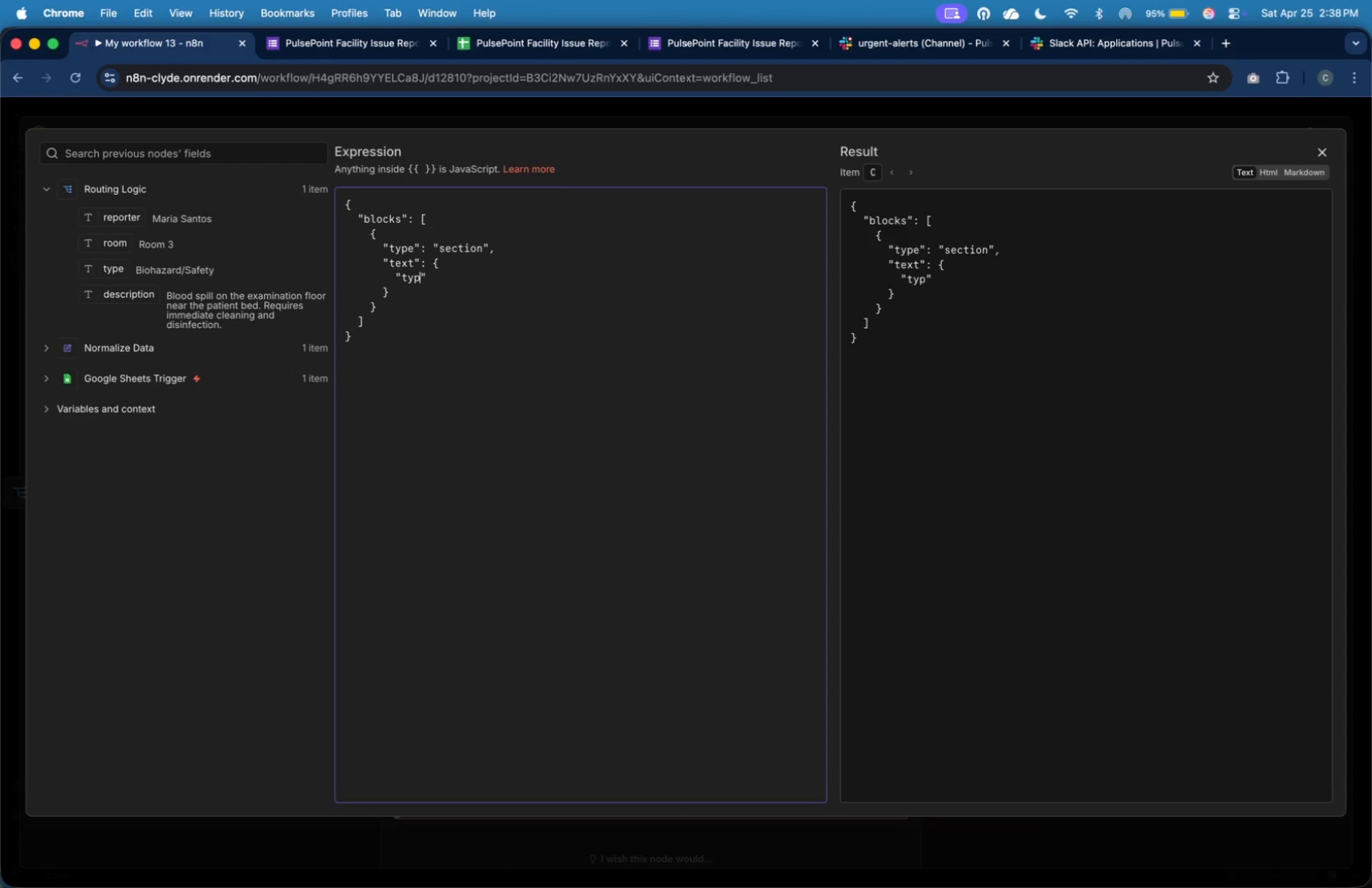 
key(ArrowRight)
 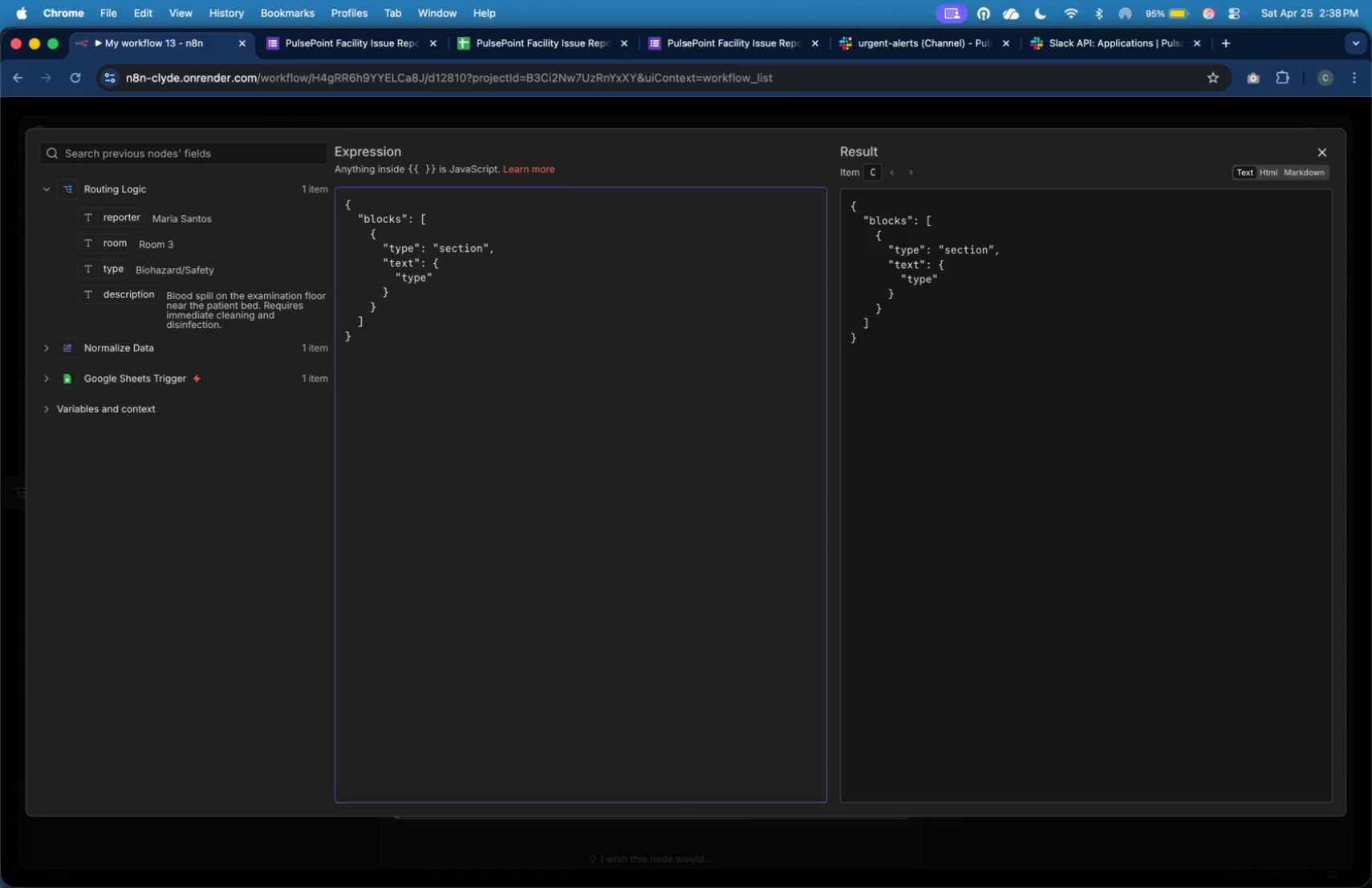 
type(: "mrkdwn)
 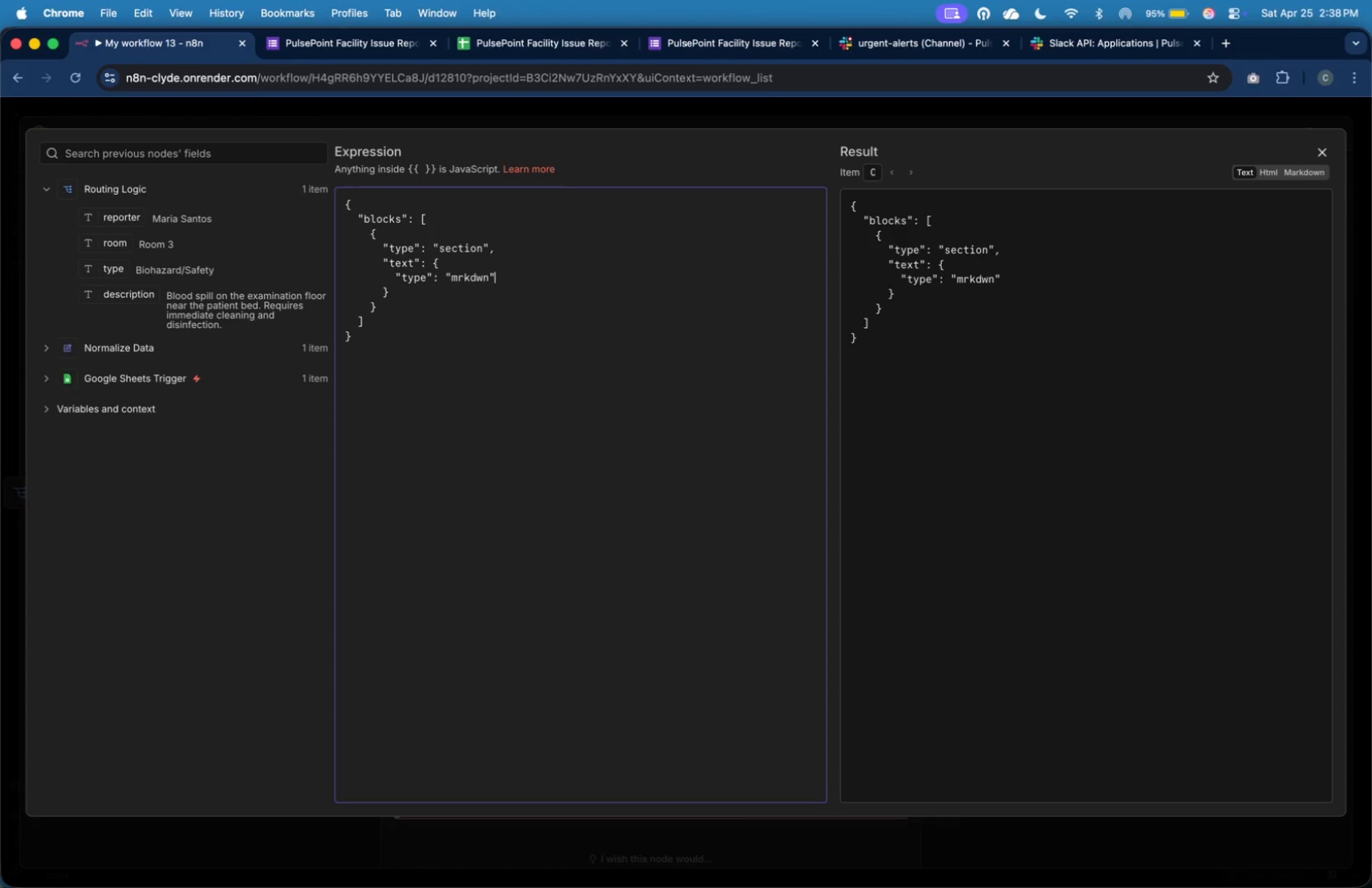 
 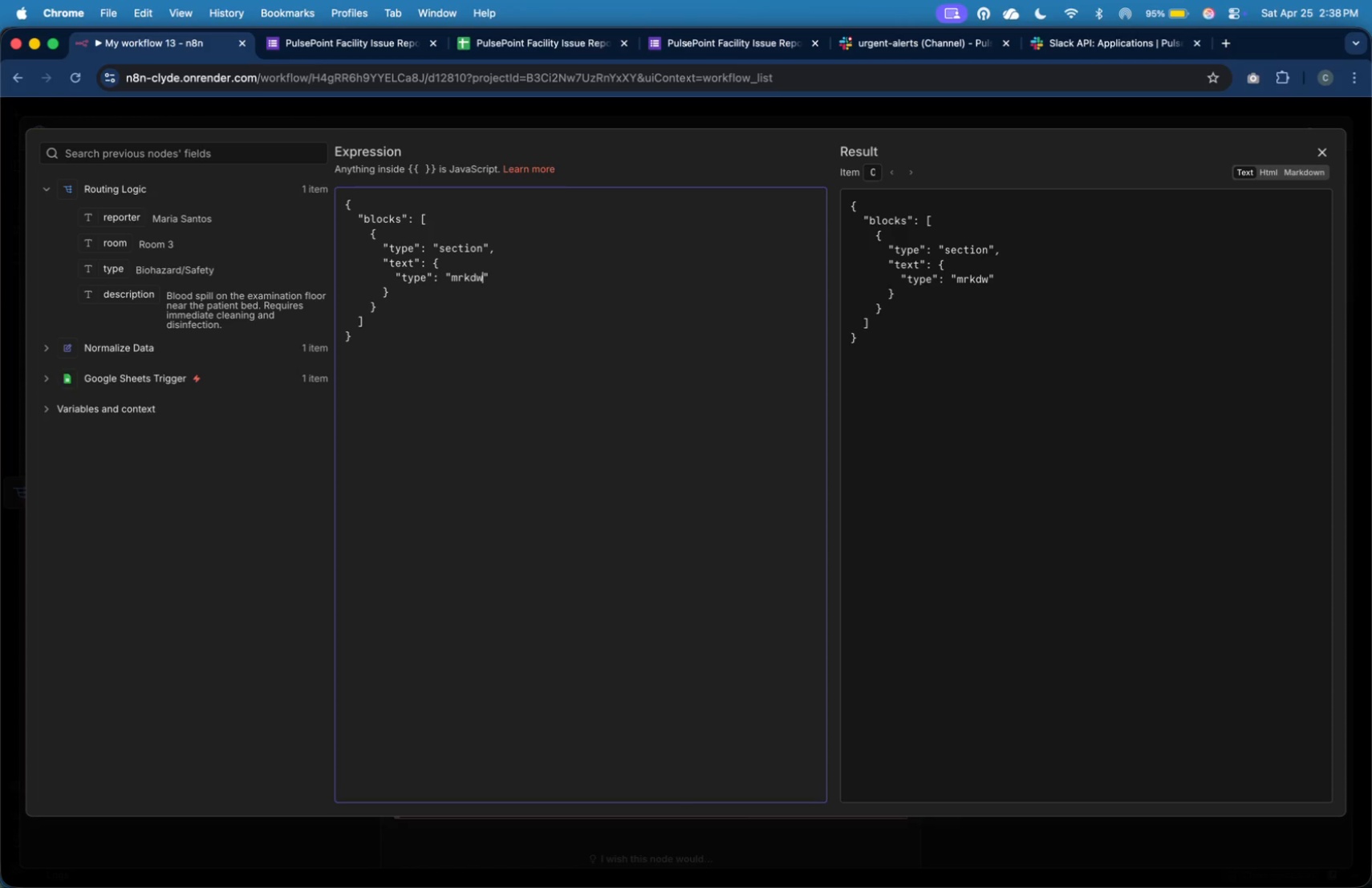 
key(ArrowRight)
 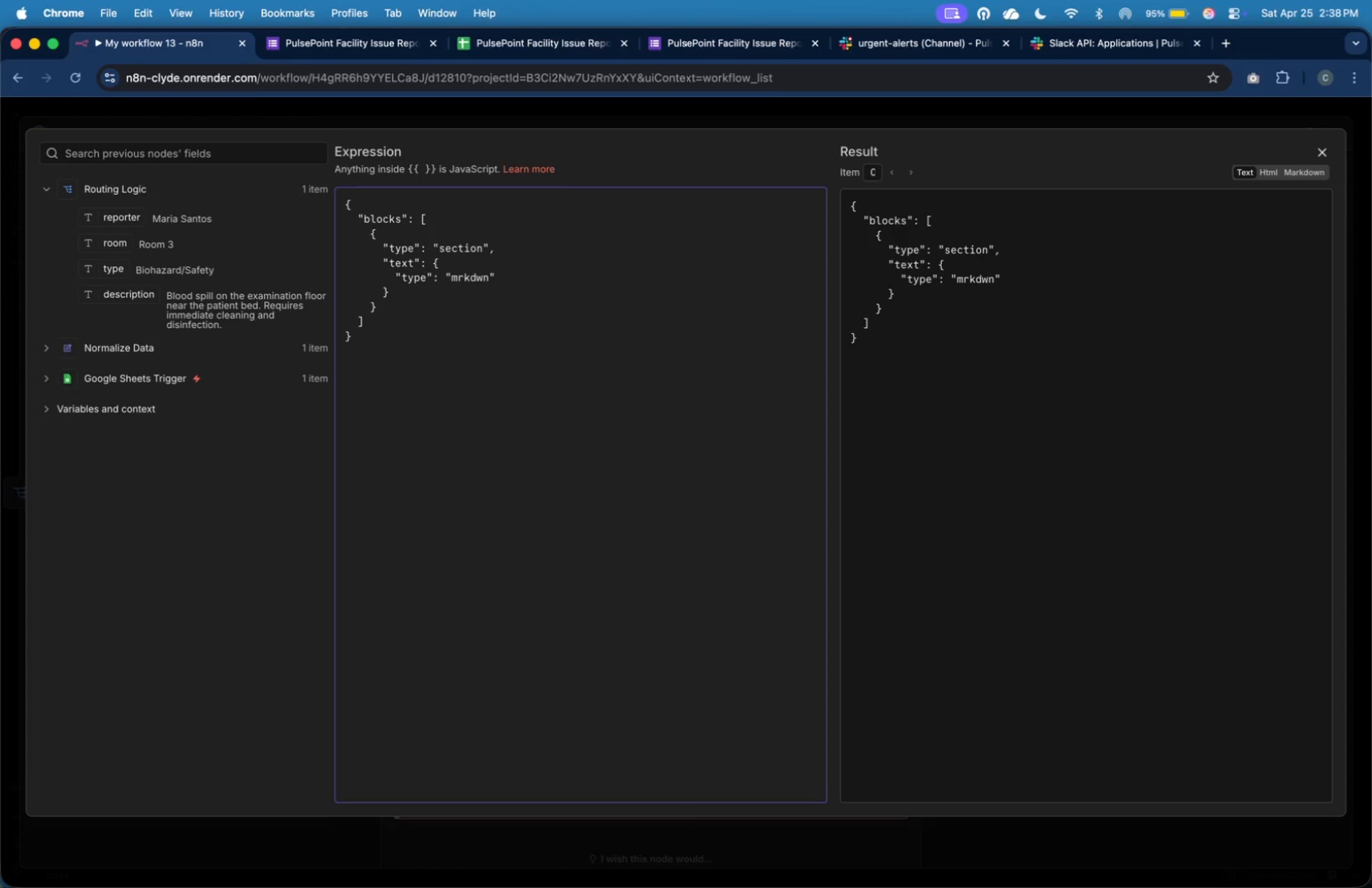 
key(Comma)
 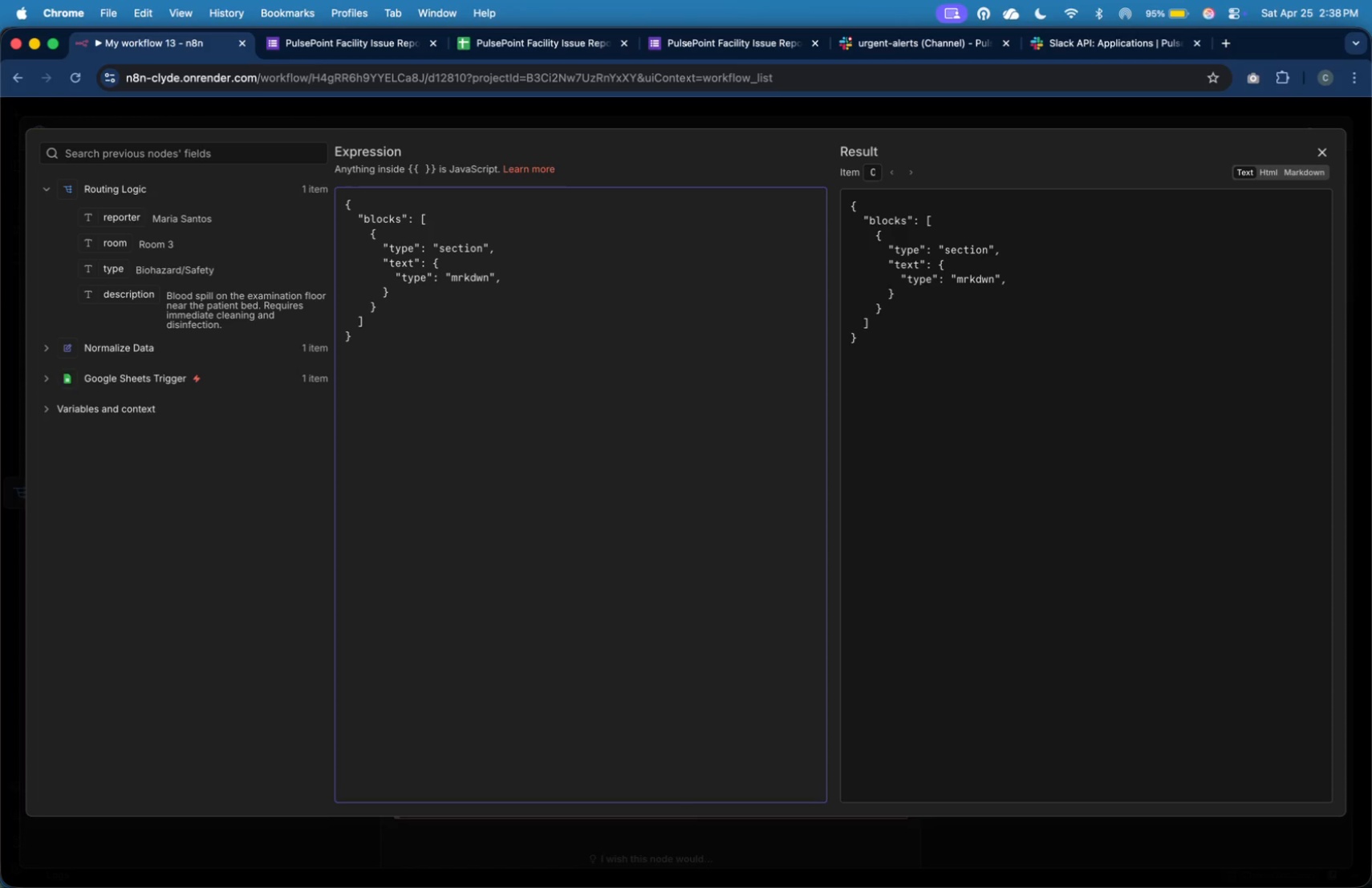 
key(Enter)
 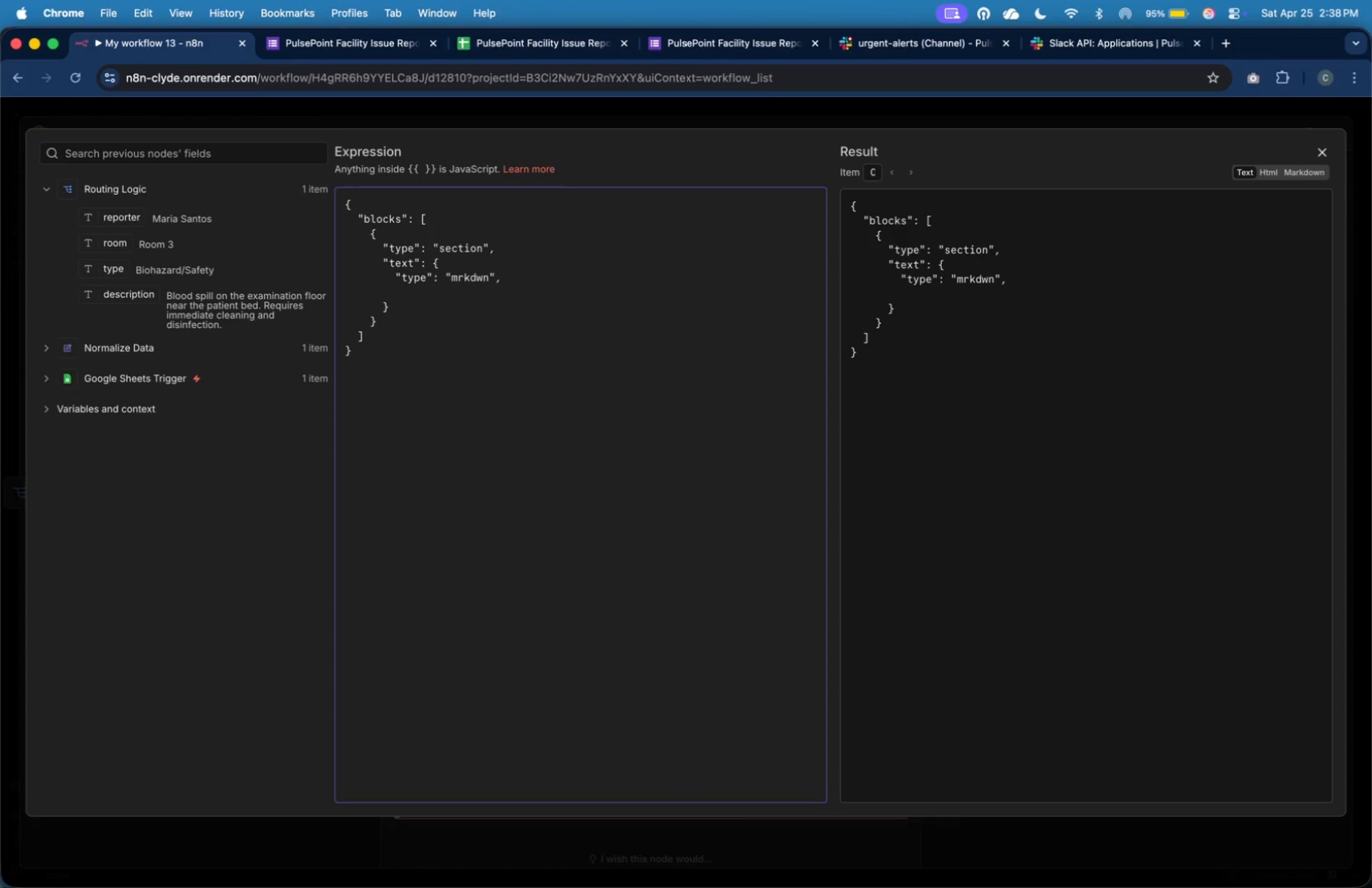 
key(Tab)
key(Tab)
key(Tab)
key(Tab)
type("text)
 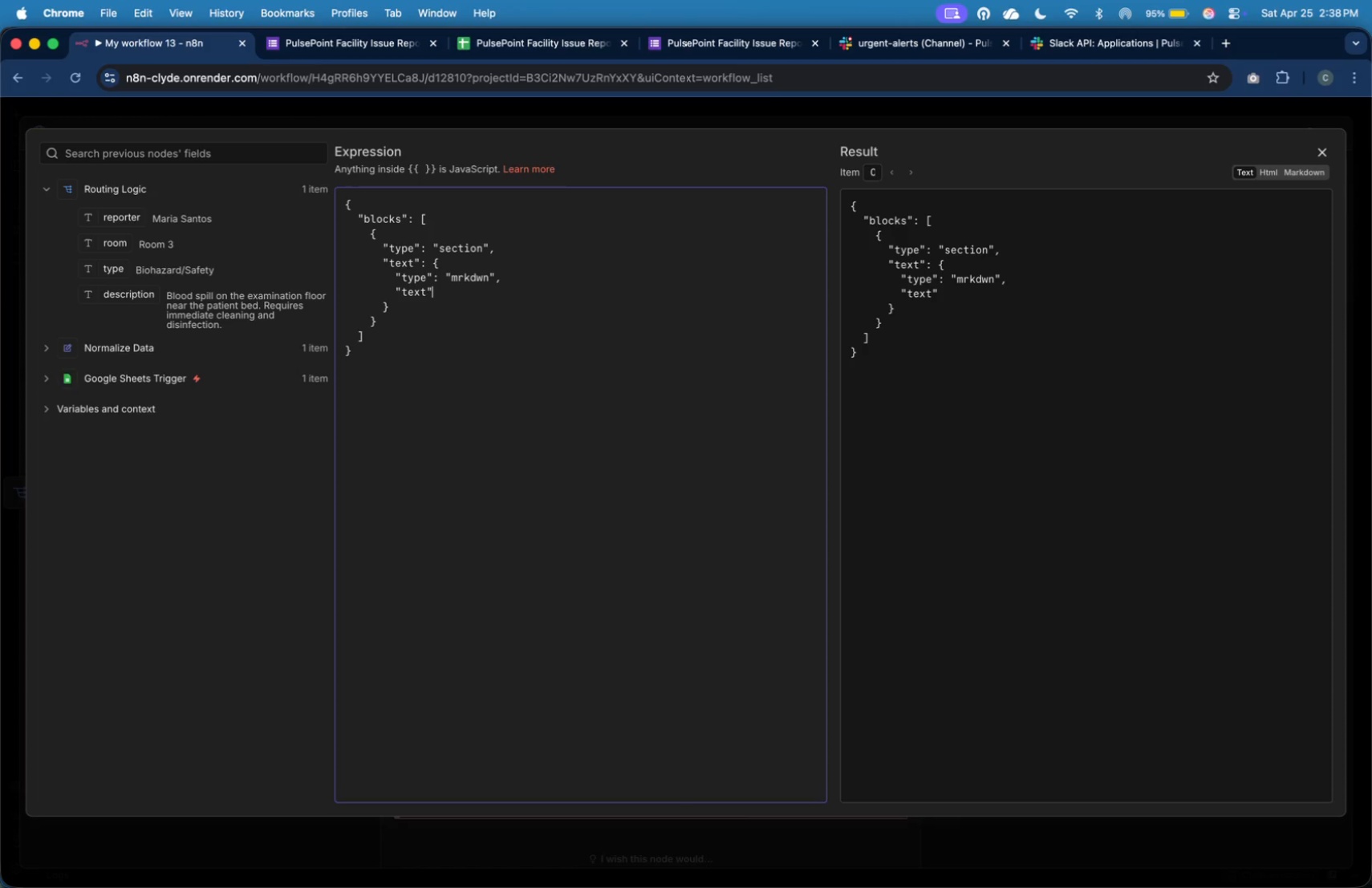 
 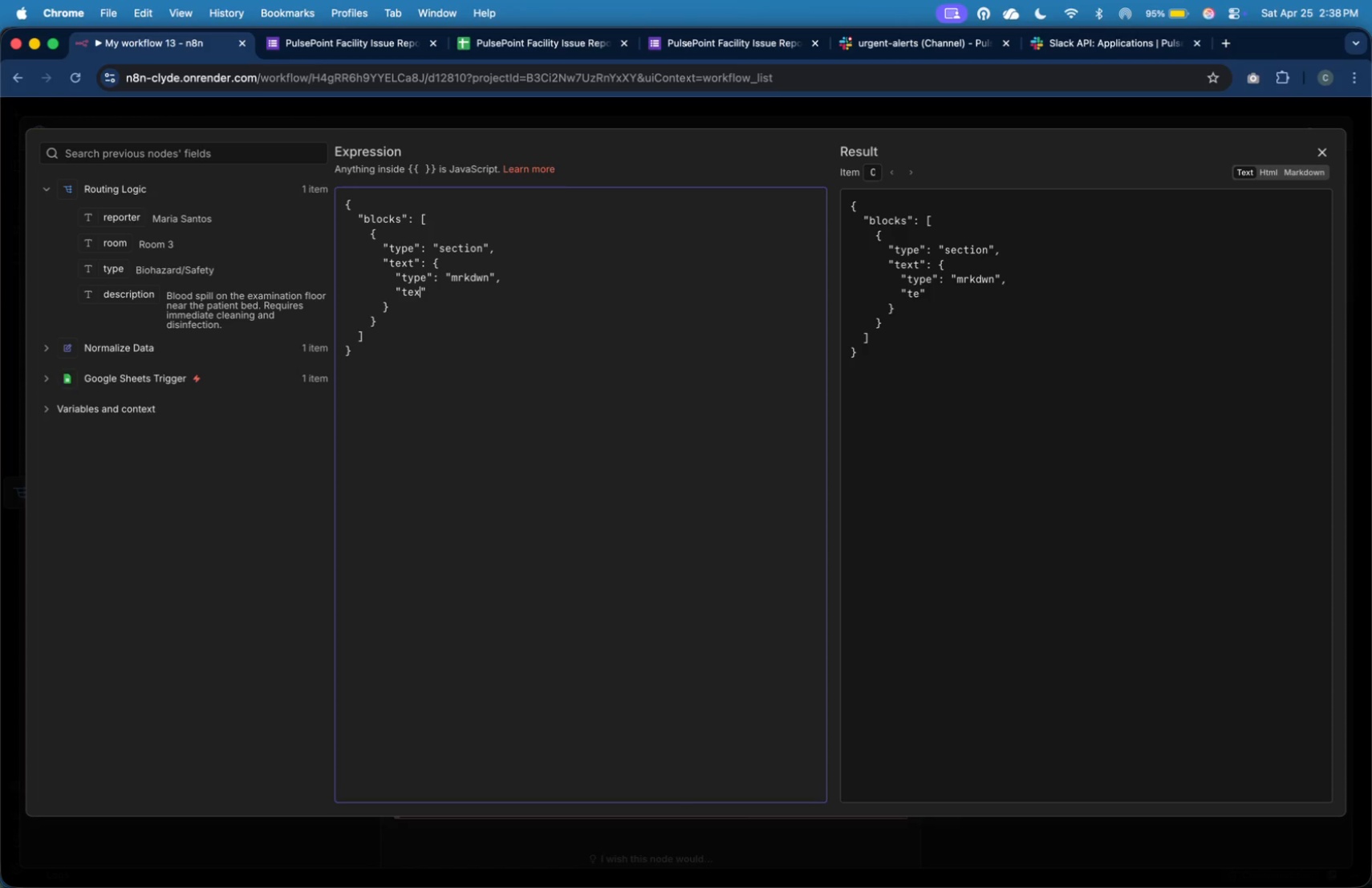 
key(ArrowRight)
 